 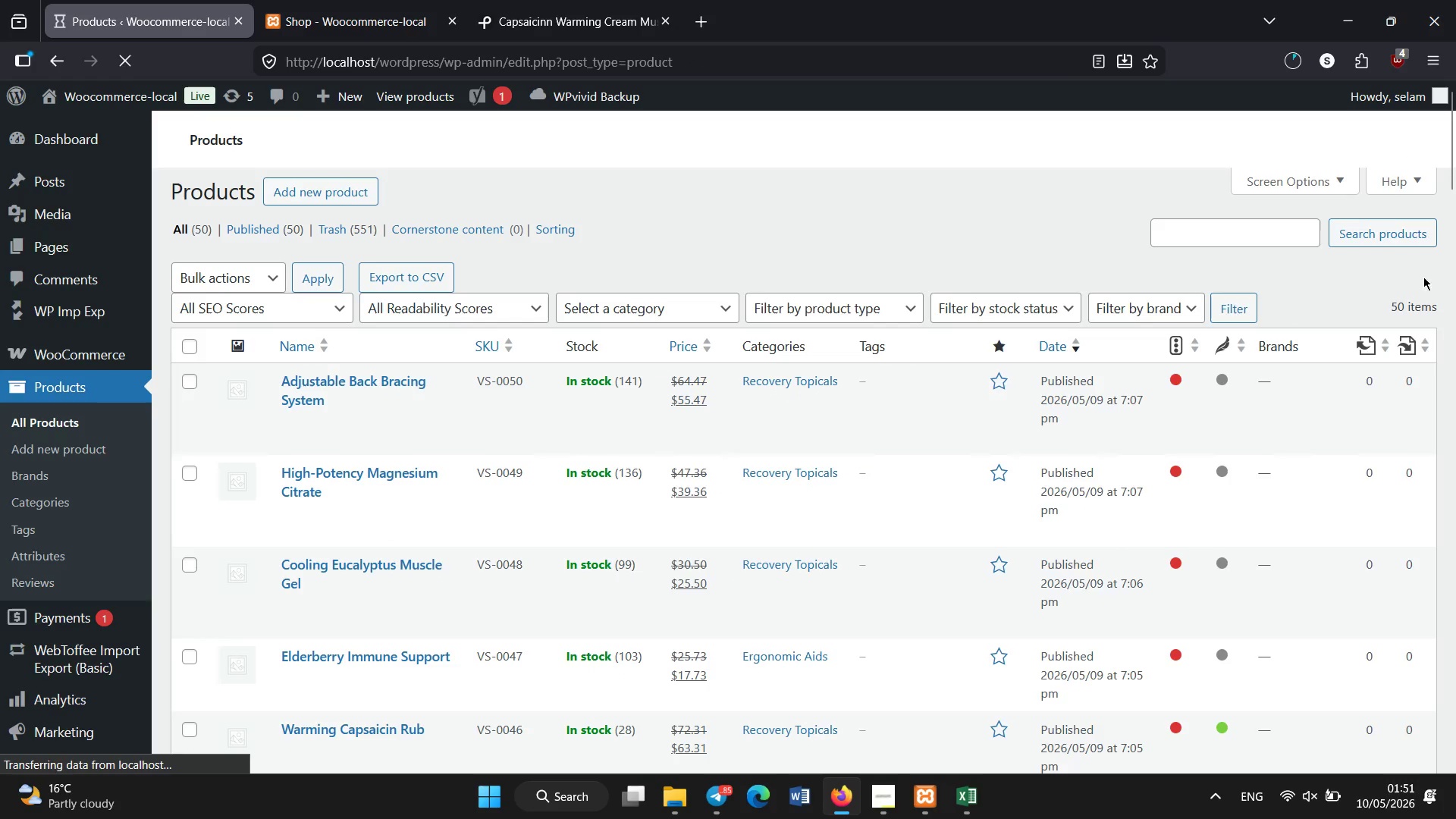 
left_click_drag(start_coordinate=[1455, 163], to_coordinate=[1455, 186])
 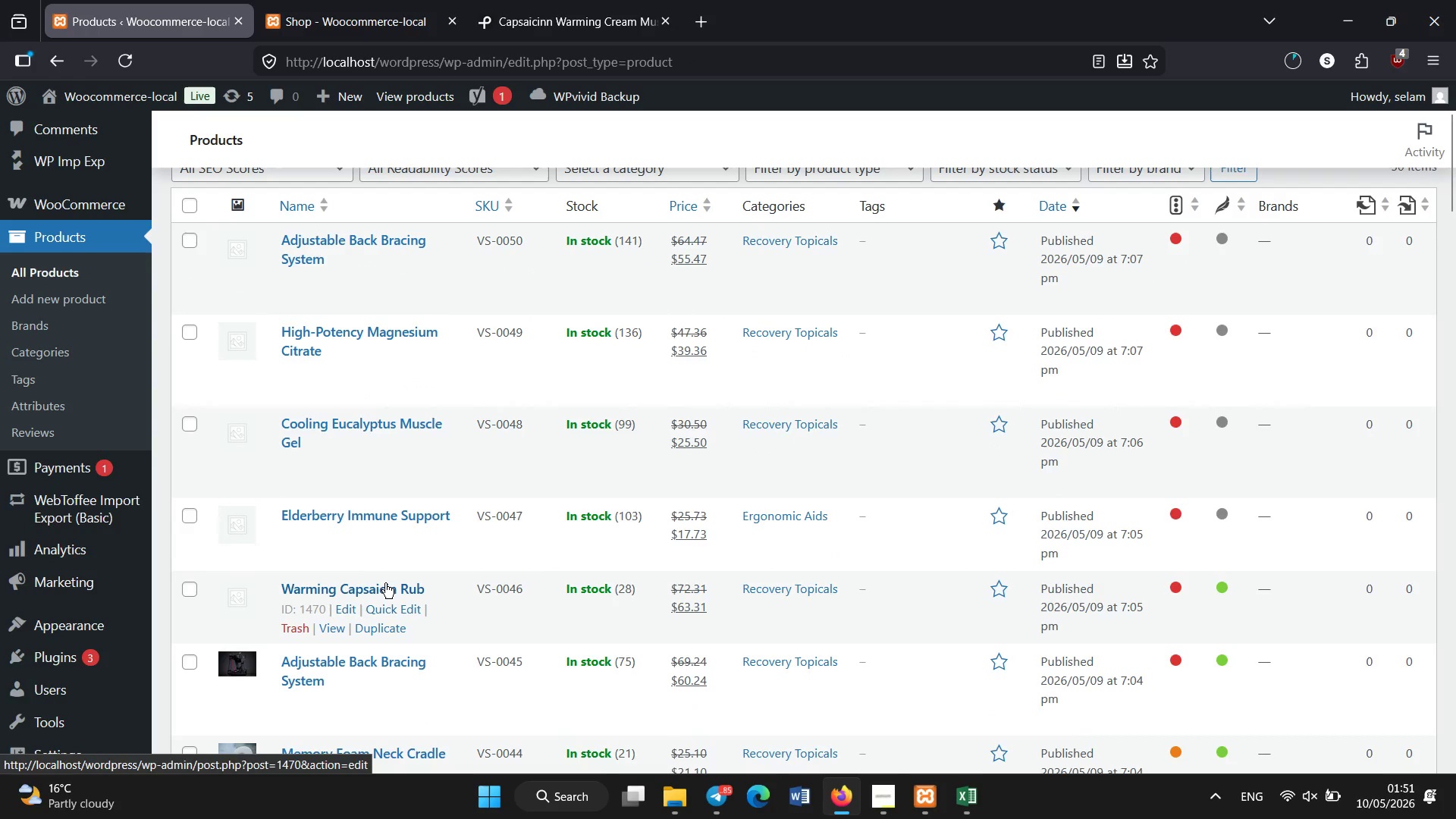 
wait(6.98)
 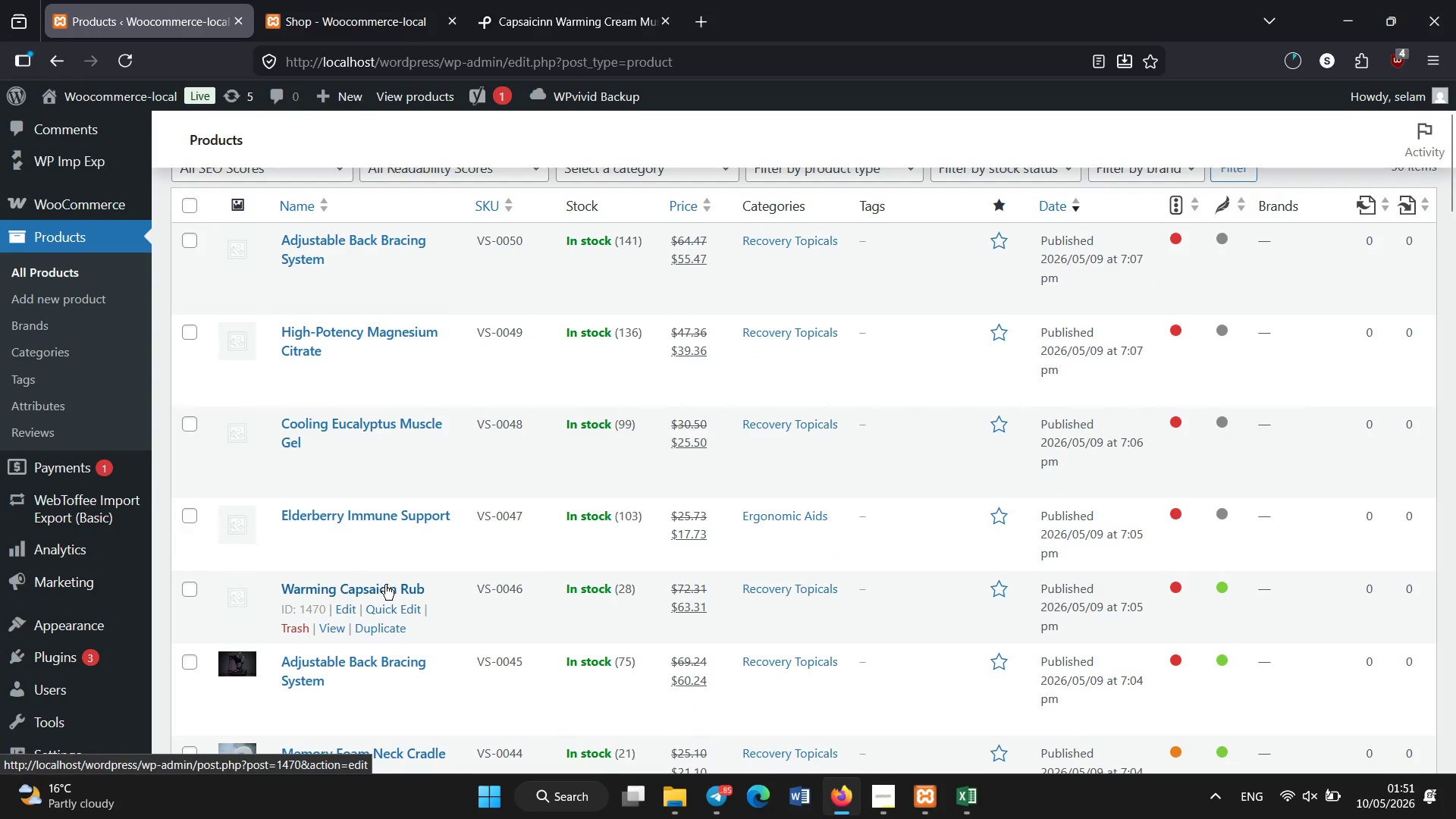 
left_click([385, 583])
 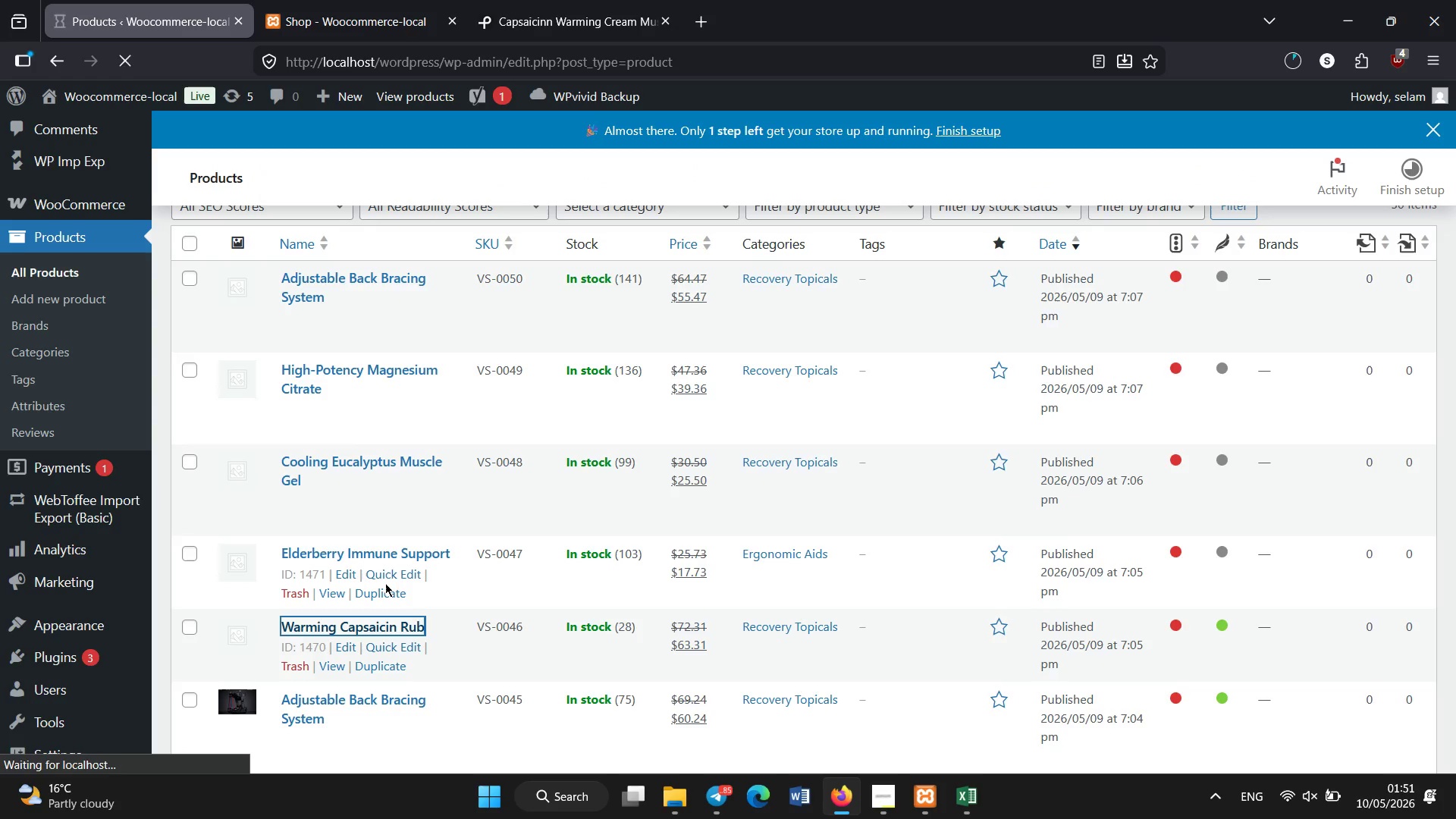 
scroll: coordinate [386, 584], scroll_direction: down, amount: 2.0
 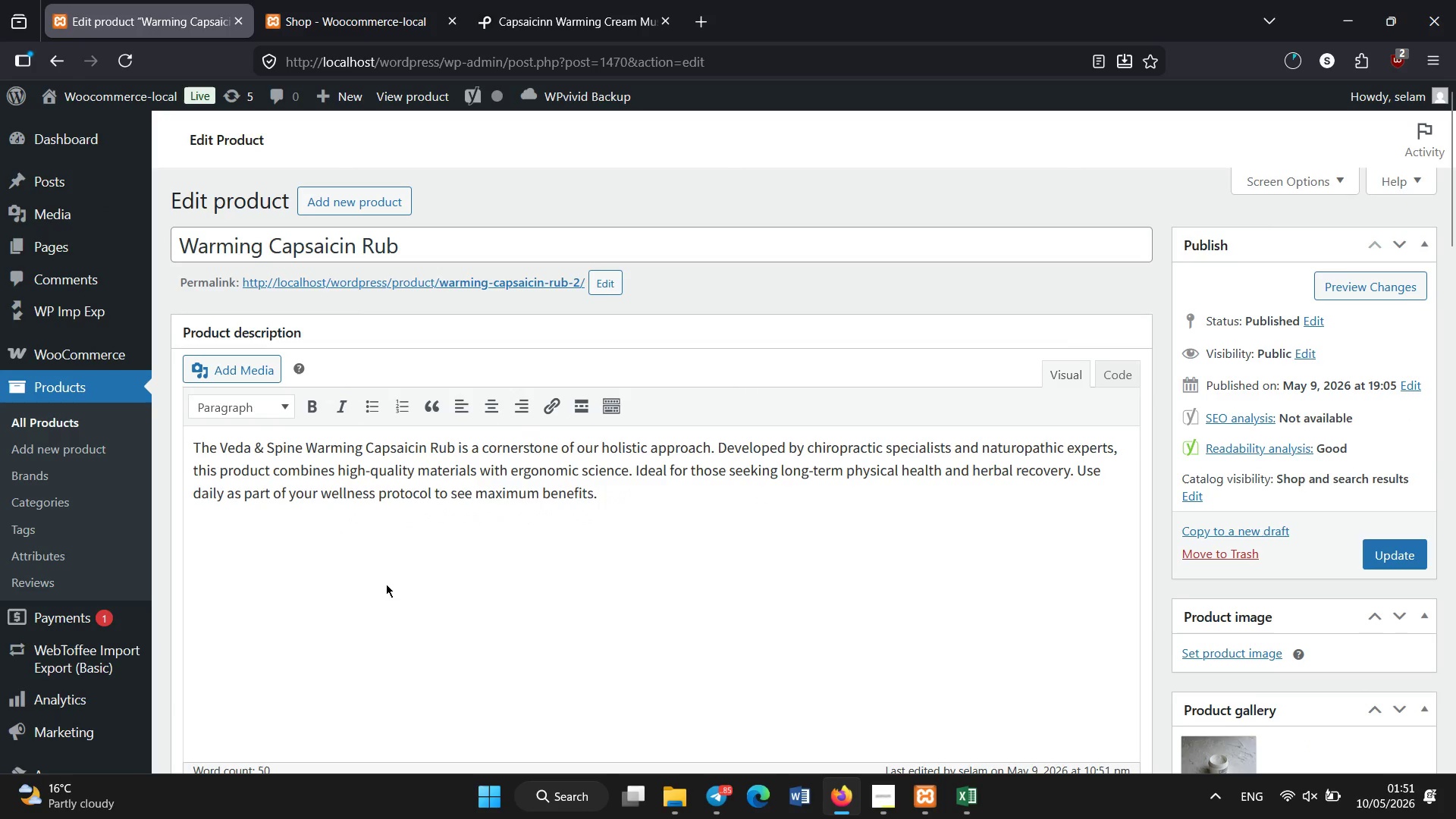 
wait(5.84)
 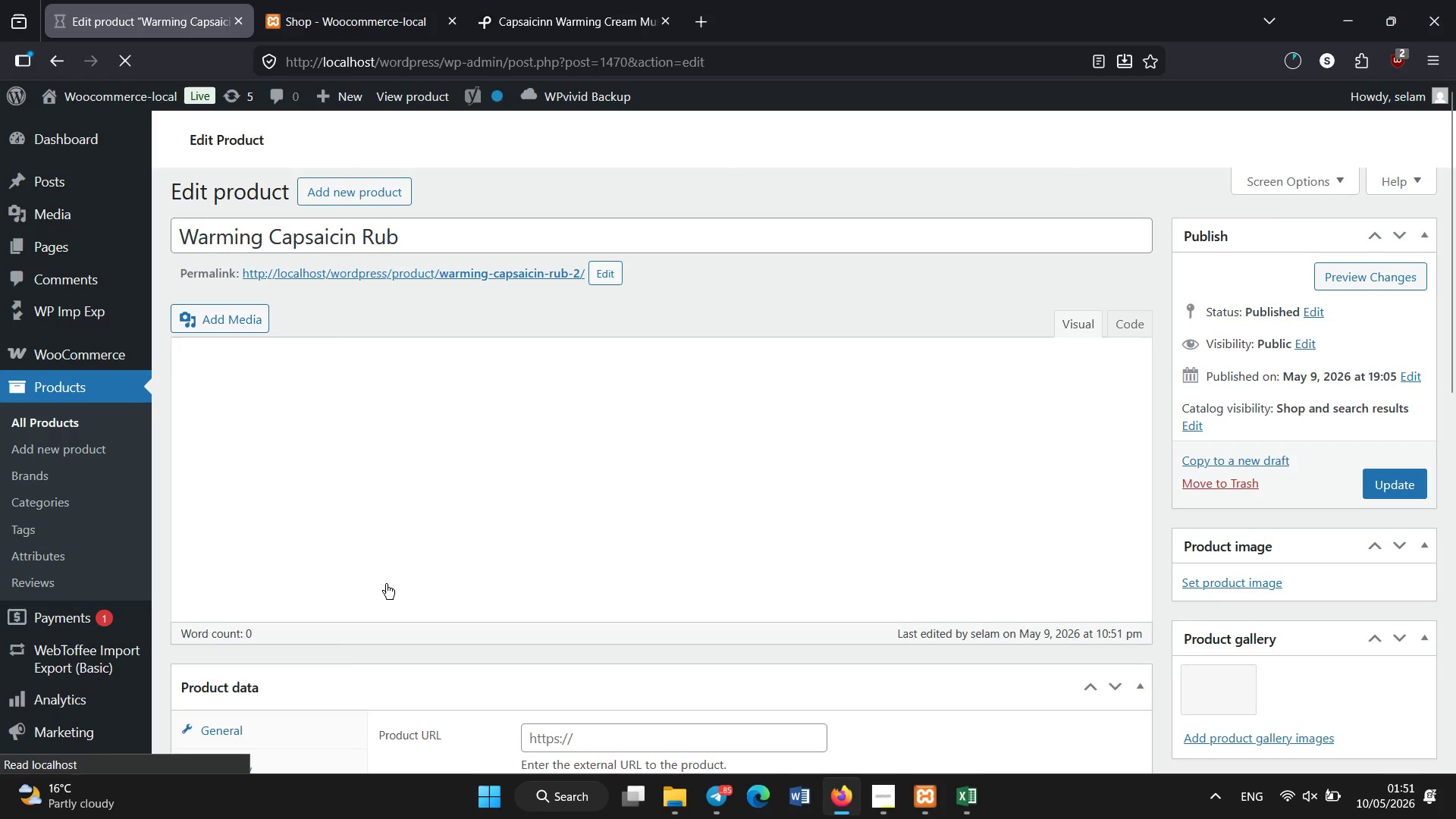 
scroll: coordinate [386, 584], scroll_direction: none, amount: 0.0
 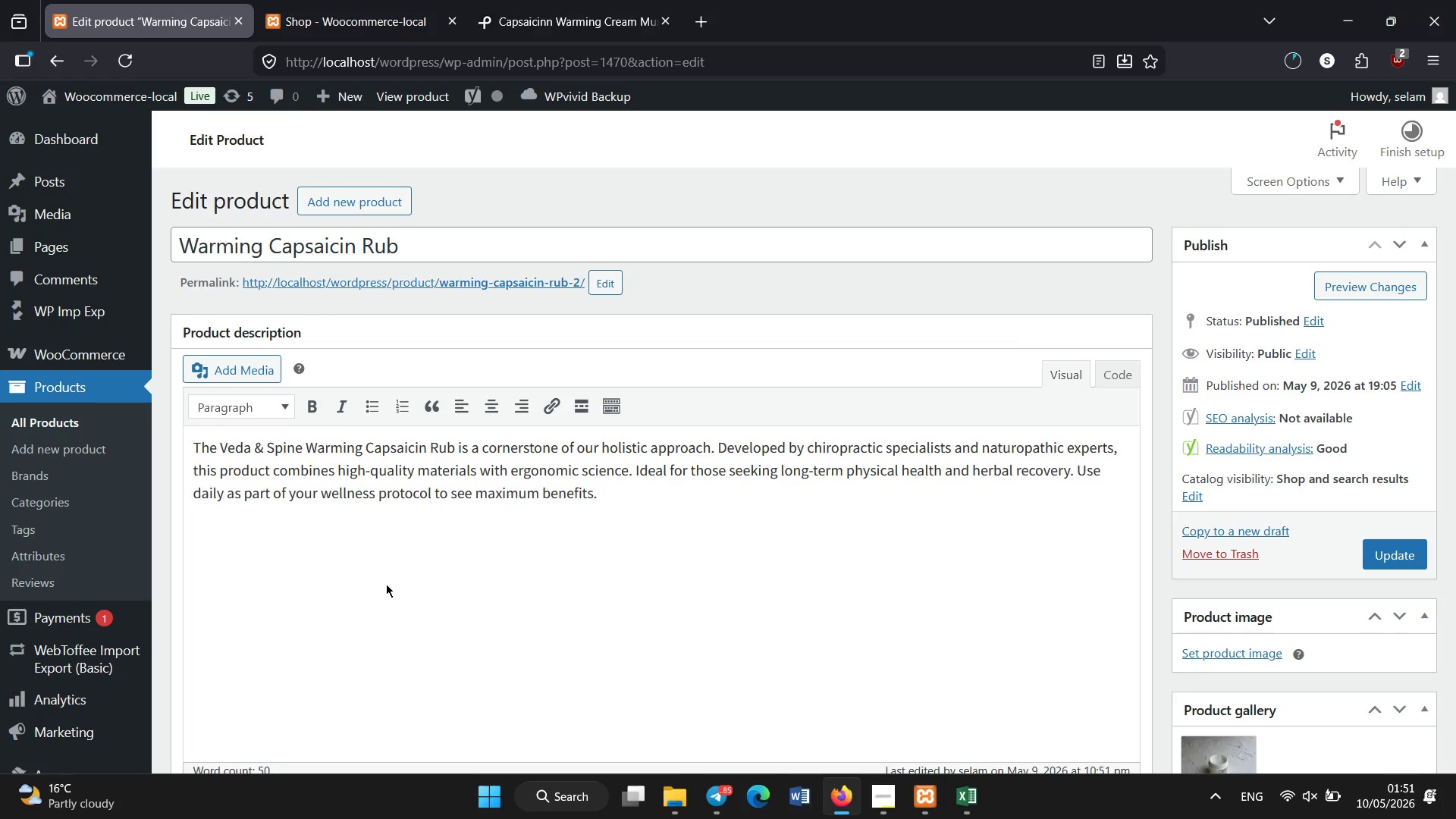 
scroll: coordinate [473, 718], scroll_direction: down, amount: 10.0
 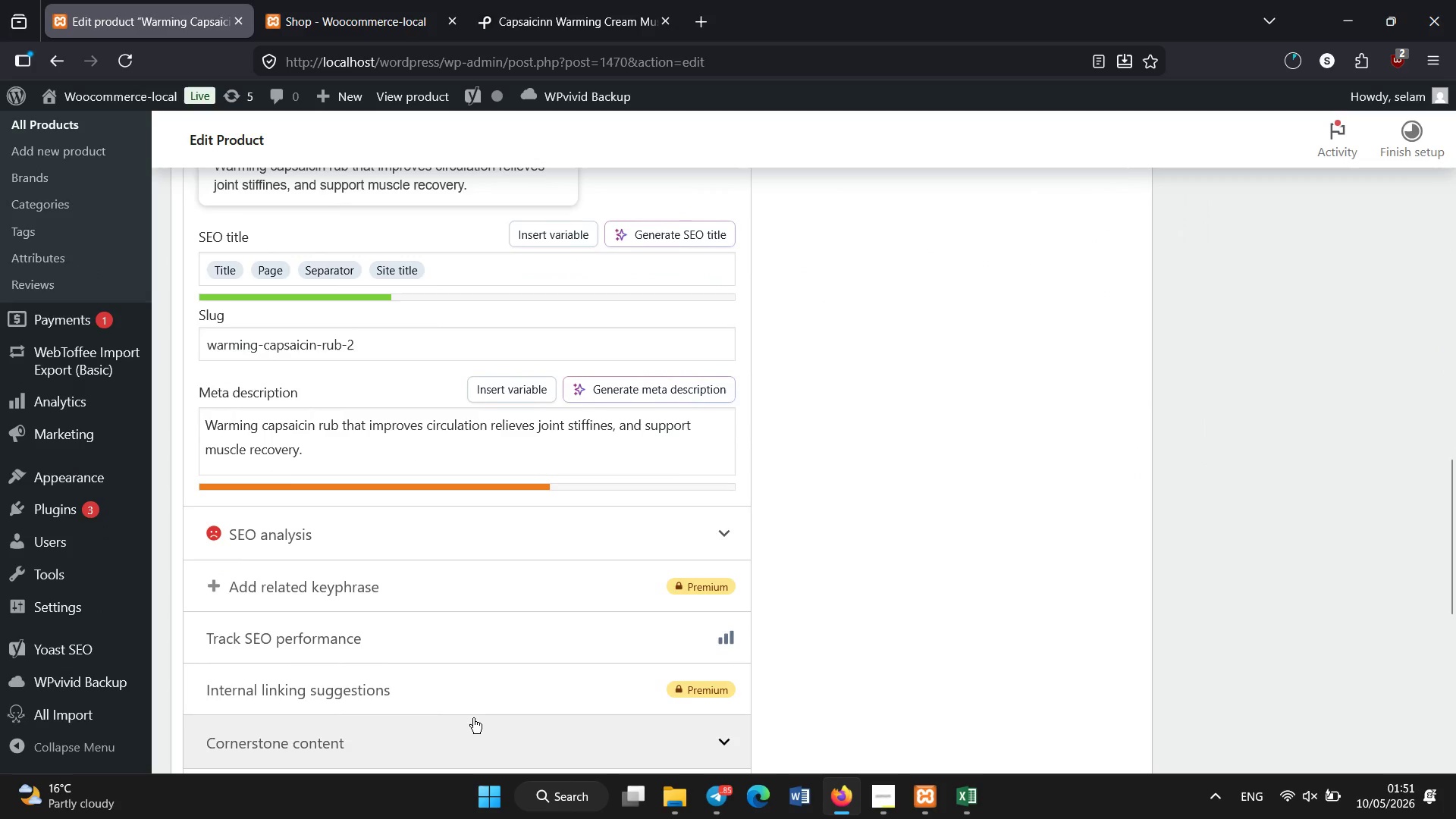 
scroll: coordinate [485, 732], scroll_direction: up, amount: 15.0
 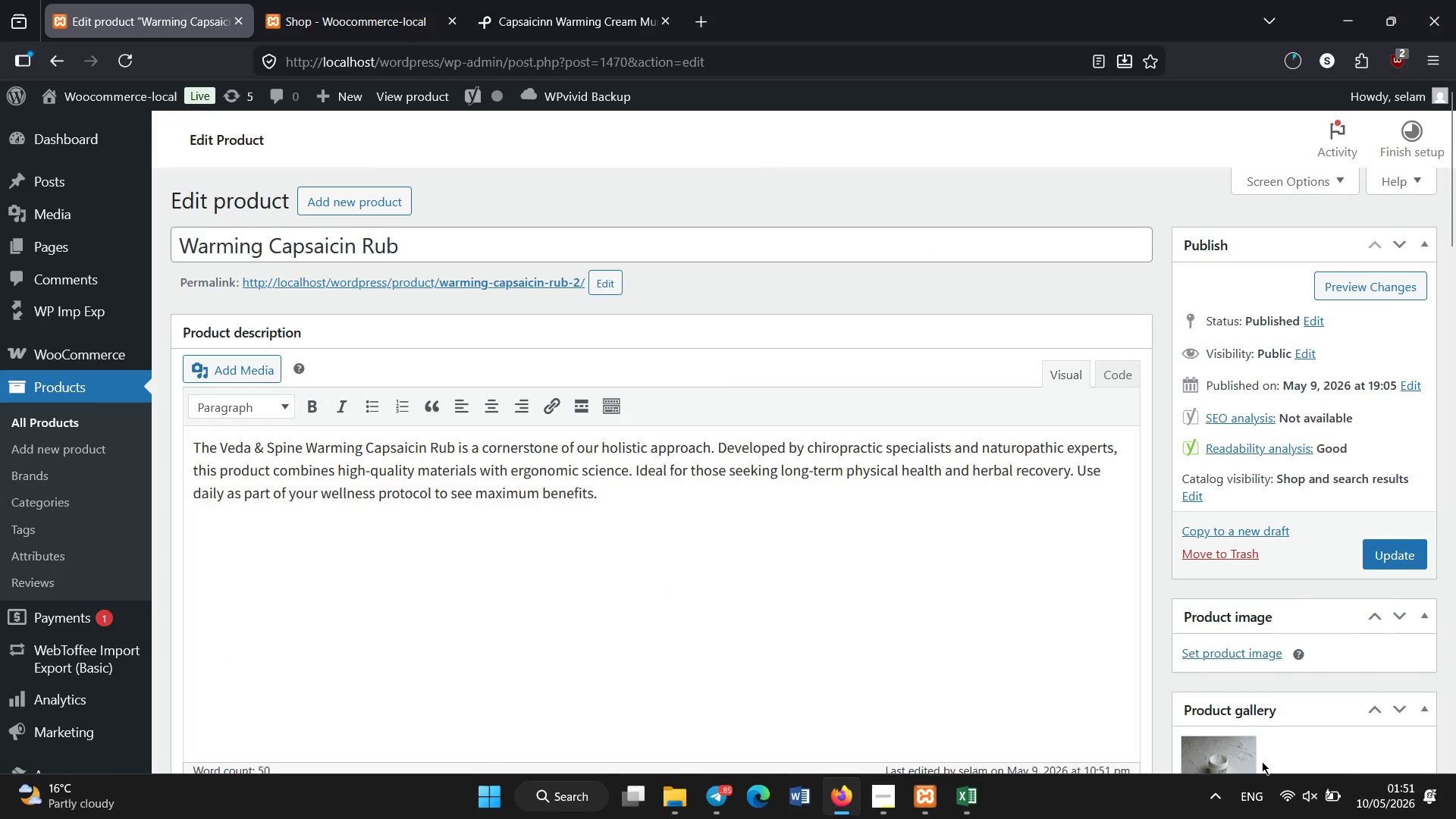 
scroll: coordinate [1238, 707], scroll_direction: down, amount: 2.0
 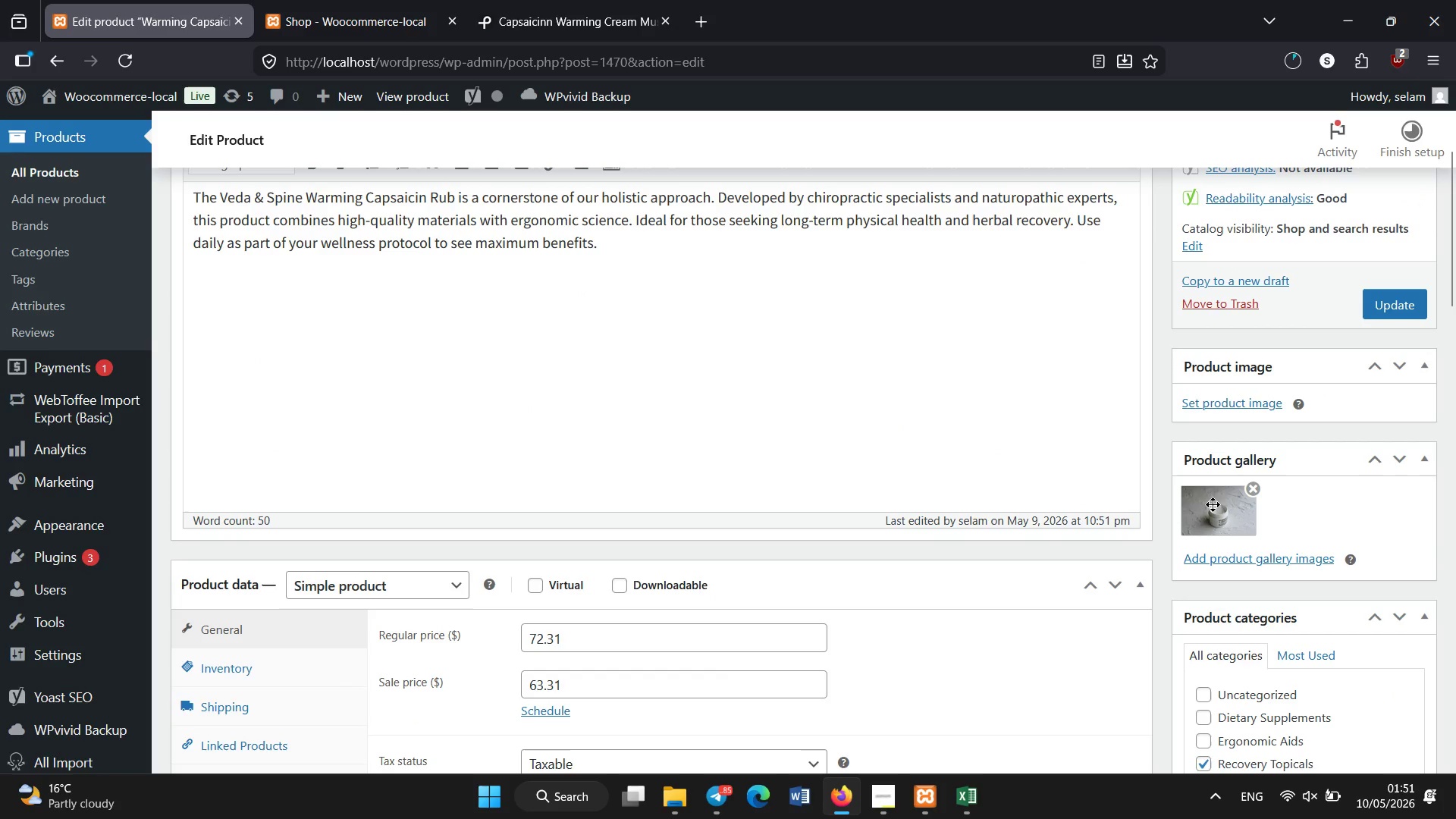 
left_click_drag(start_coordinate=[1219, 509], to_coordinate=[1241, 391])
 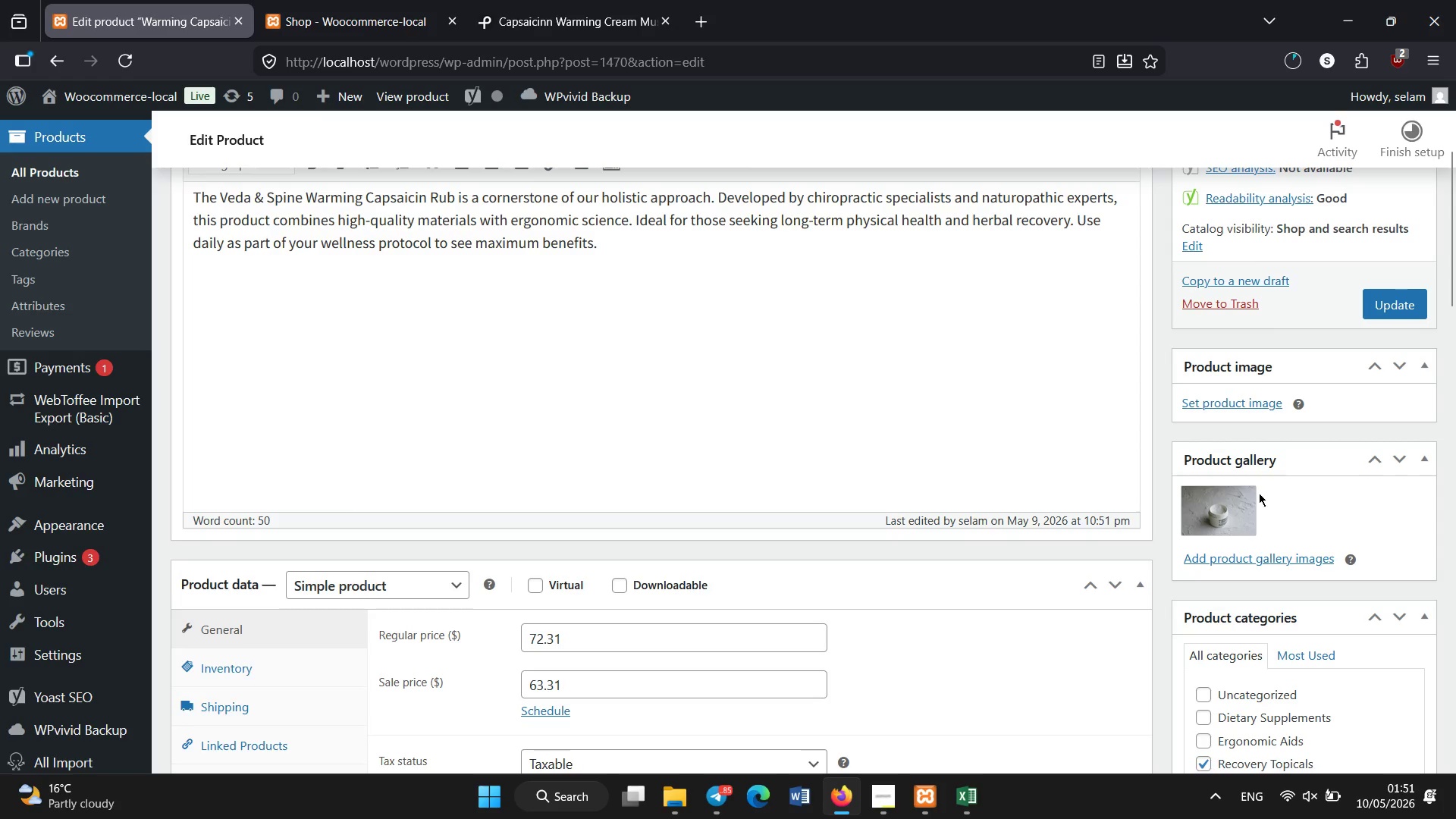 
left_click([1254, 491])
 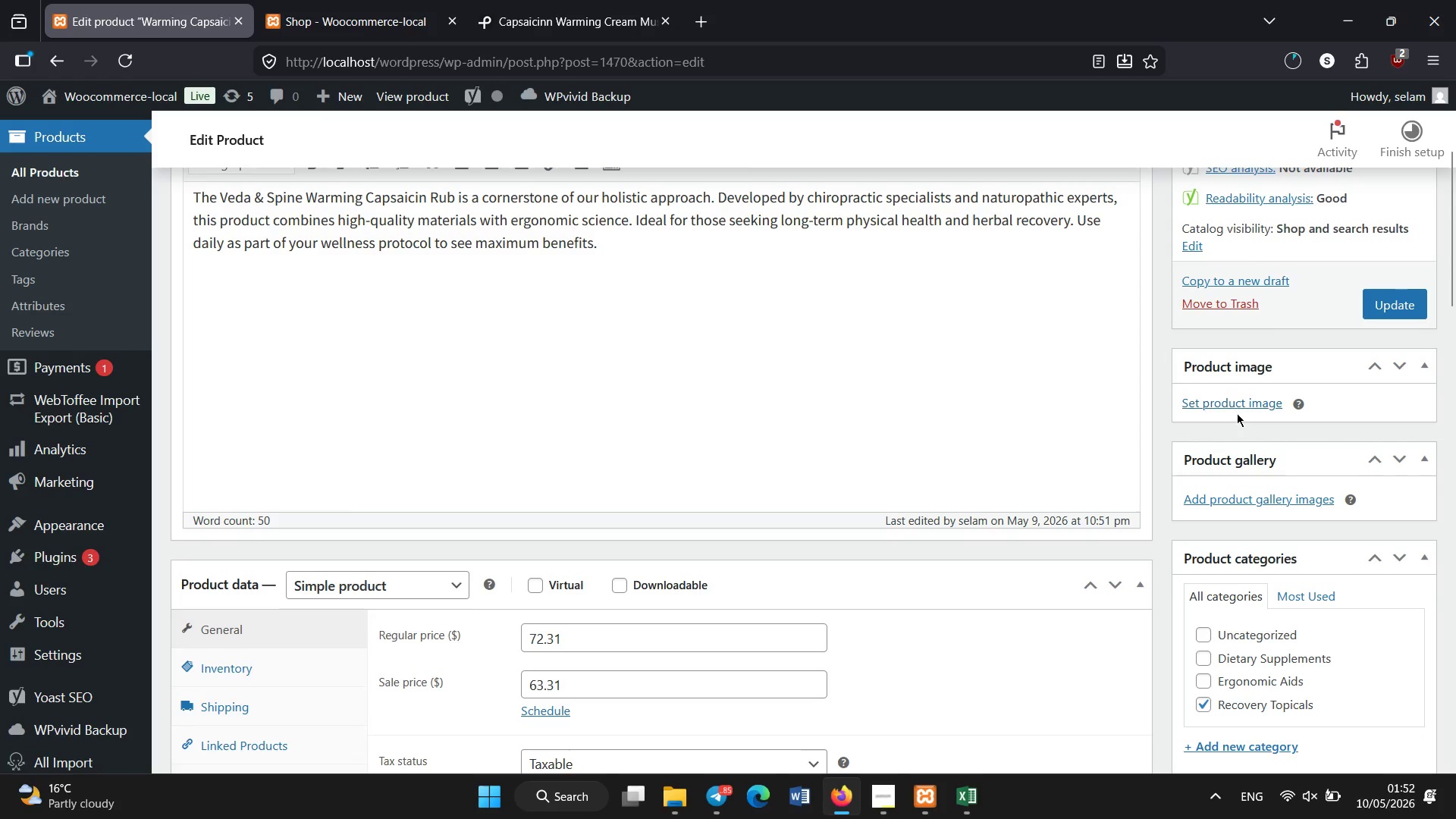 
left_click([1238, 400])
 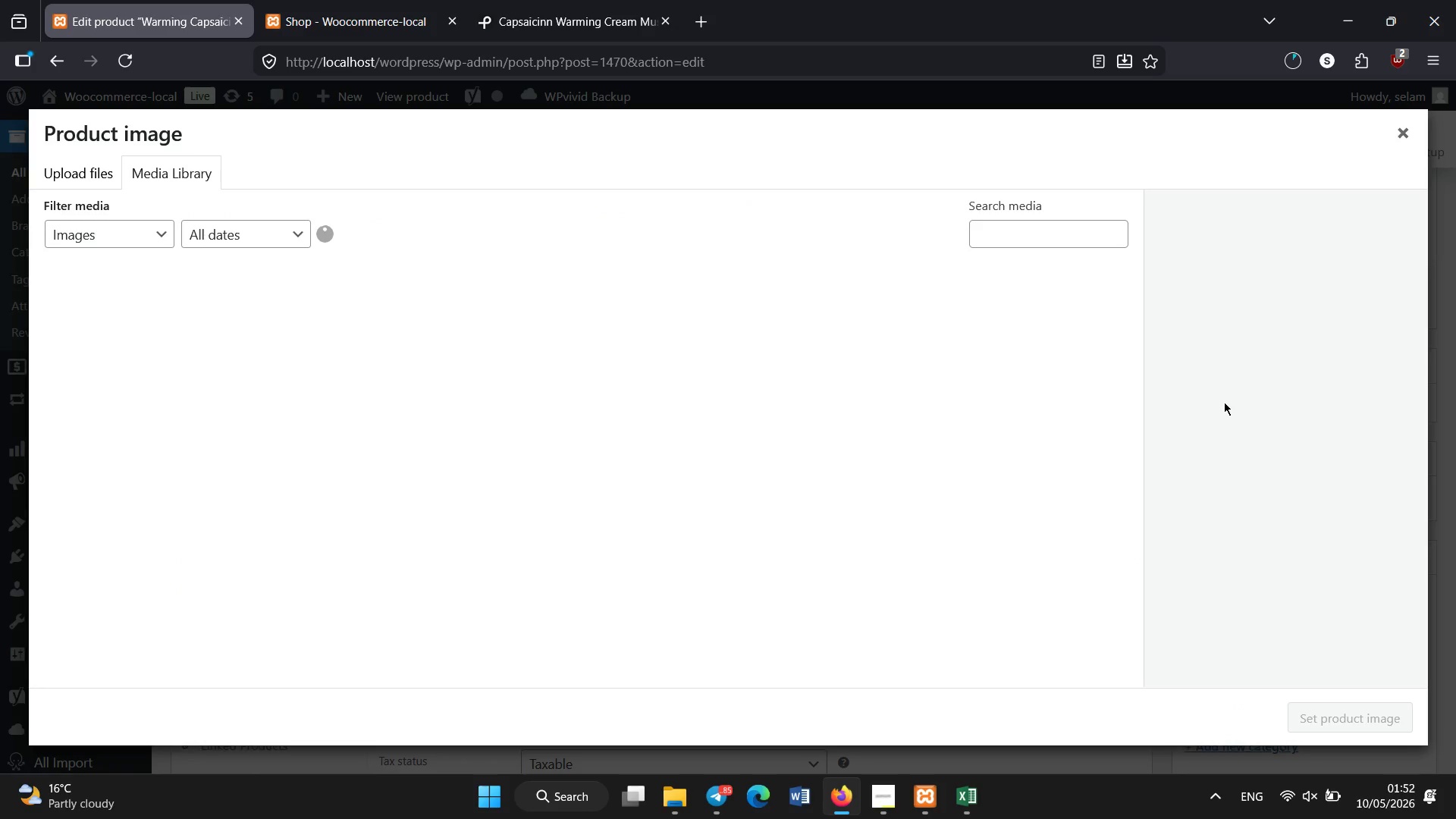 
wait(5.94)
 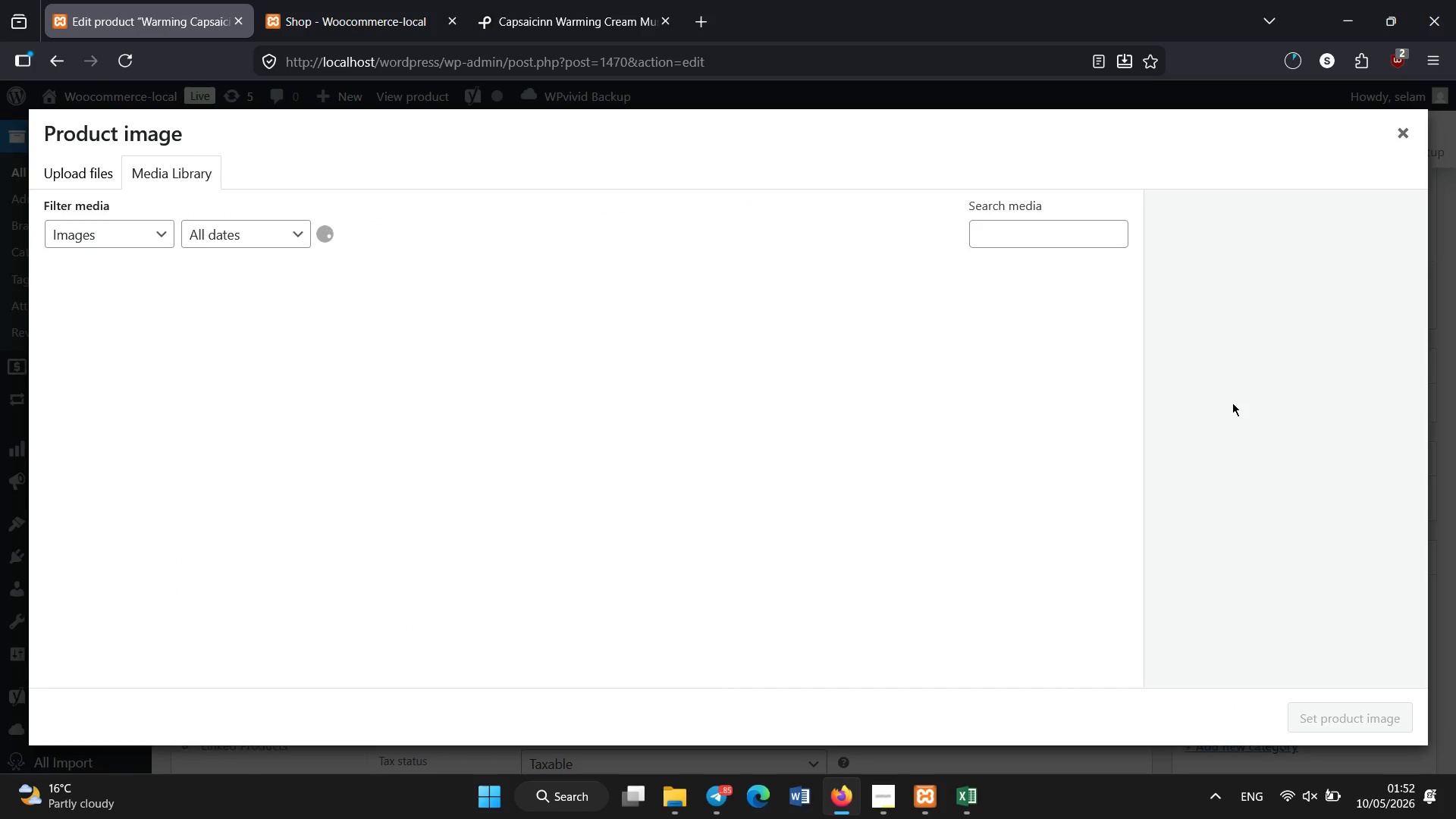 
left_click([129, 318])
 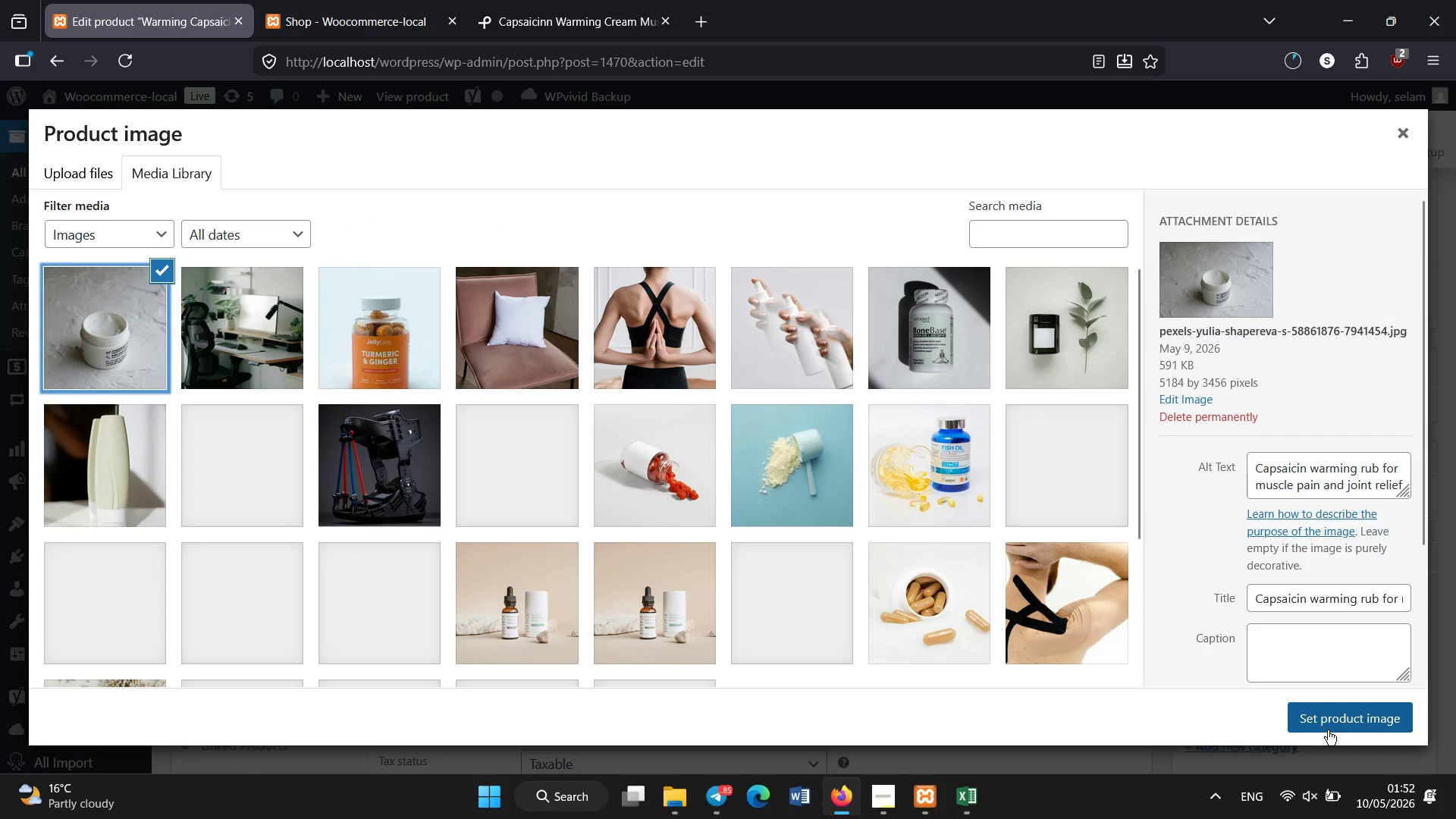 
left_click([1327, 717])
 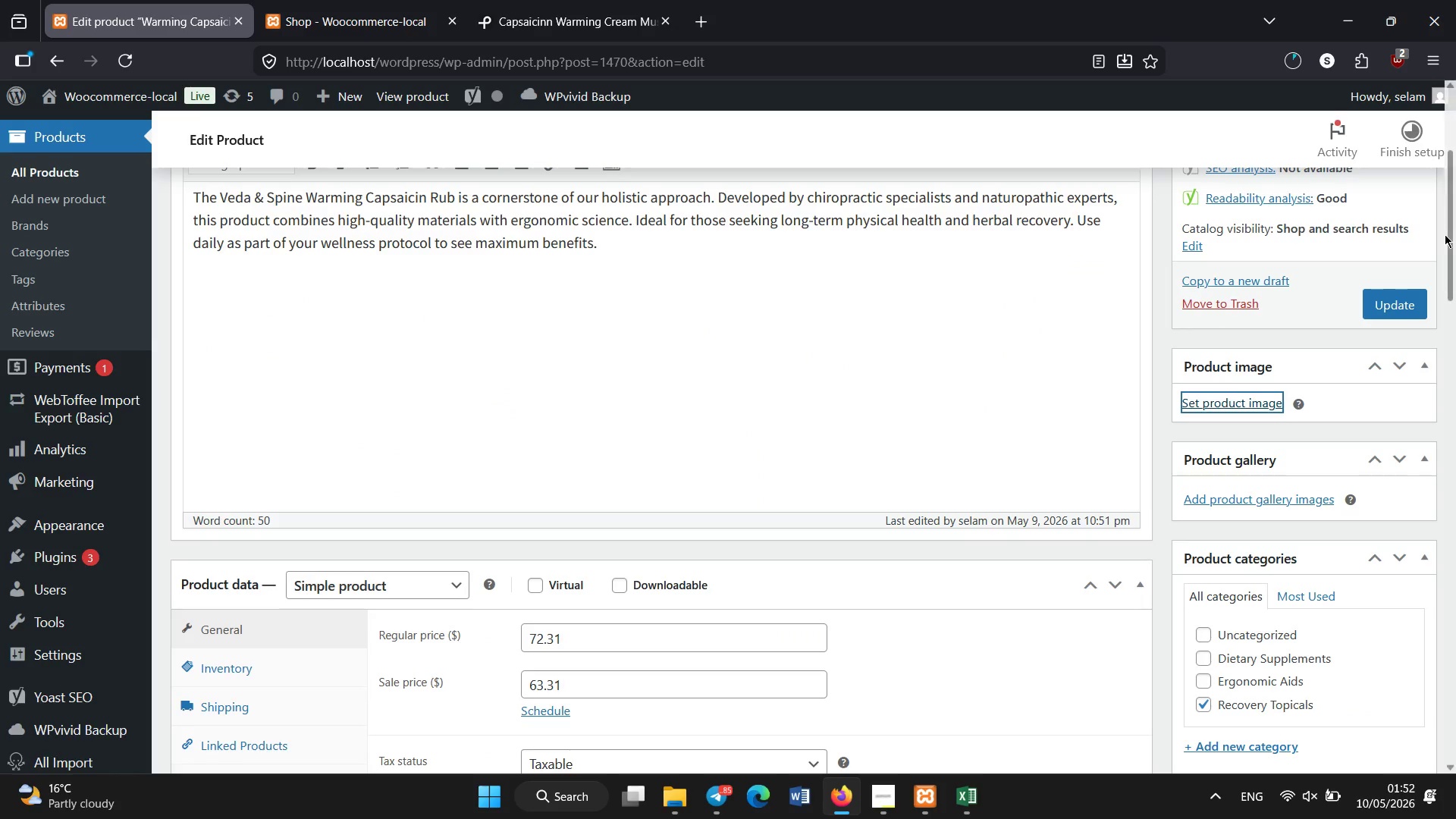 
wait(7.28)
 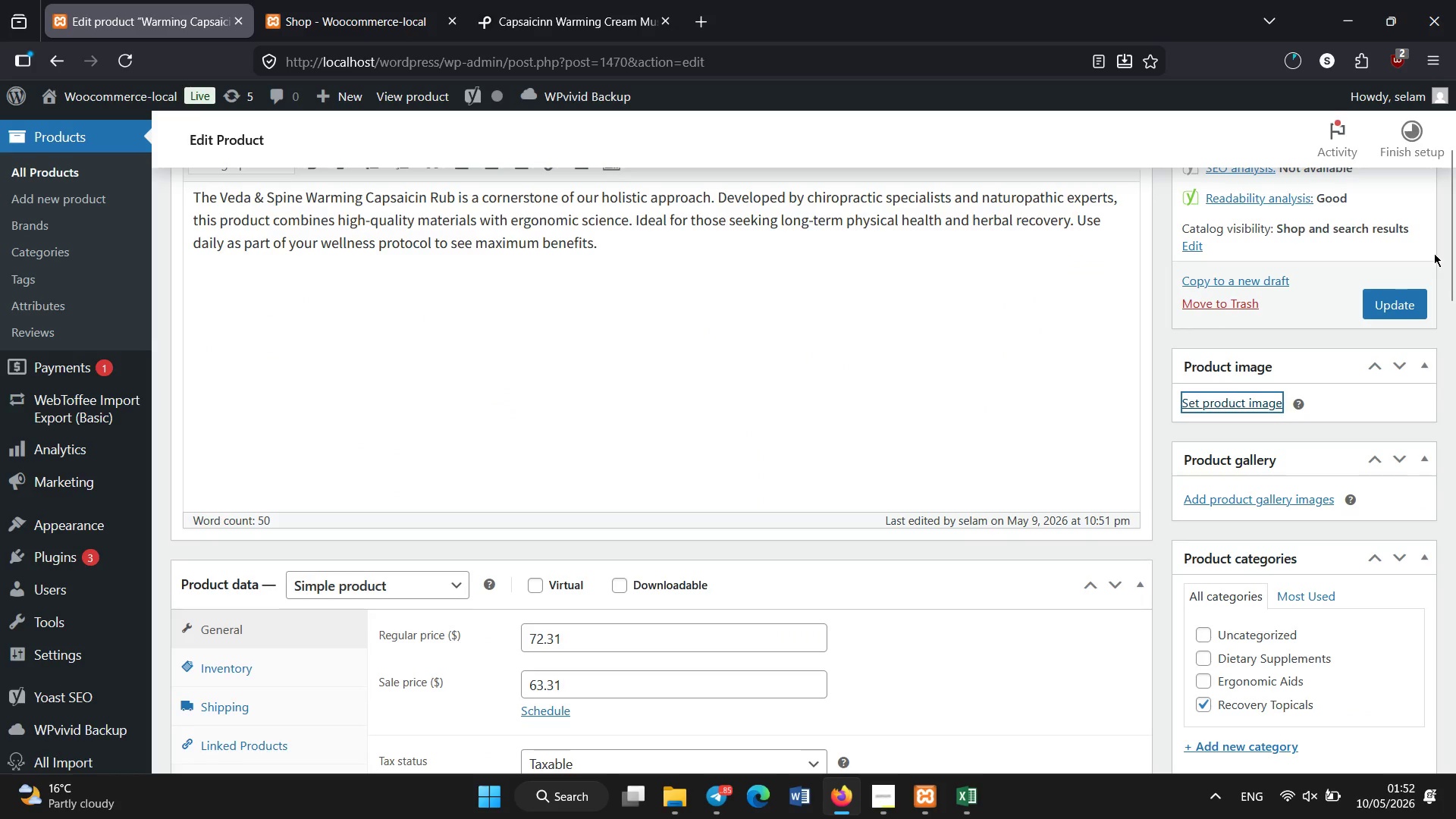 
left_click([1398, 303])
 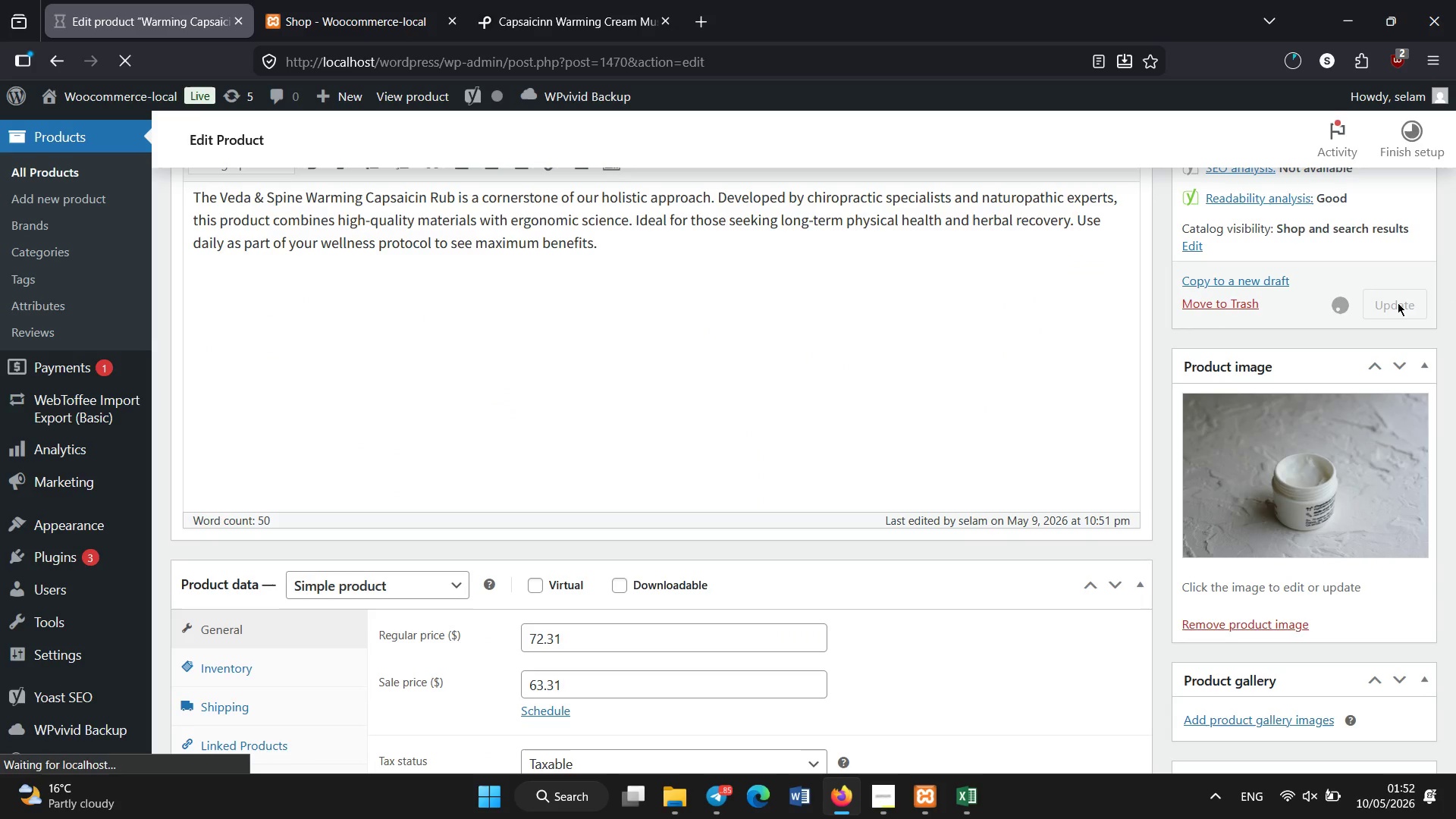 
left_click_drag(start_coordinate=[1455, 192], to_coordinate=[1455, 70])
 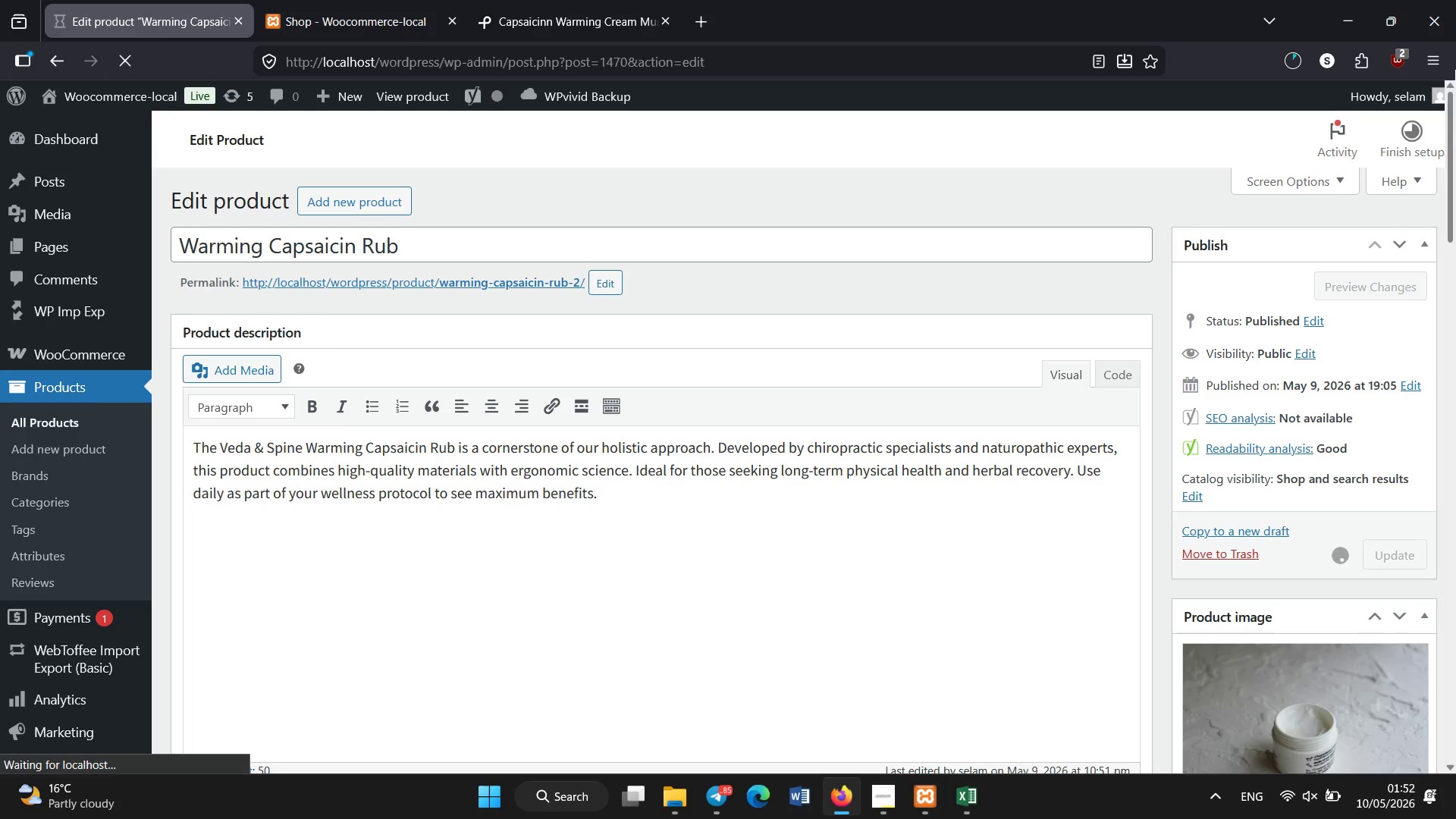 
wait(15.05)
 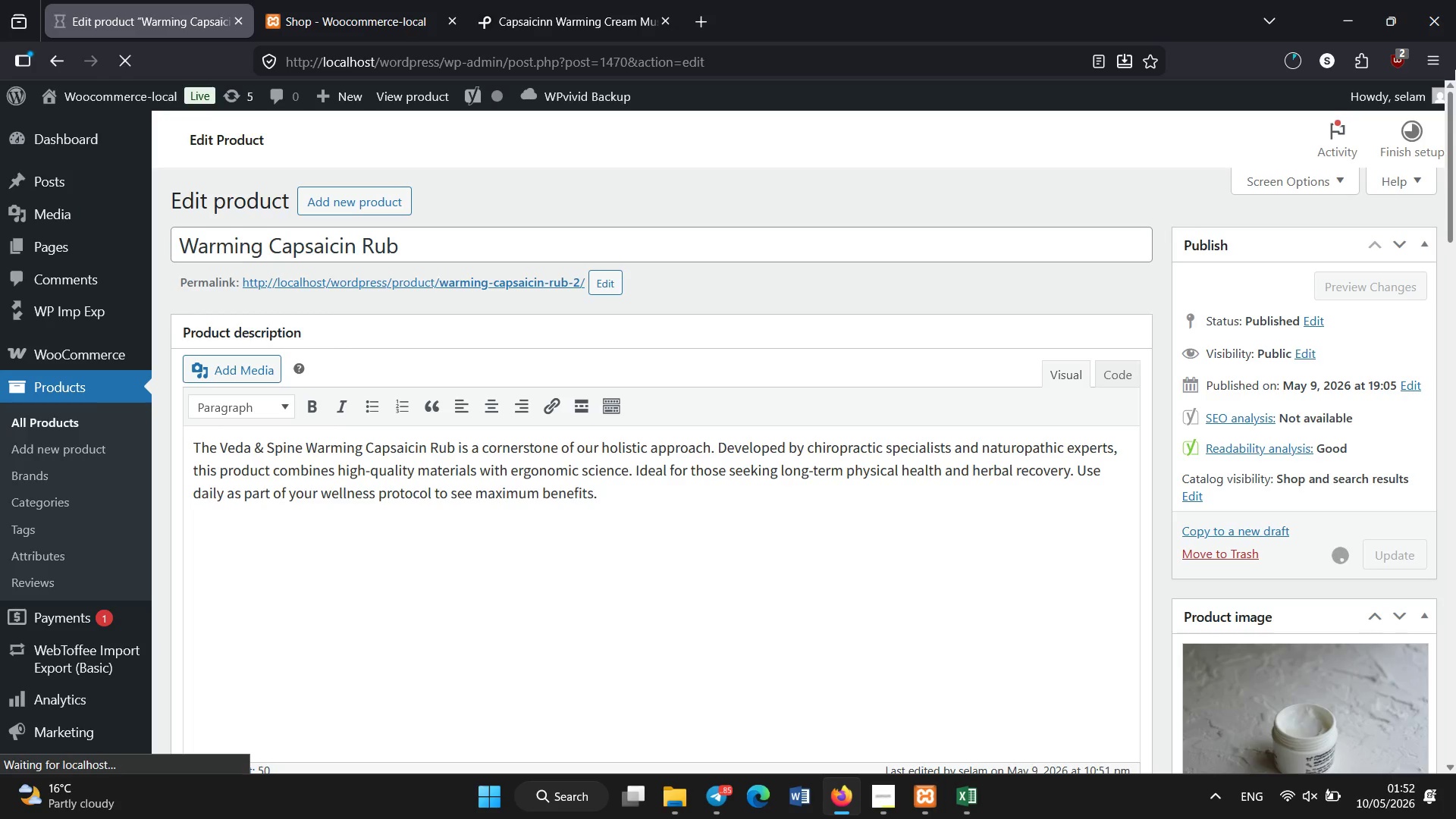 
left_click([102, 425])
 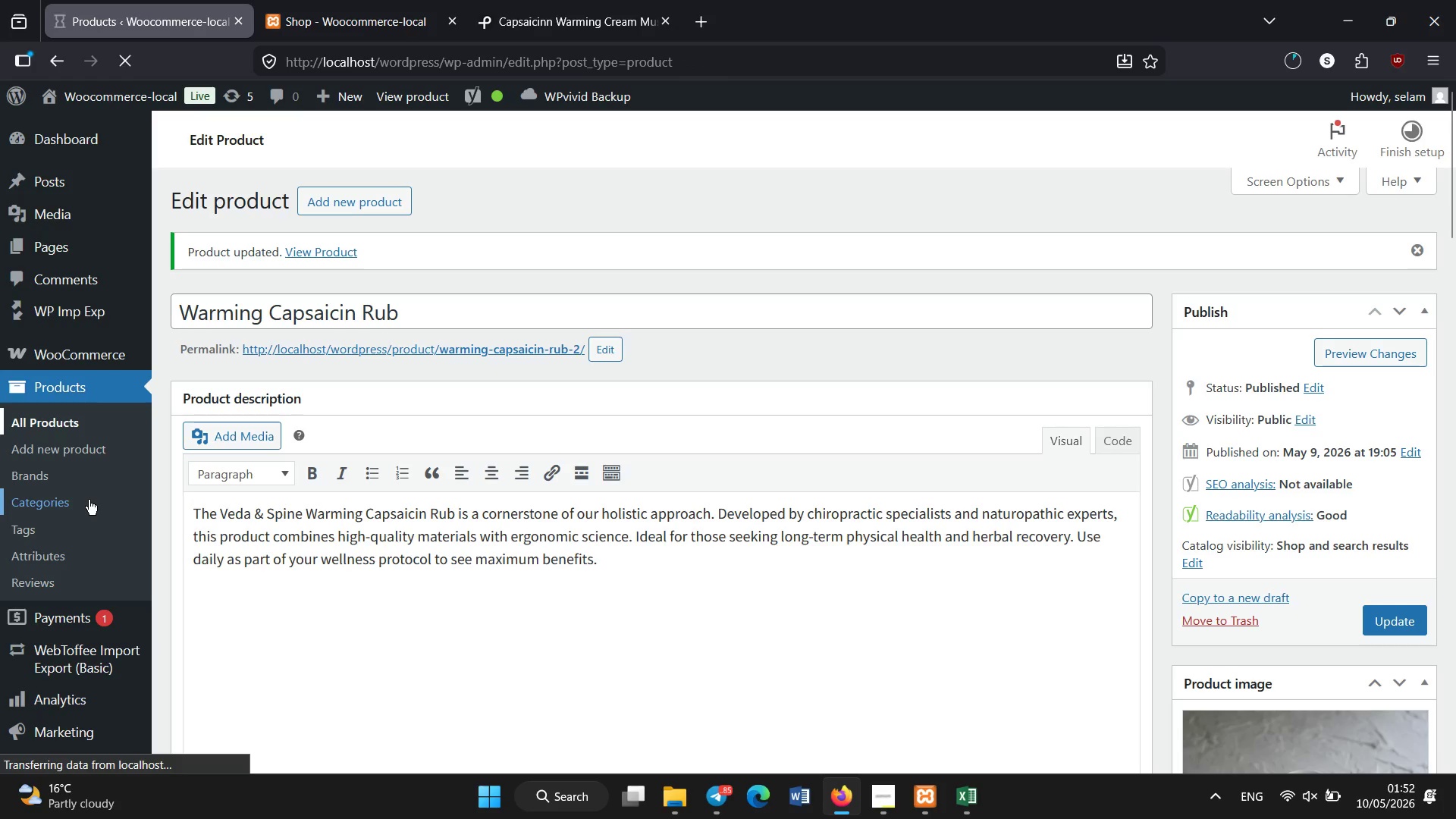 
wait(11.48)
 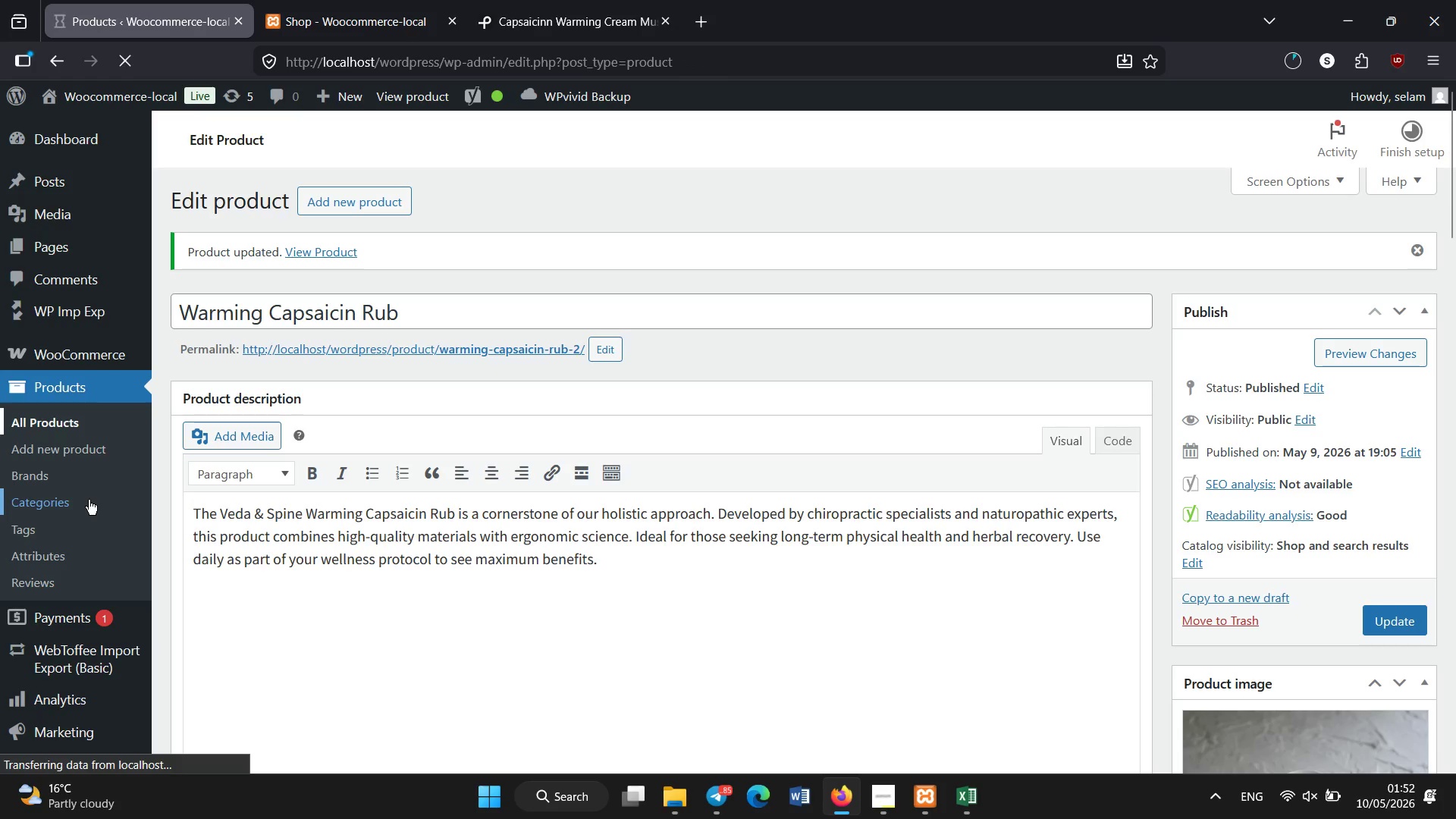 
left_click([297, 666])
 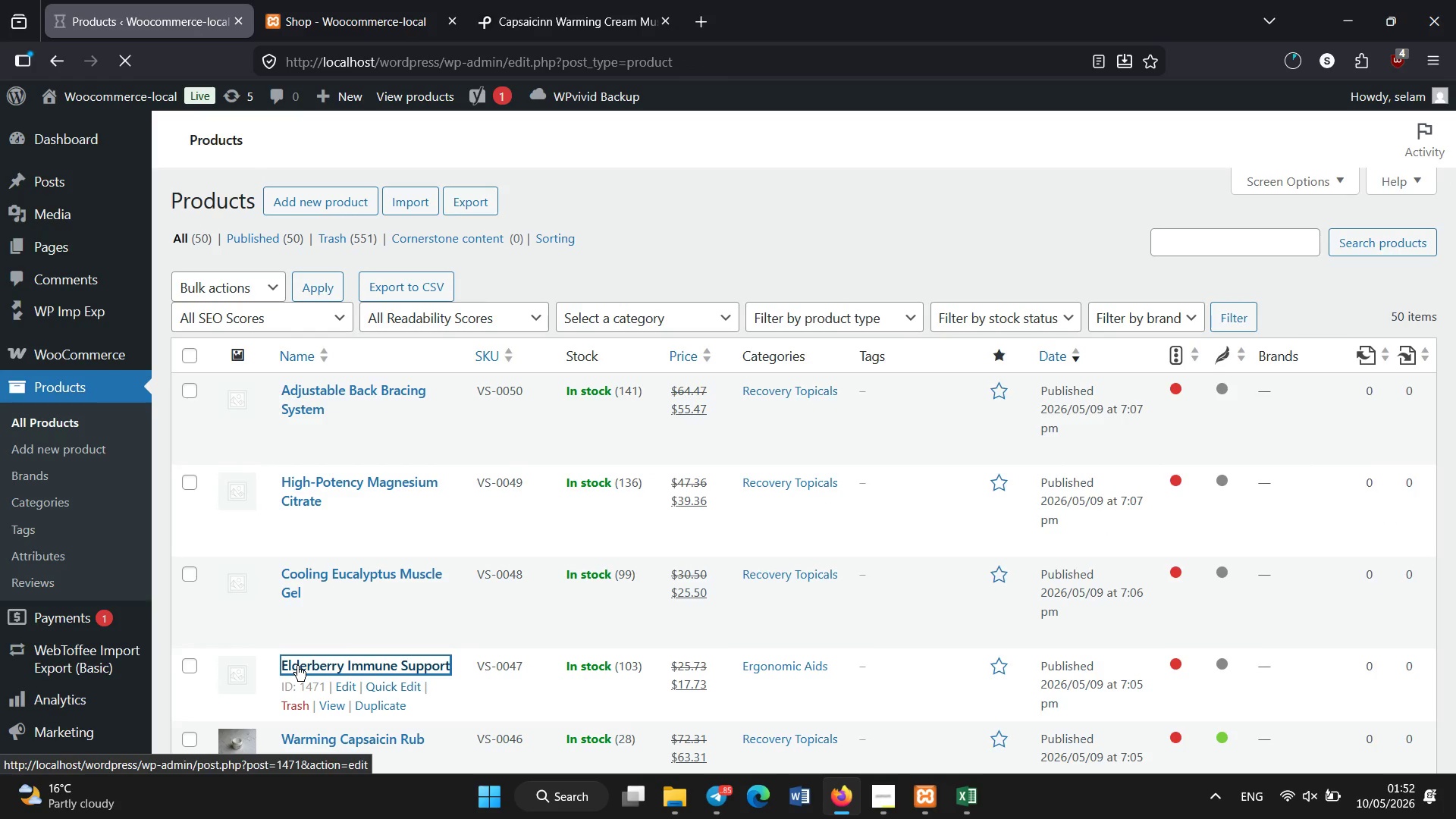 
wait(8.61)
 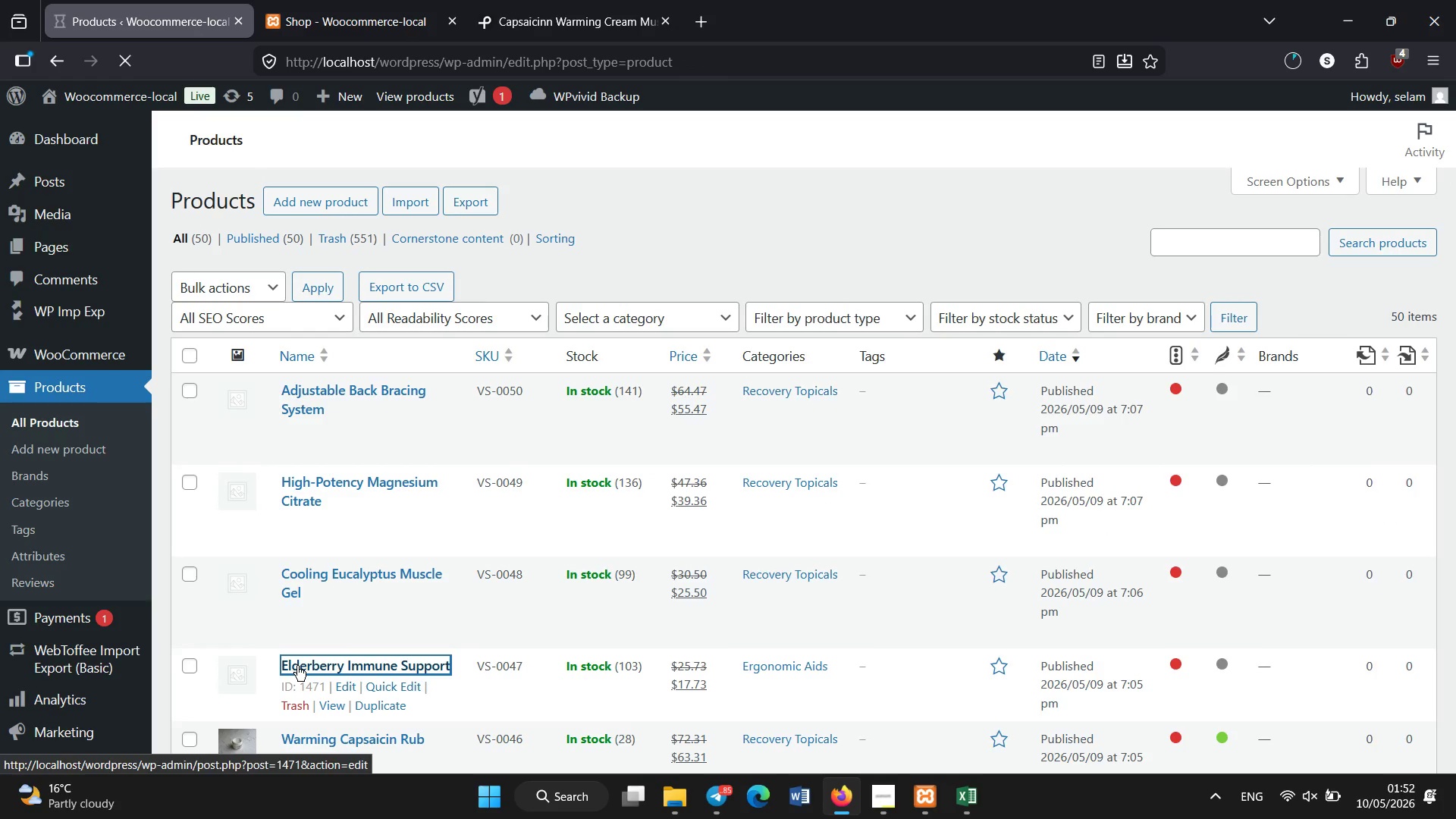 
scroll: coordinate [315, 595], scroll_direction: down, amount: 3.0
 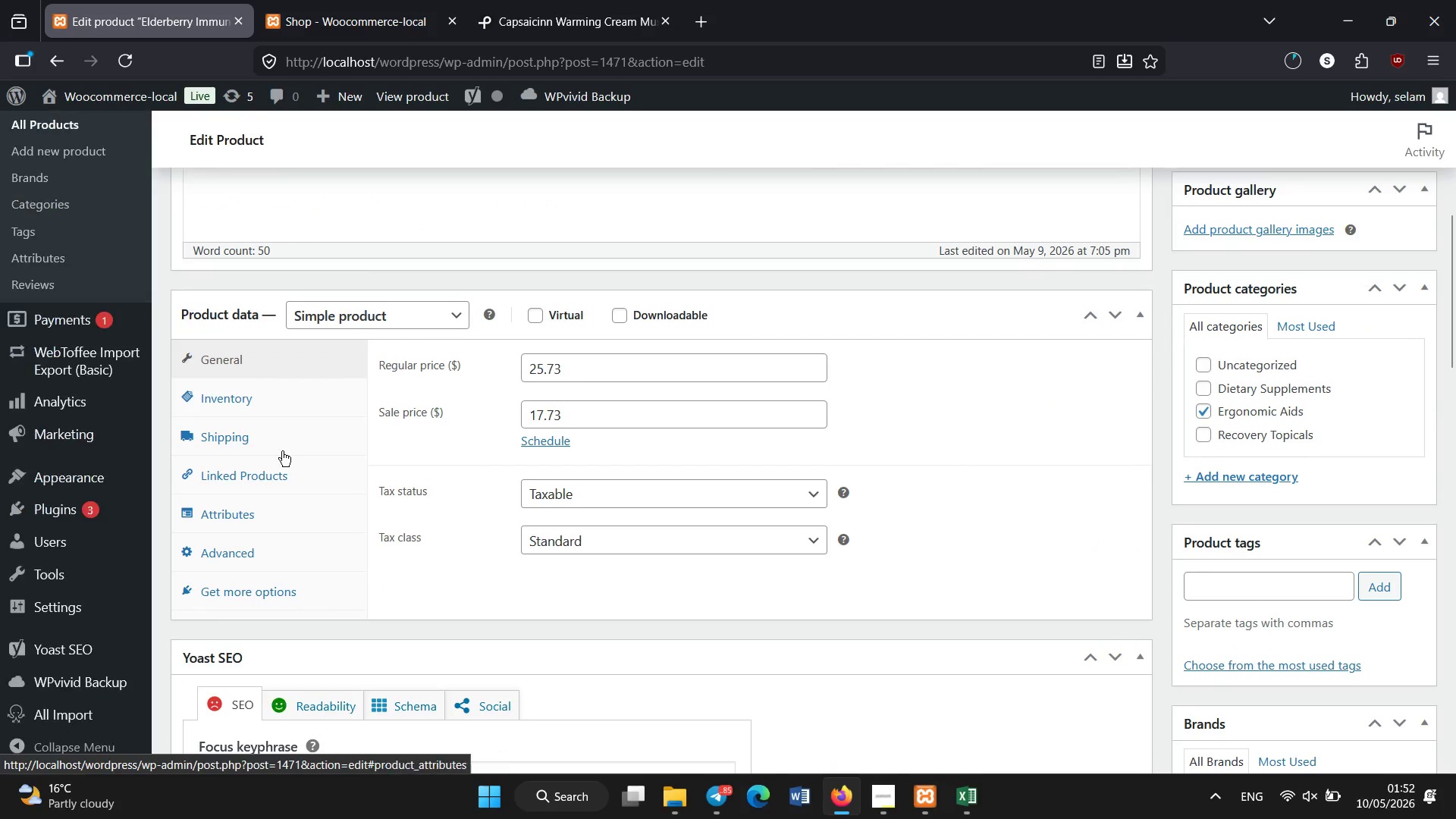 
left_click([277, 428])
 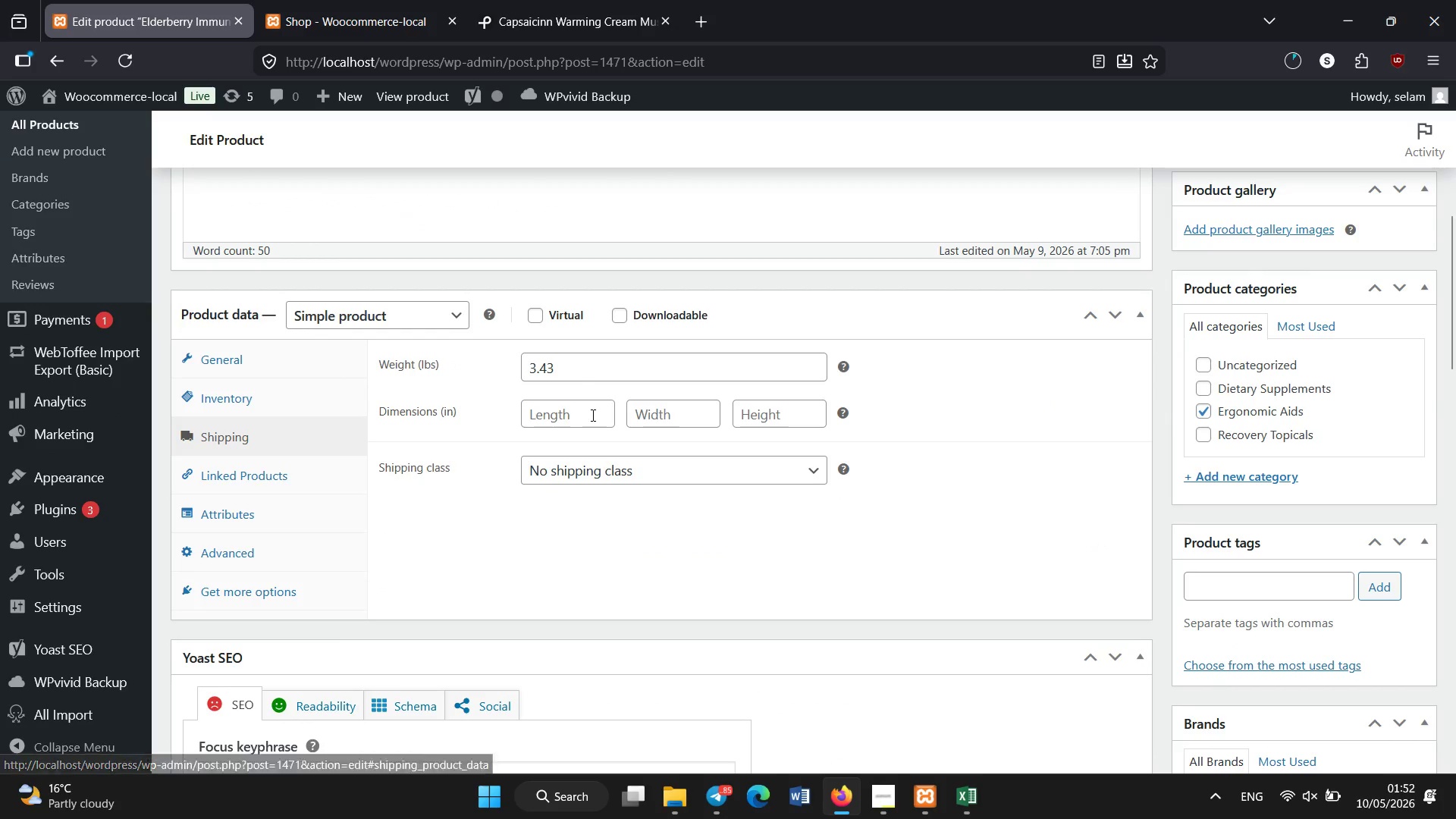 
left_click([593, 416])
 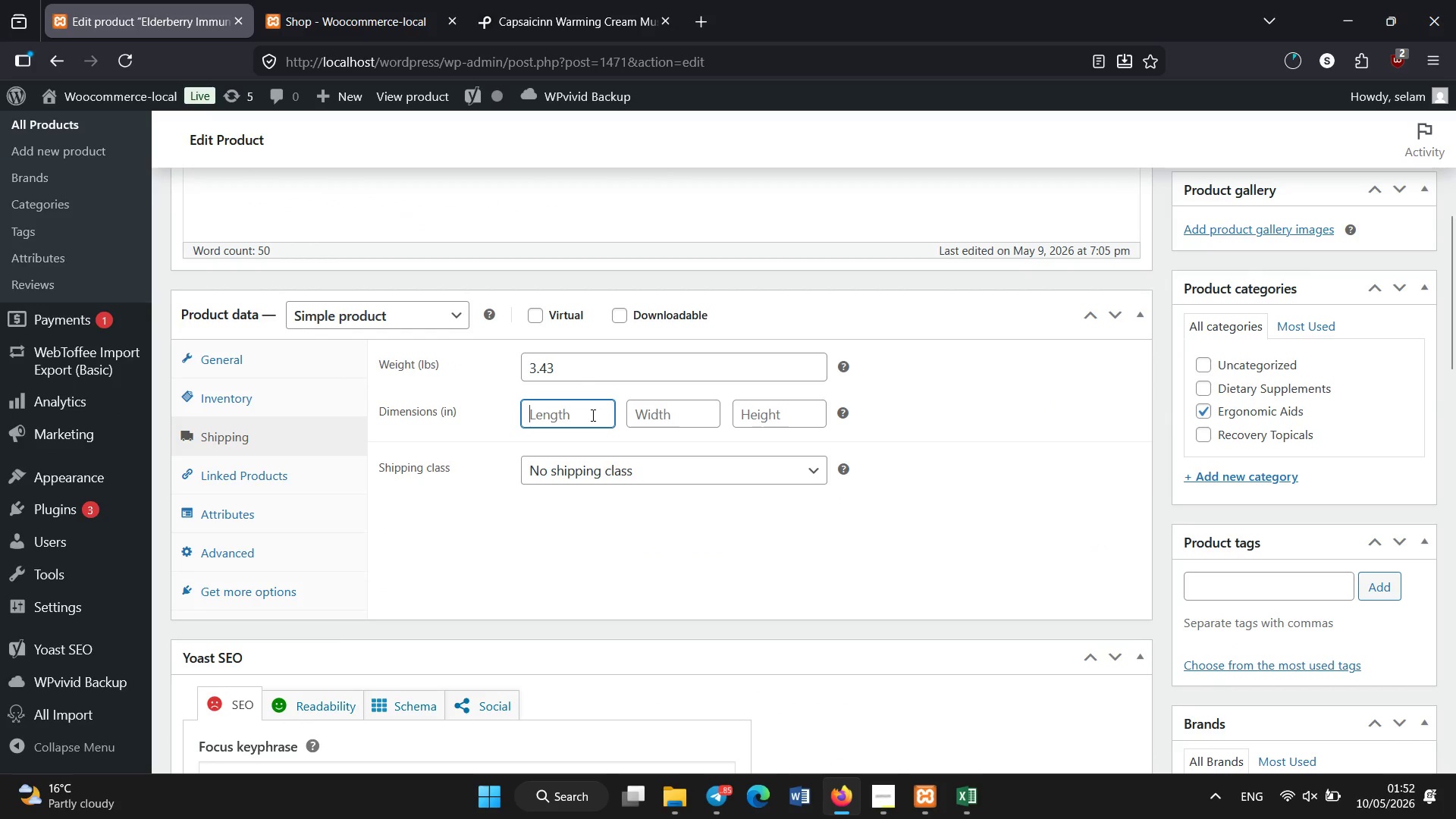 
key(Numpad1)
 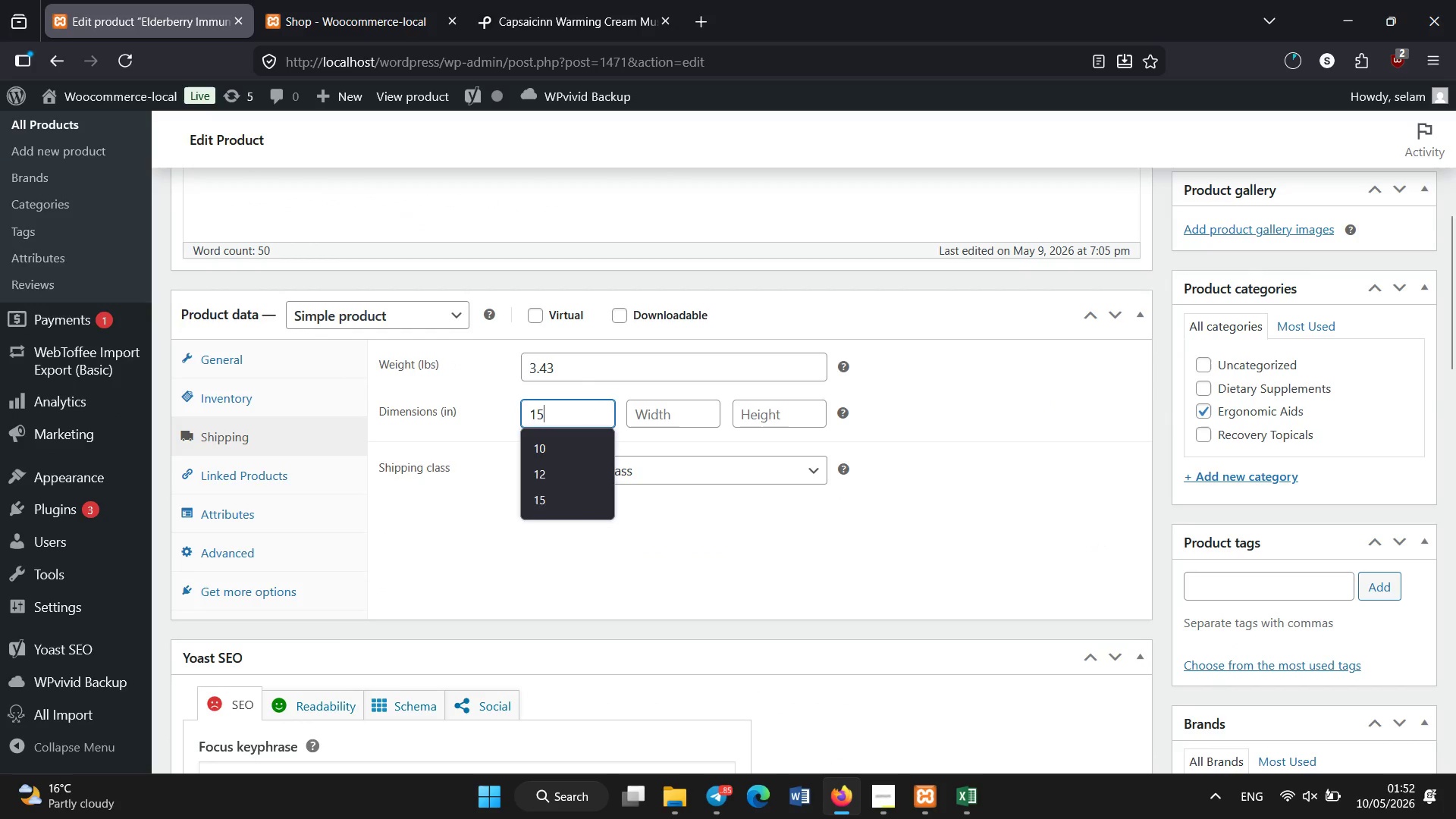 
key(Numpad5)
 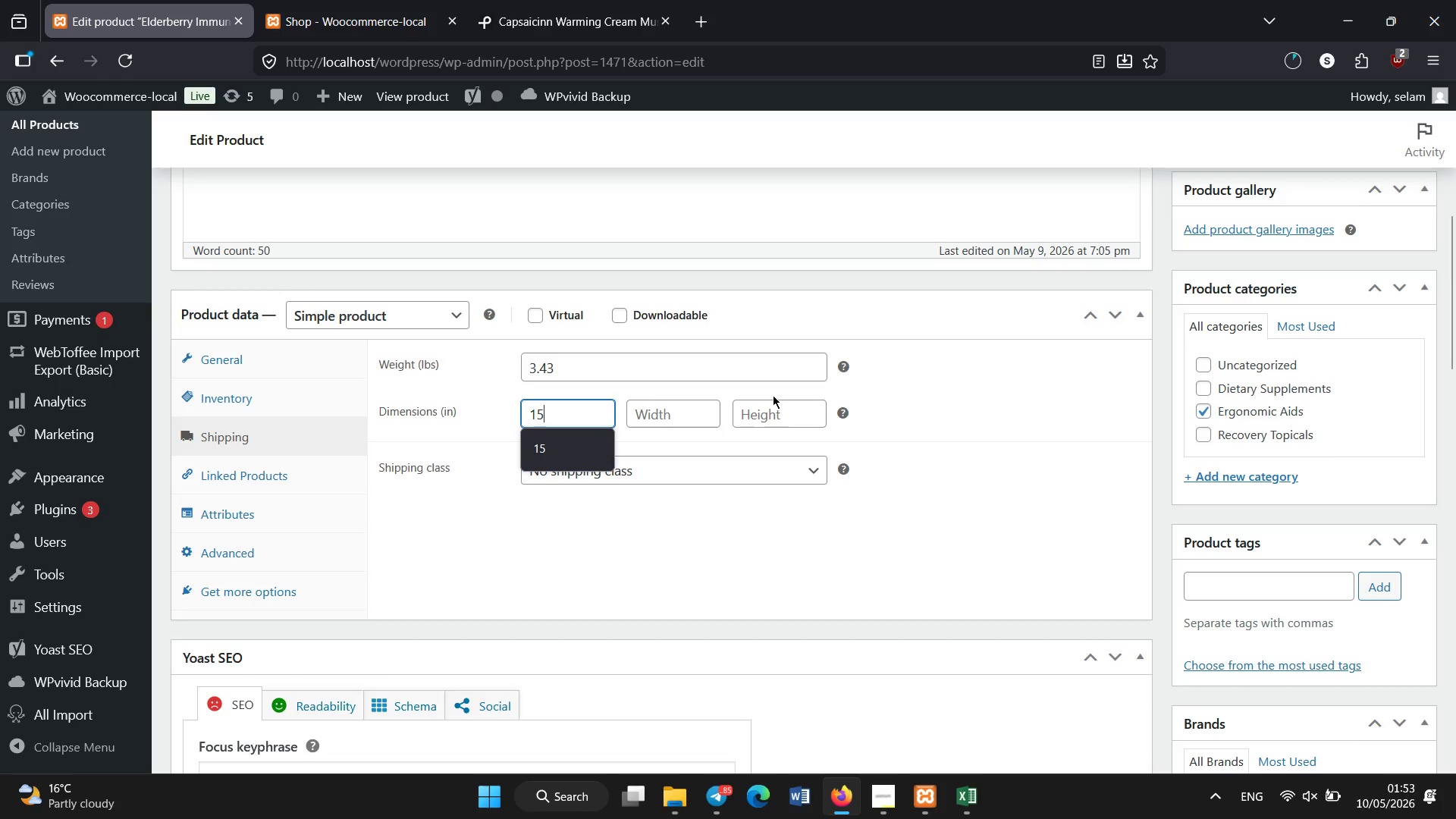 
left_click([686, 410])
 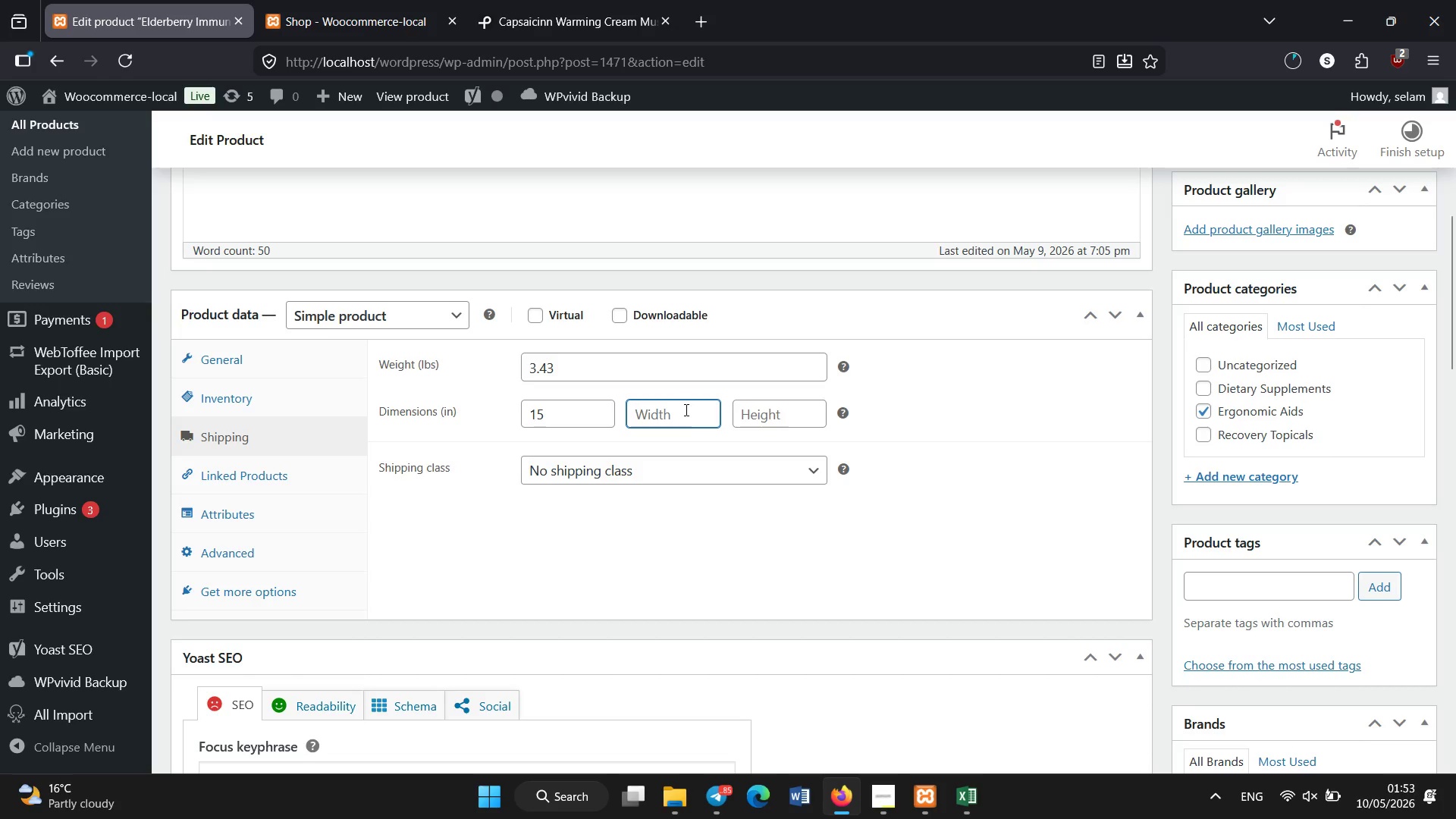 
key(Numpad1)
 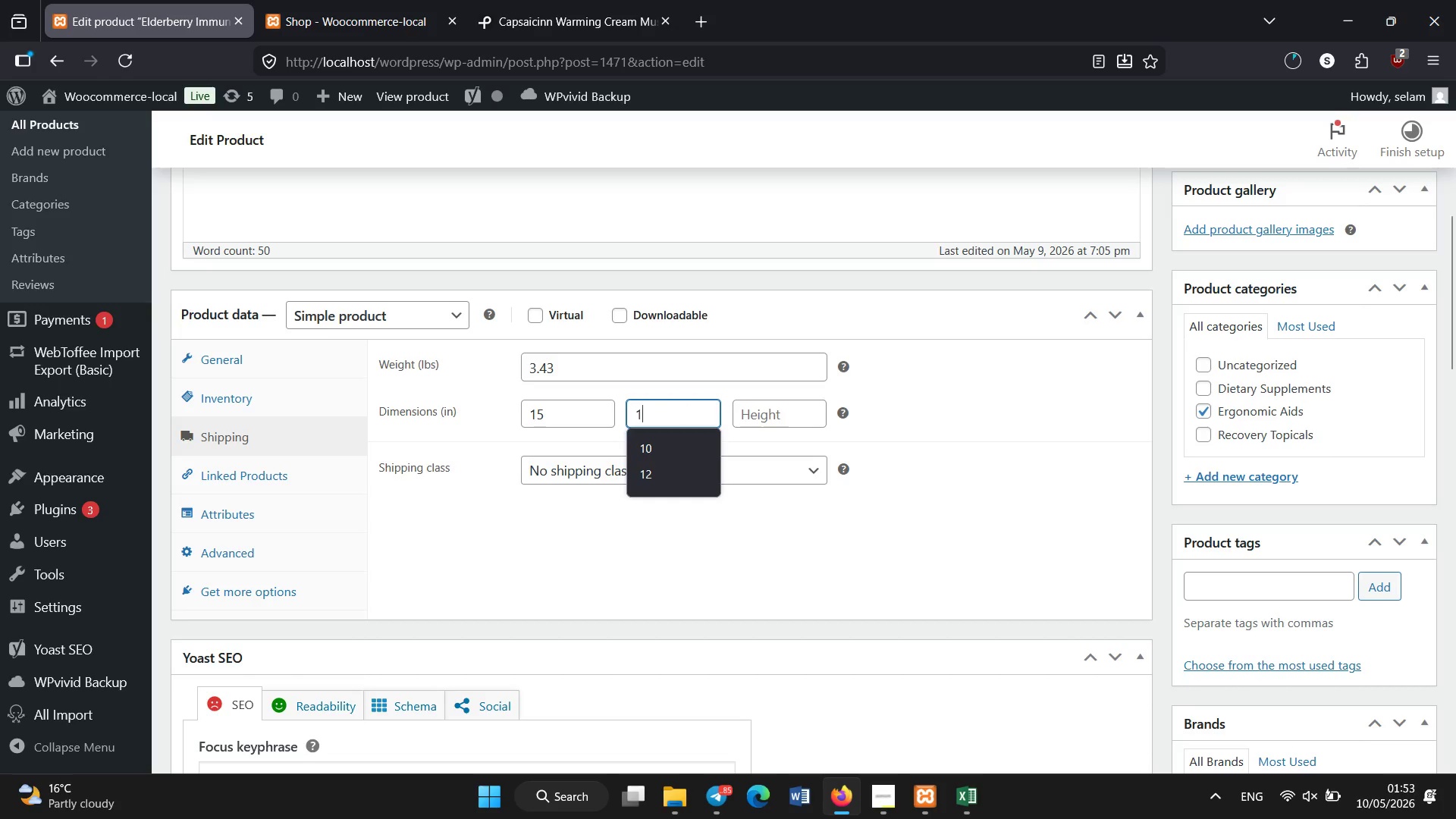 
key(Numpad0)
 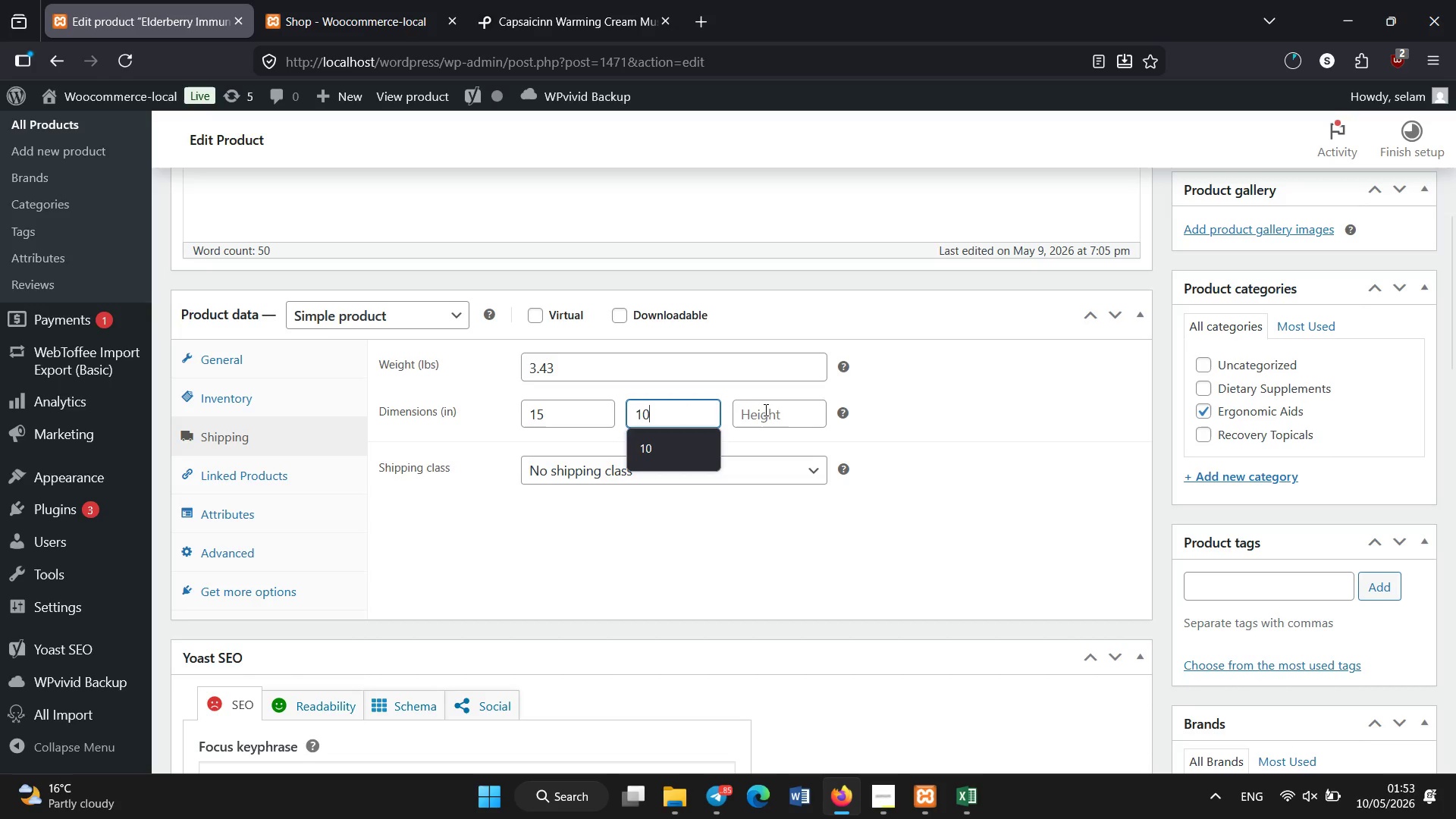 
left_click([766, 410])
 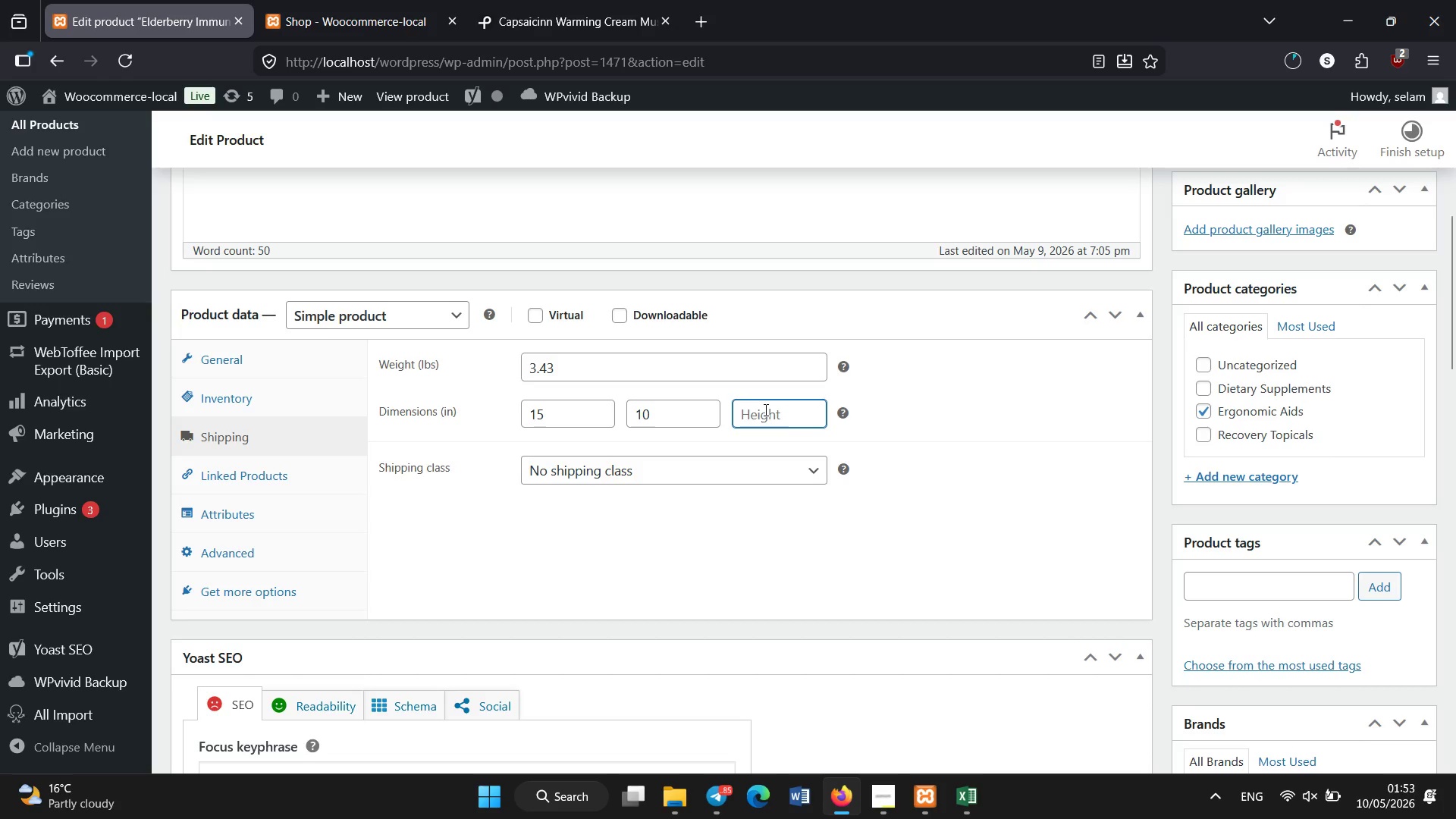 
key(Numpad8)
 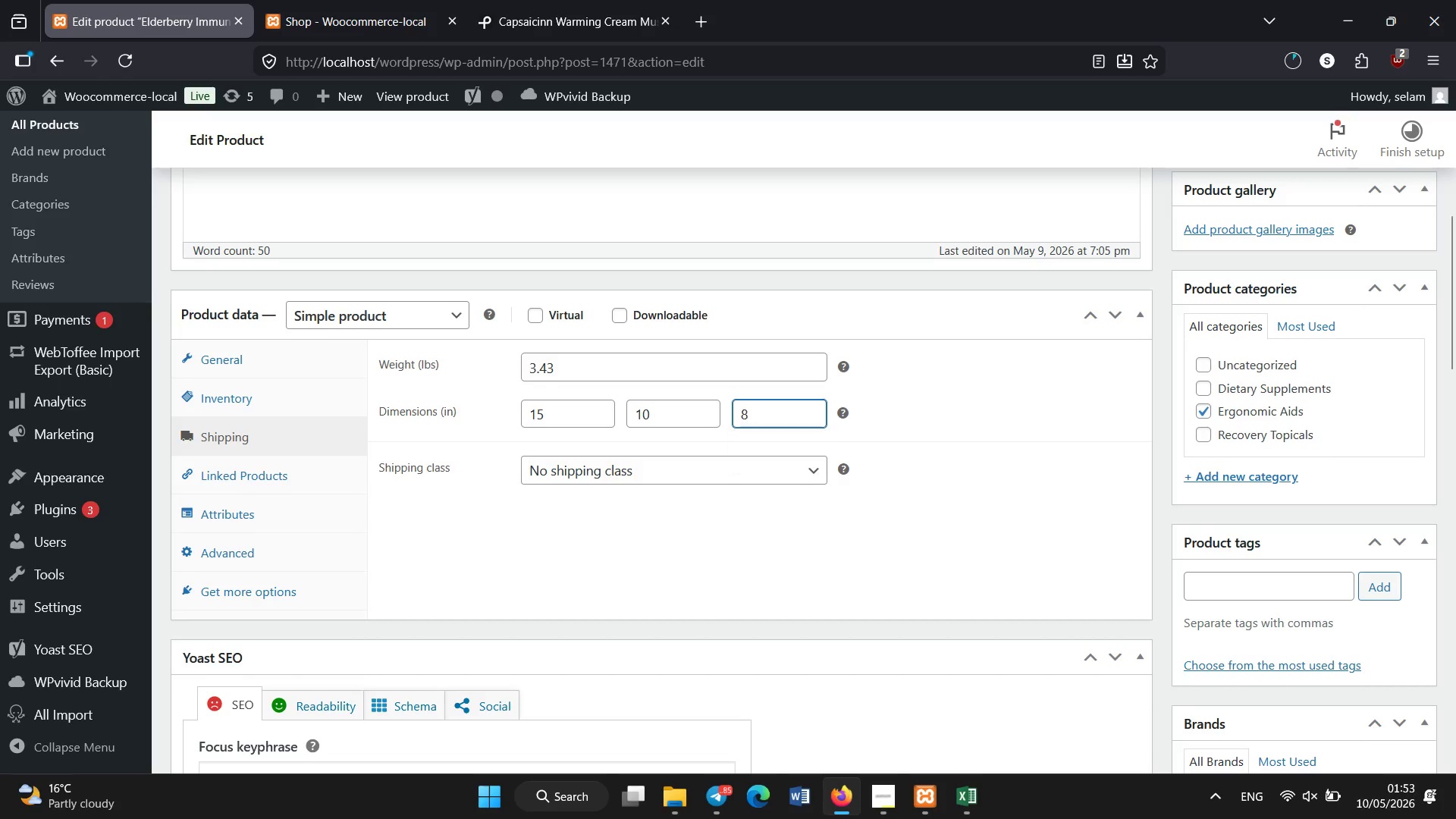 
scroll: coordinate [766, 410], scroll_direction: none, amount: 0.0
 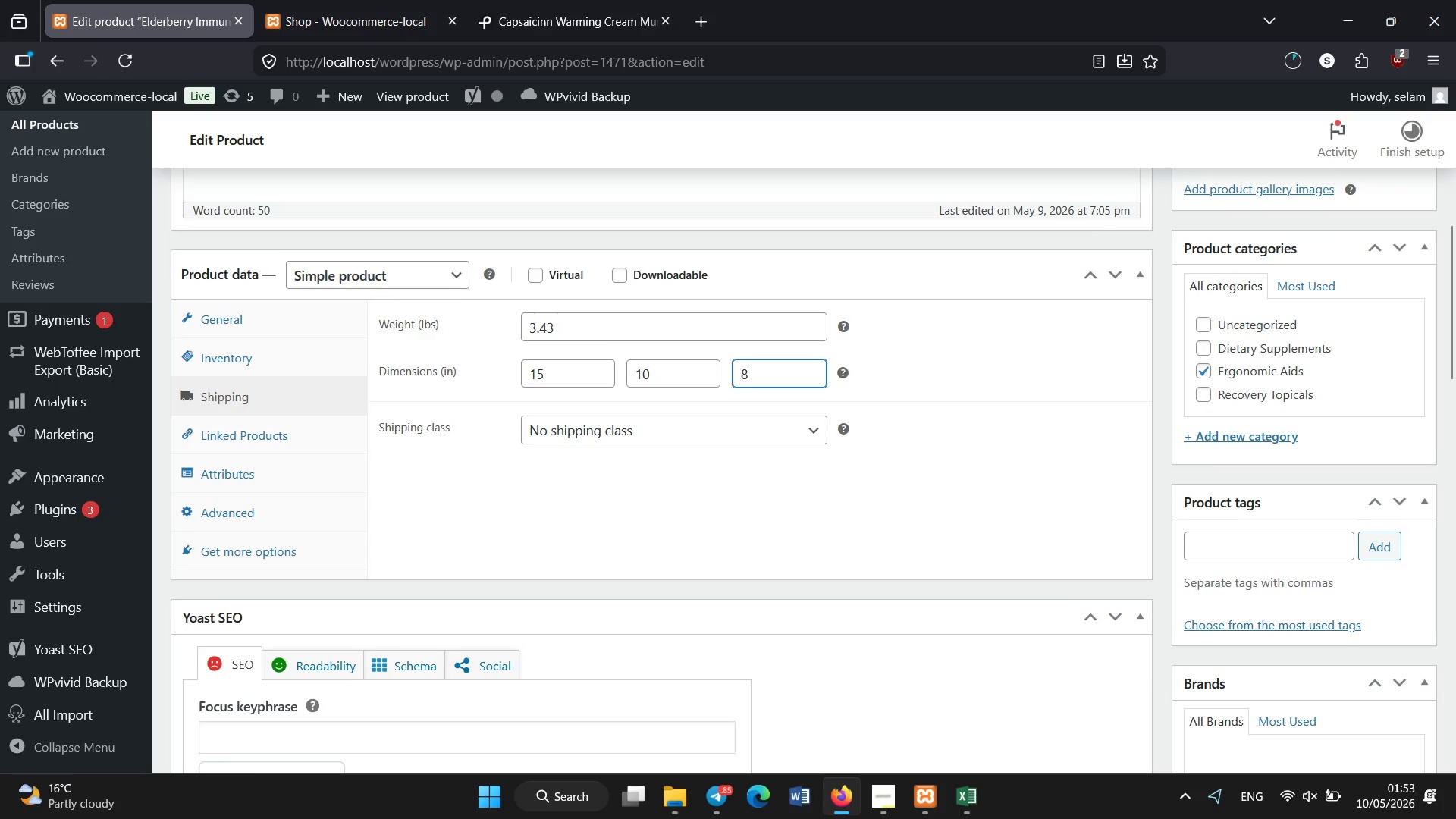 
scroll: coordinate [563, 628], scroll_direction: down, amount: 5.0
 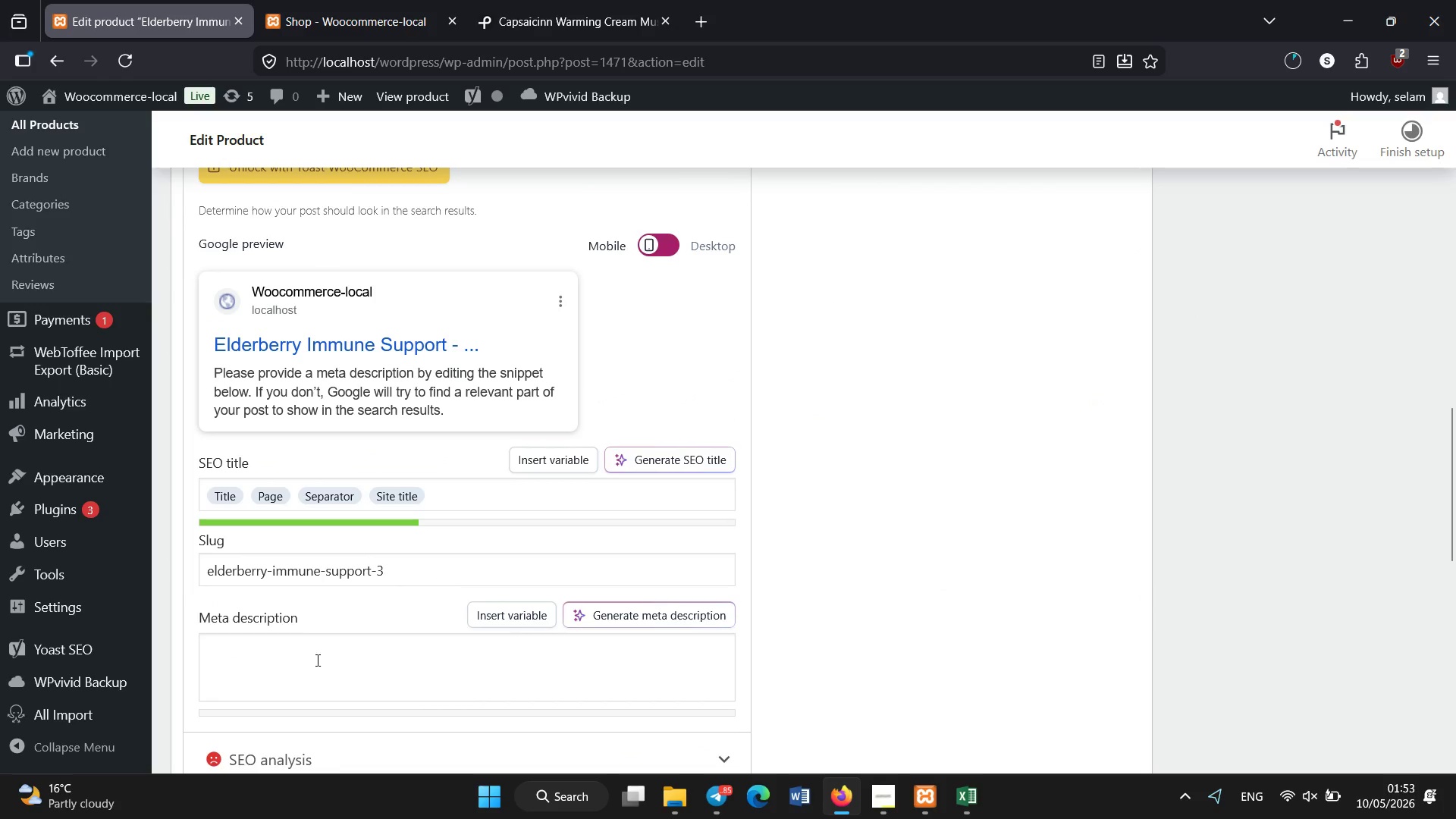 
left_click([272, 604])
 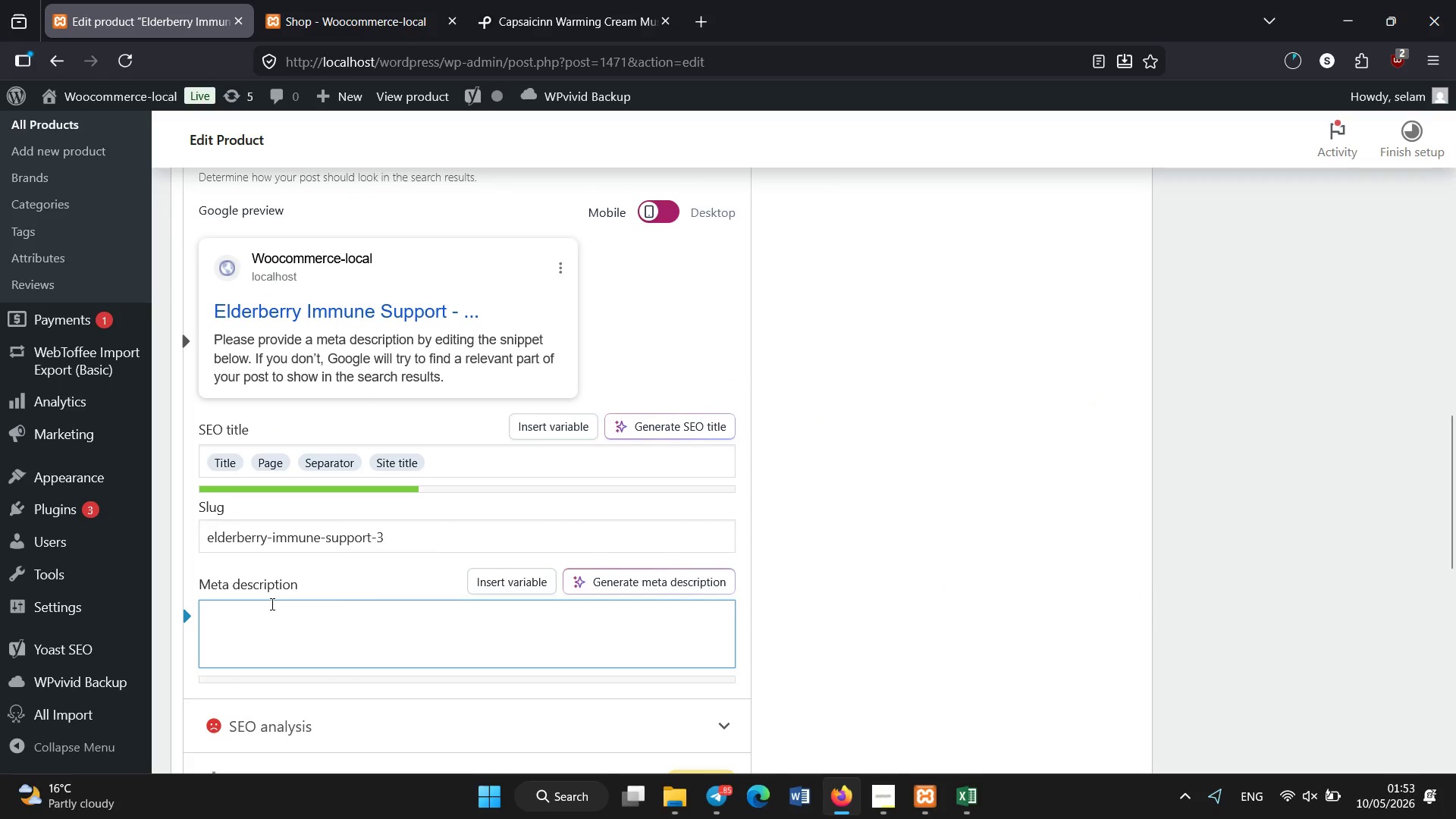 
scroll: coordinate [272, 682], scroll_direction: none, amount: 0.0
 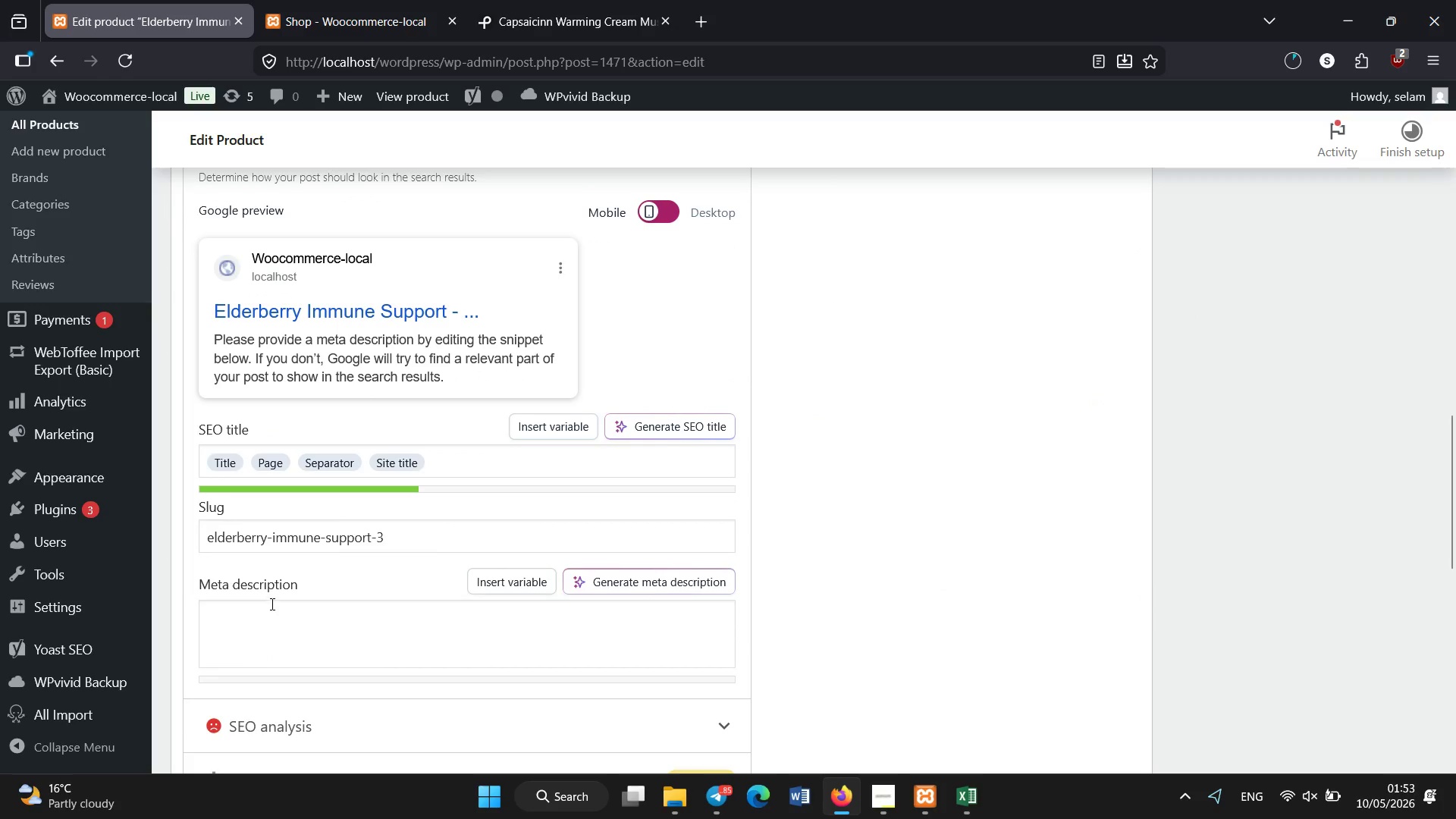 
type(Elderbeerry )
key(Backspace)
key(Backspace)
key(Backspace)
key(Backspace)
key(Backspace)
type(rry supplement with antioxidants and )
 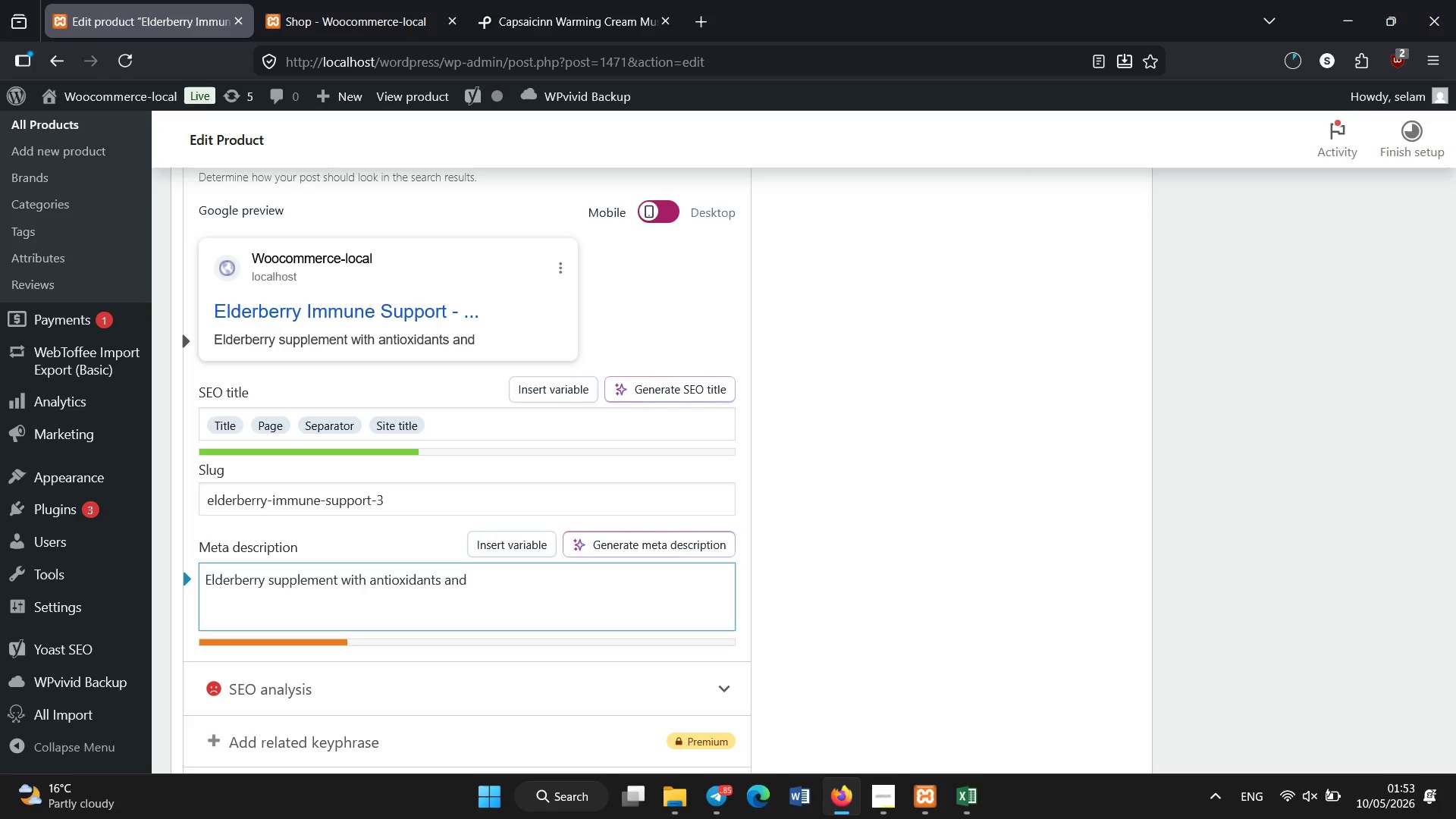 
type(vitamins supporting immune defense n)
key(Backspace)
type(and seasonal welness.)
 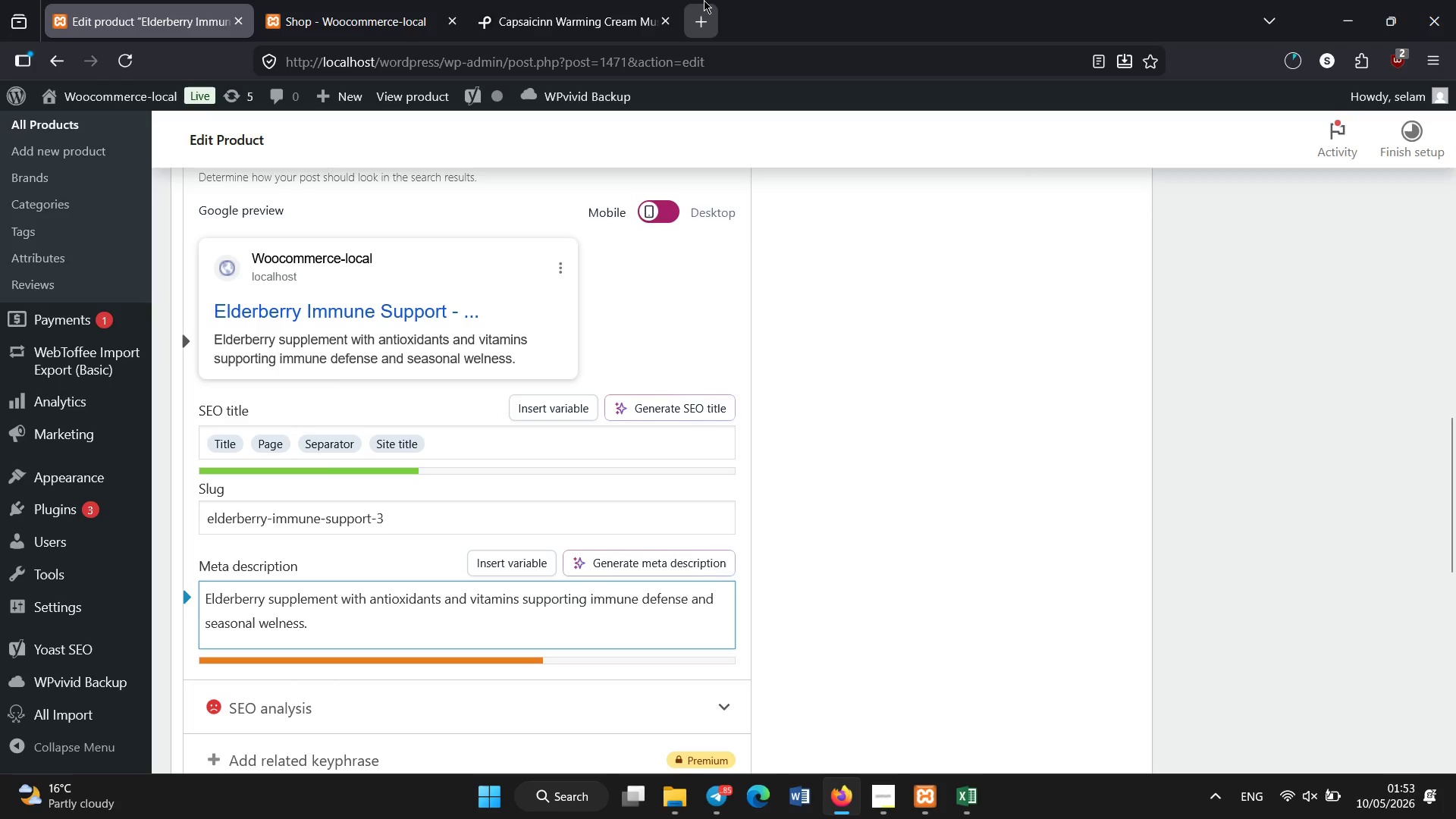 
left_click([704, 0])
 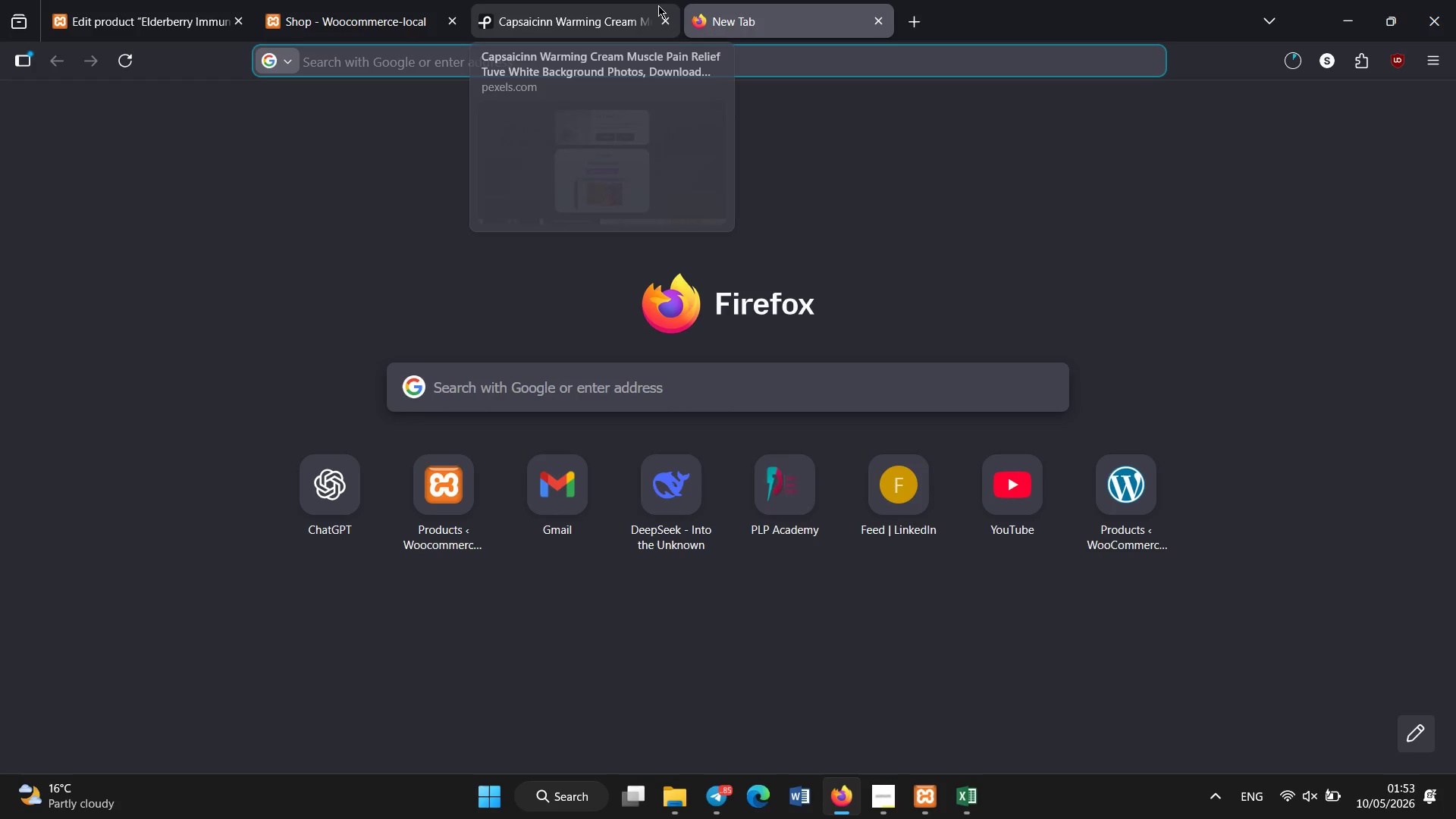 
left_click([658, 5])
 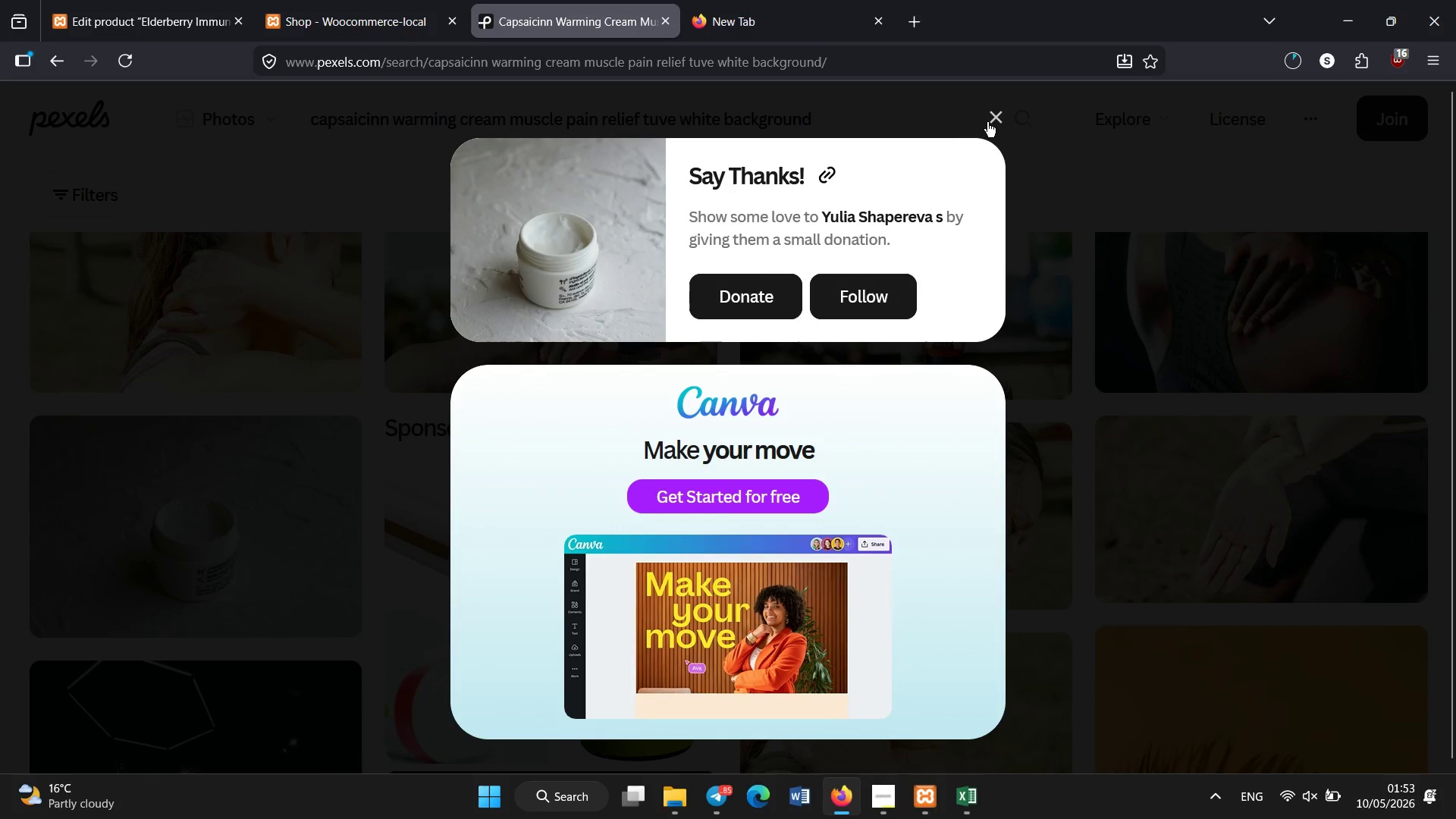 
left_click([987, 122])
 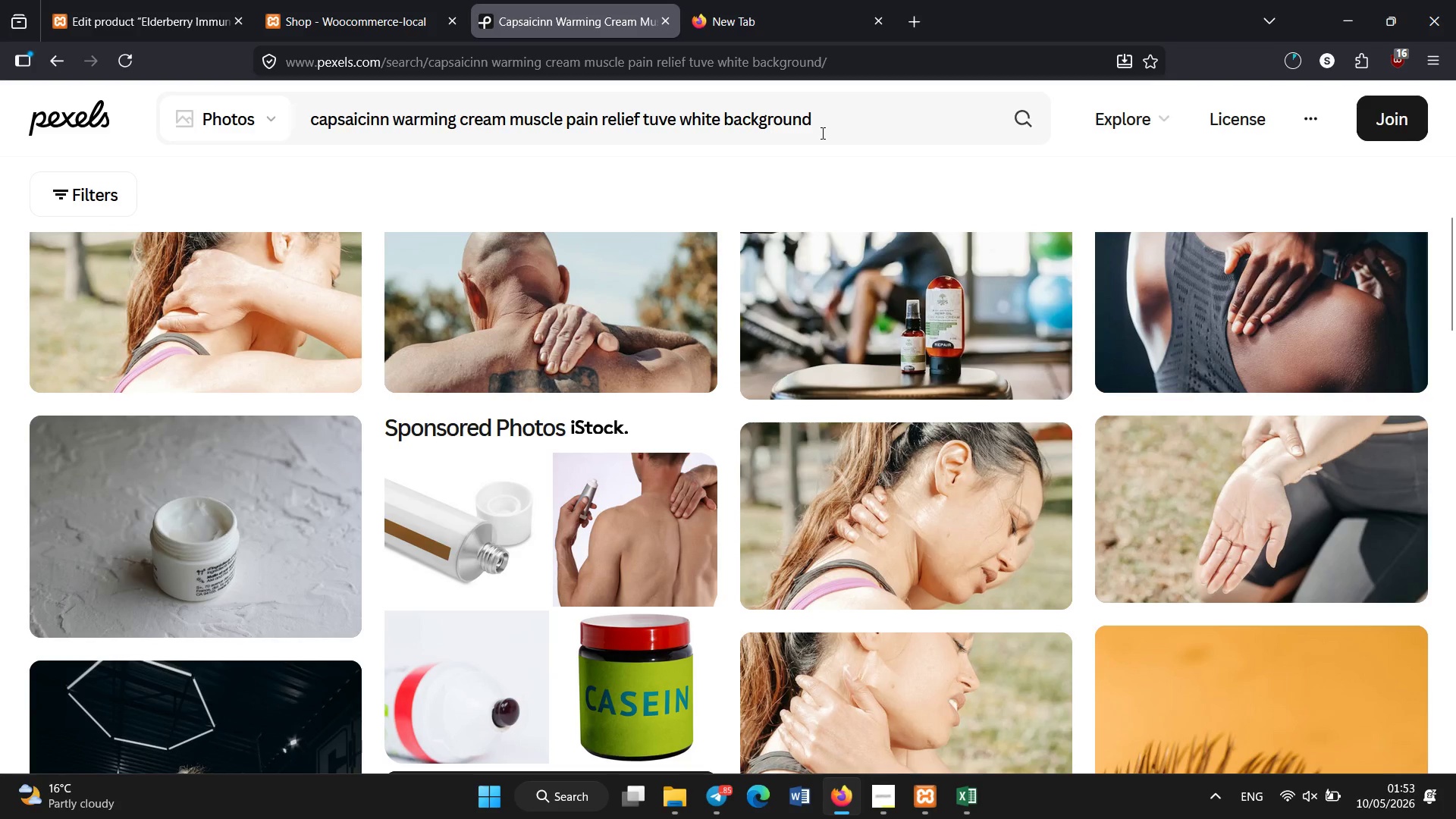 
left_click([823, 133])
 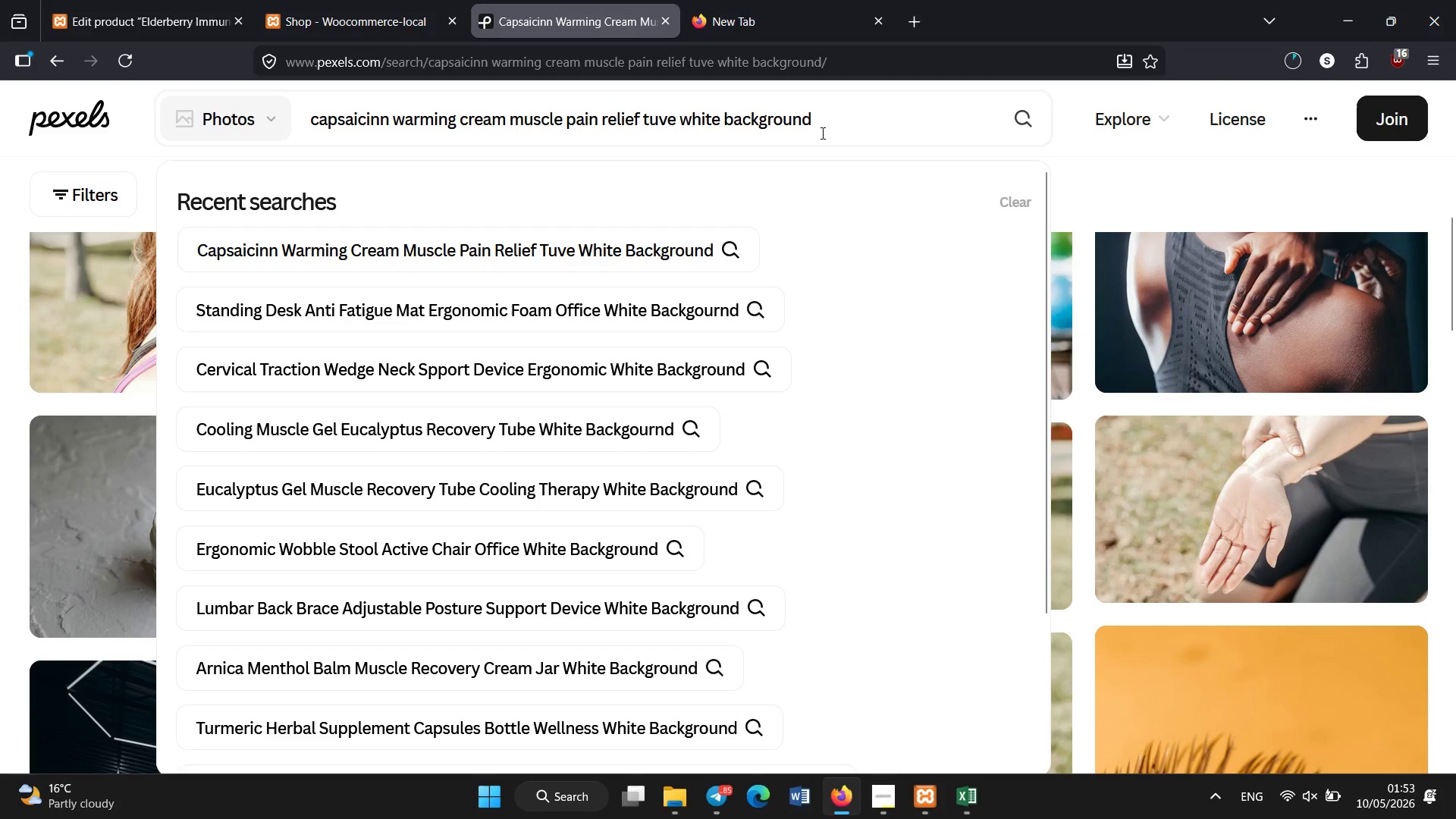 
key(Control+A)
 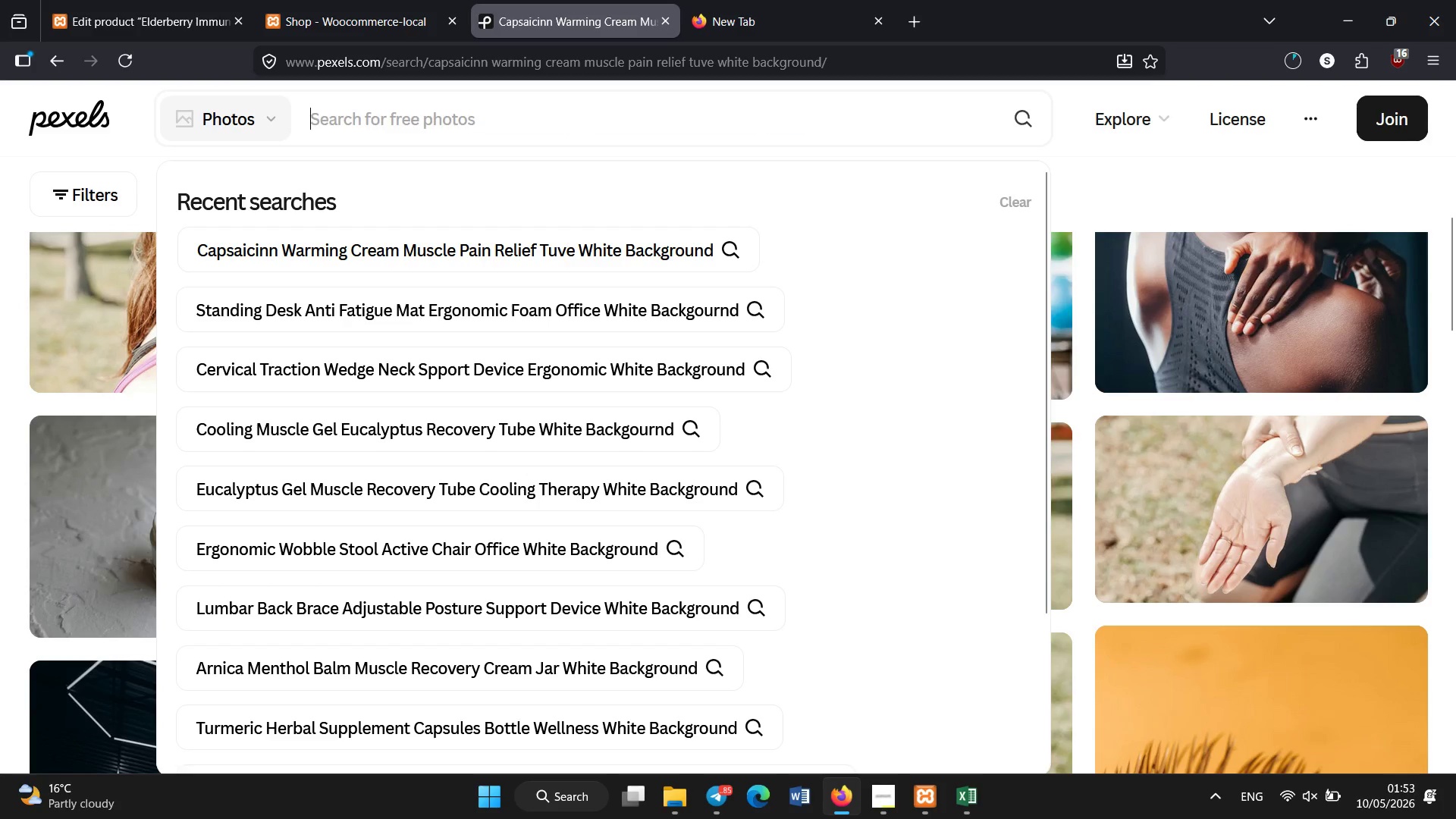 
key(Backspace)
type(elderberry syrup immune support bottle supplement wellness white background)
 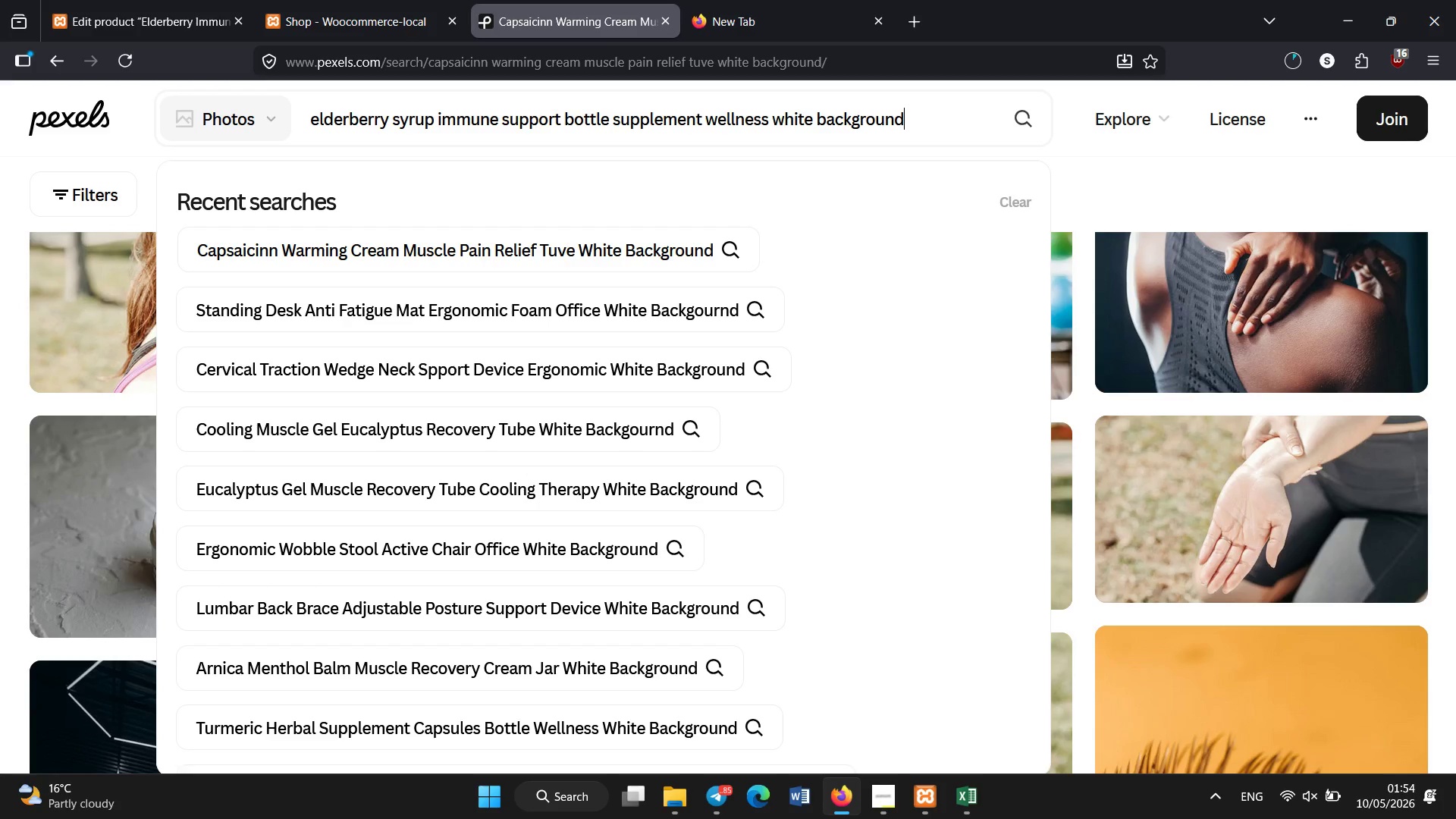 
key(Enter)
 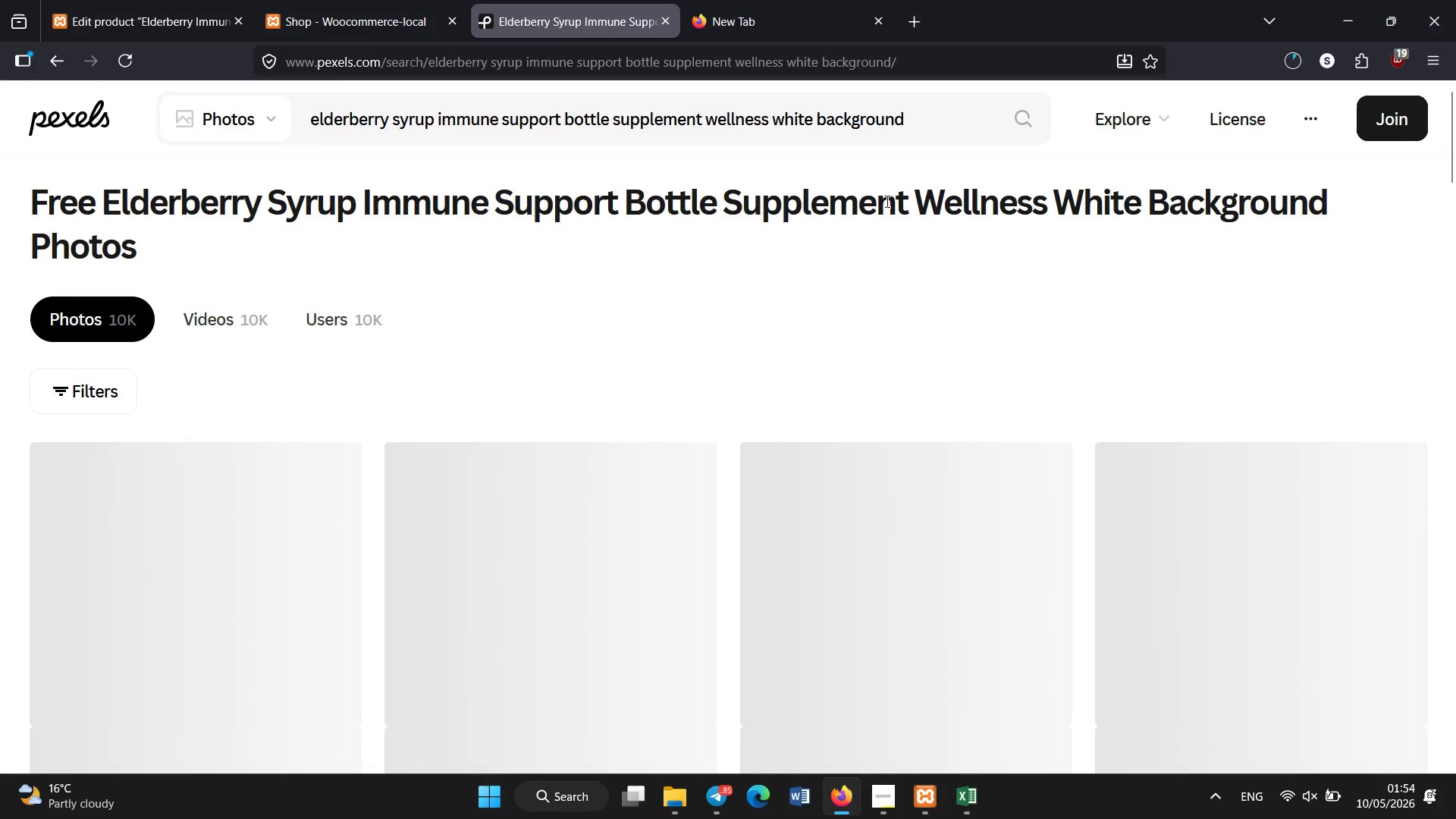 
wait(10.03)
 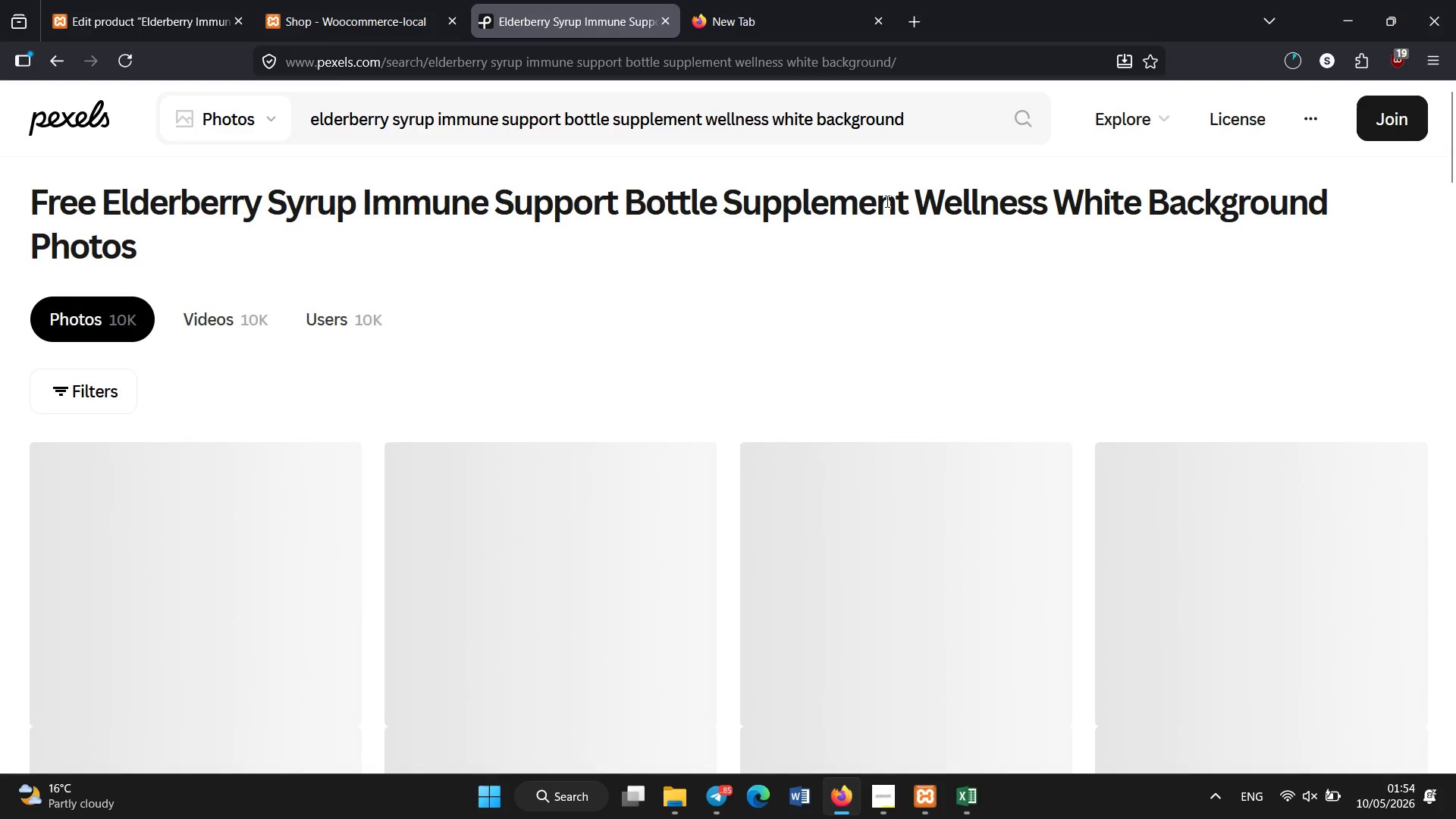 
left_click([108, 0])
 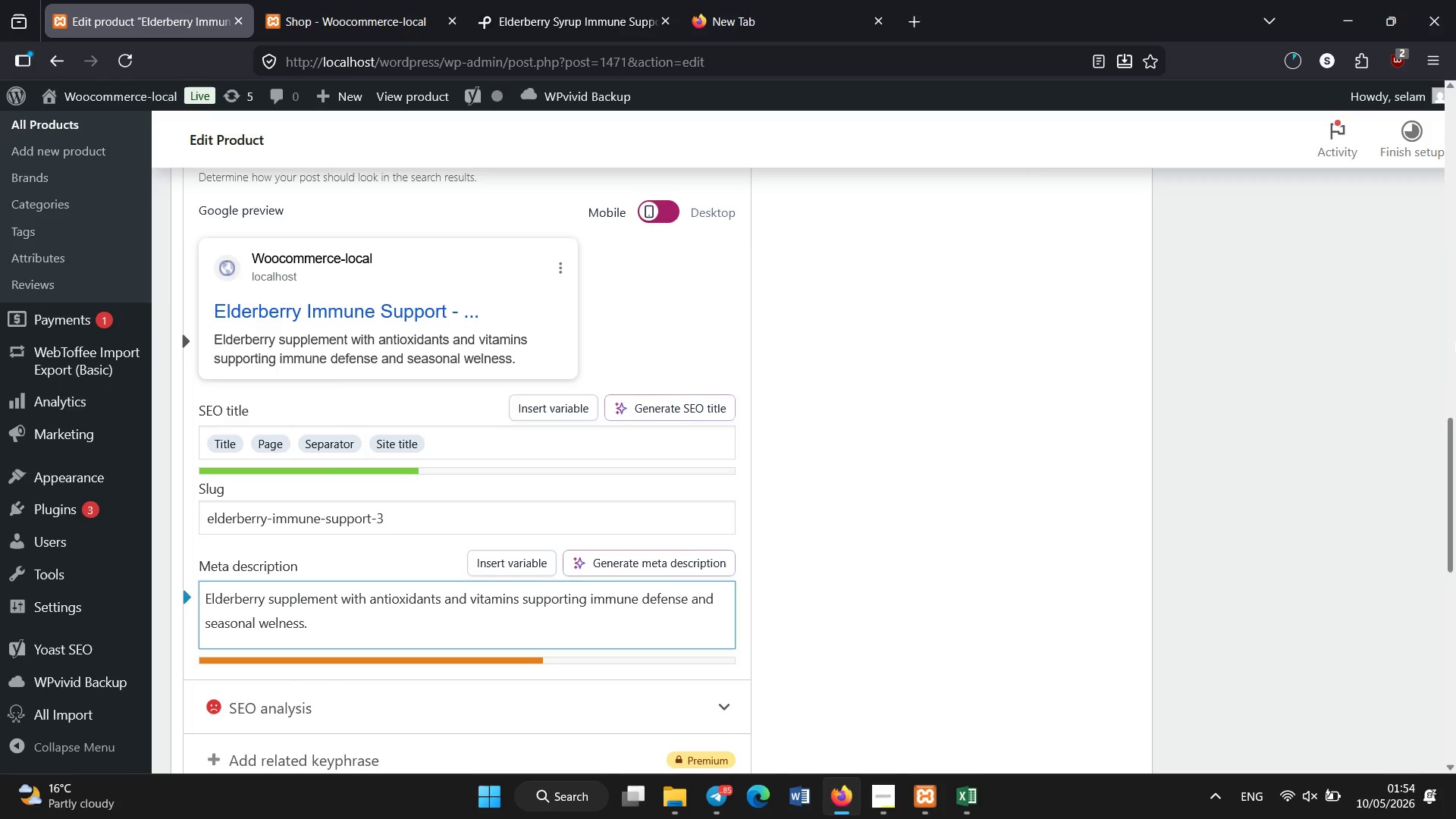 
left_click_drag(start_coordinate=[1453, 392], to_coordinate=[1455, 265])
 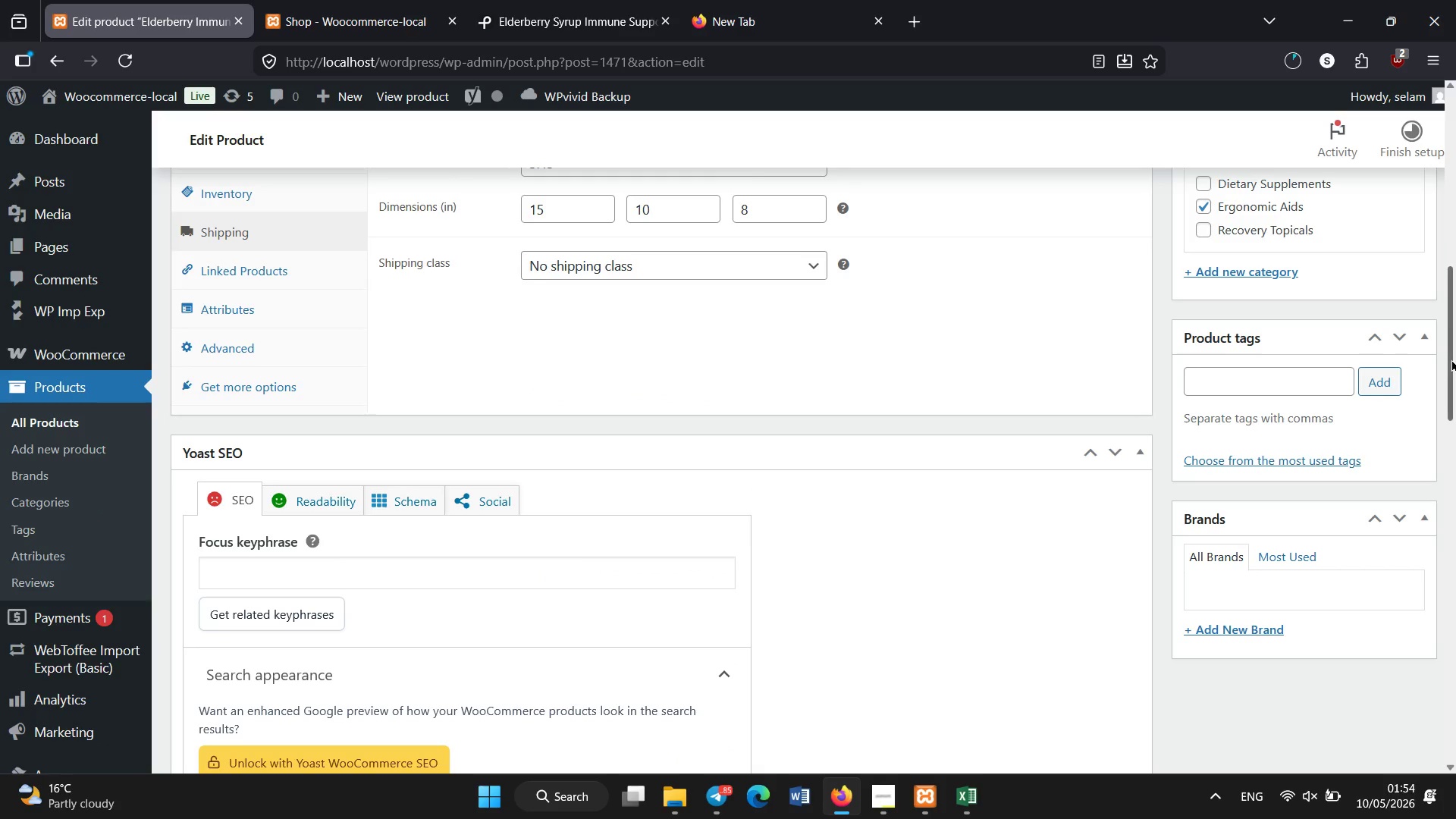 
left_click_drag(start_coordinate=[1451, 360], to_coordinate=[1451, 271])
 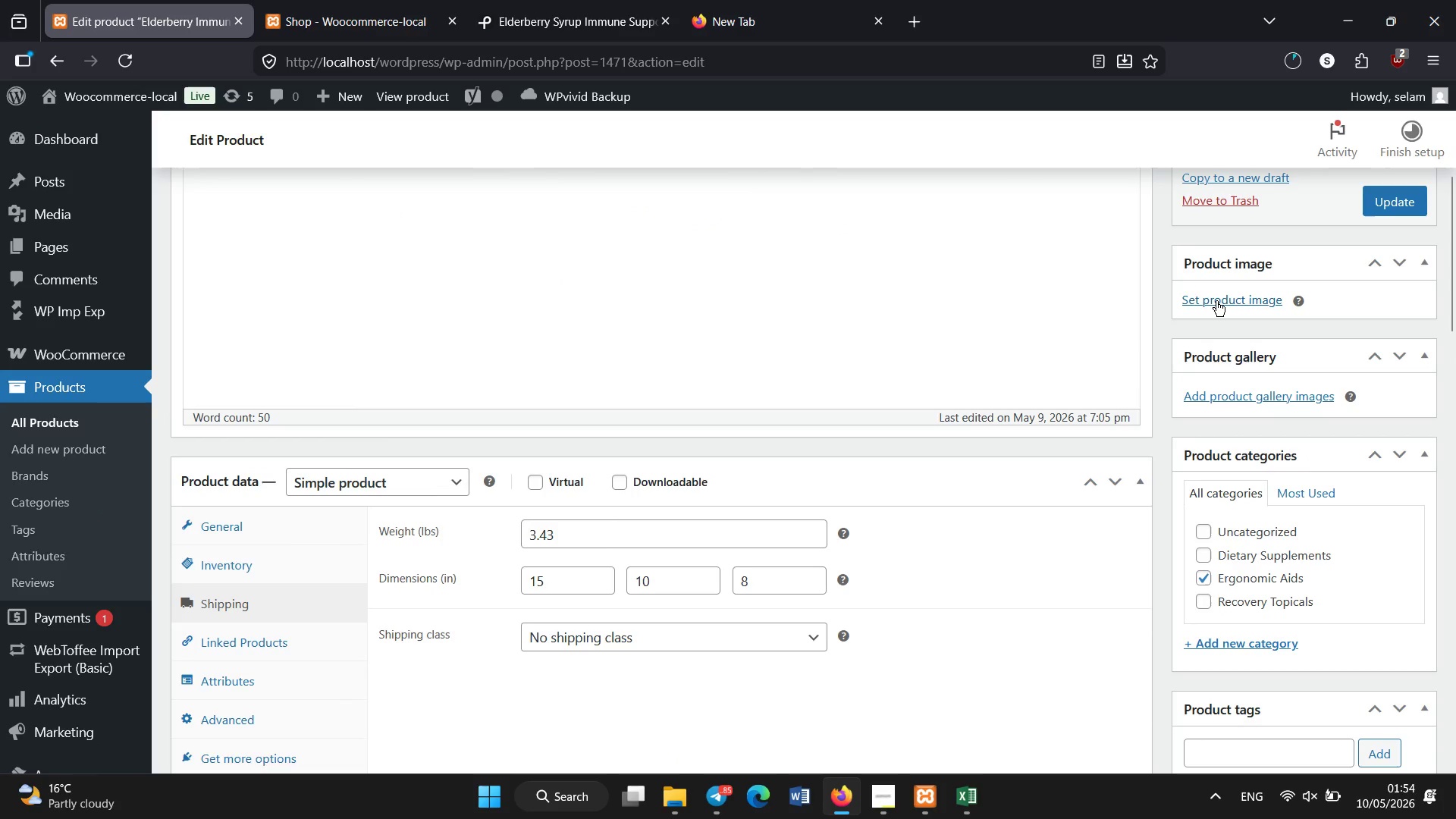 
left_click([1216, 301])
 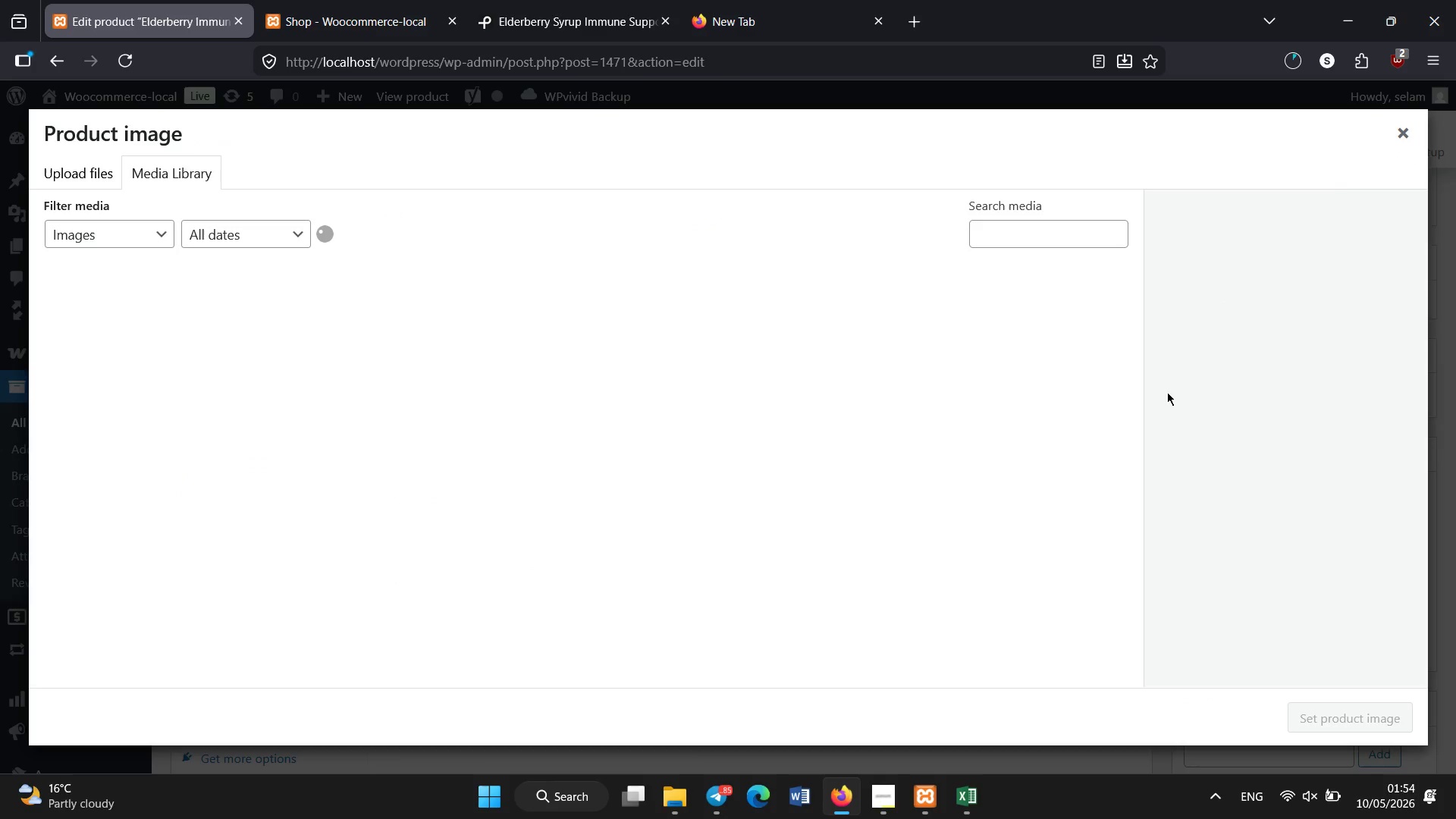 
wait(8.56)
 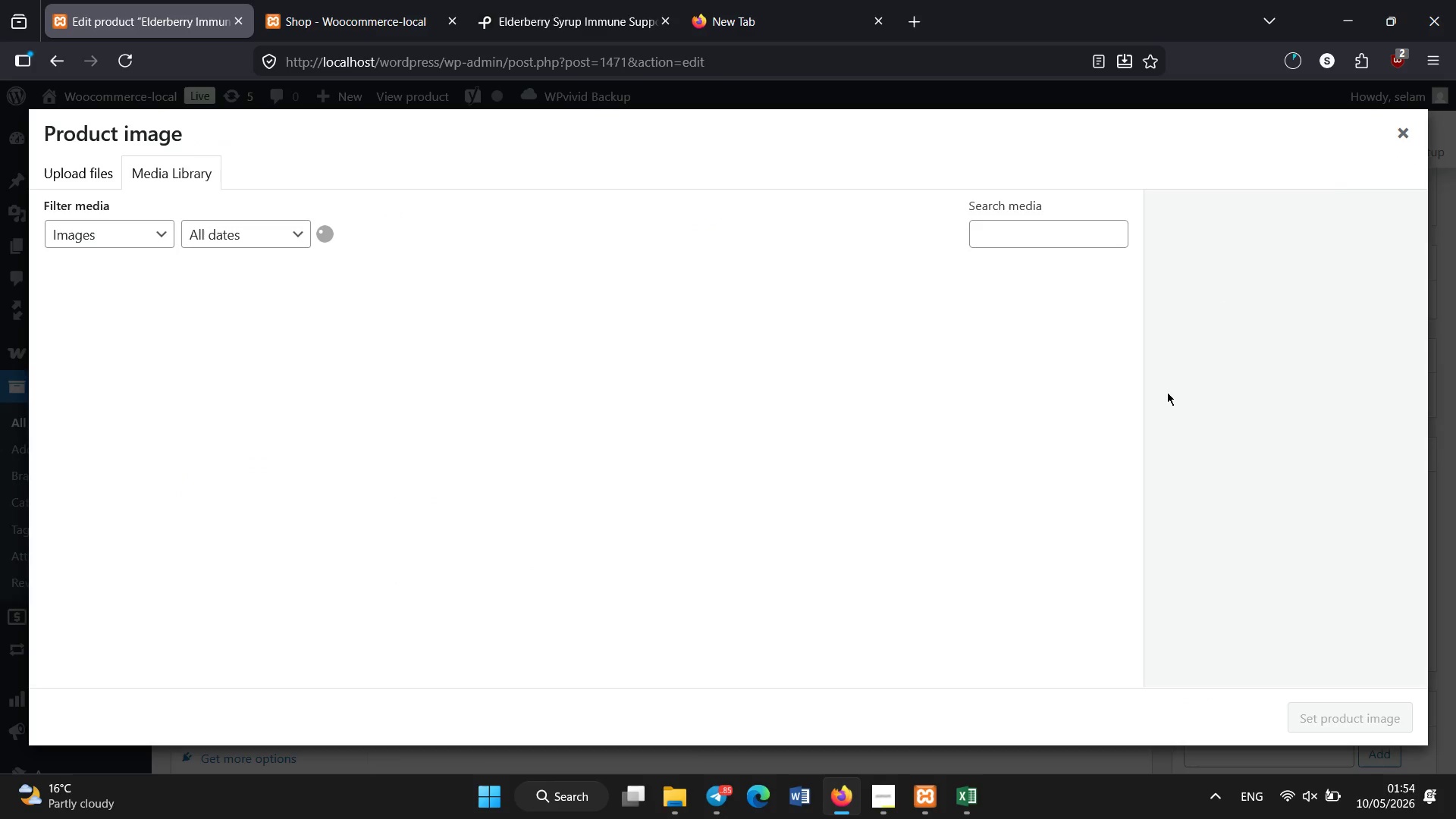 
left_click([584, 507])
 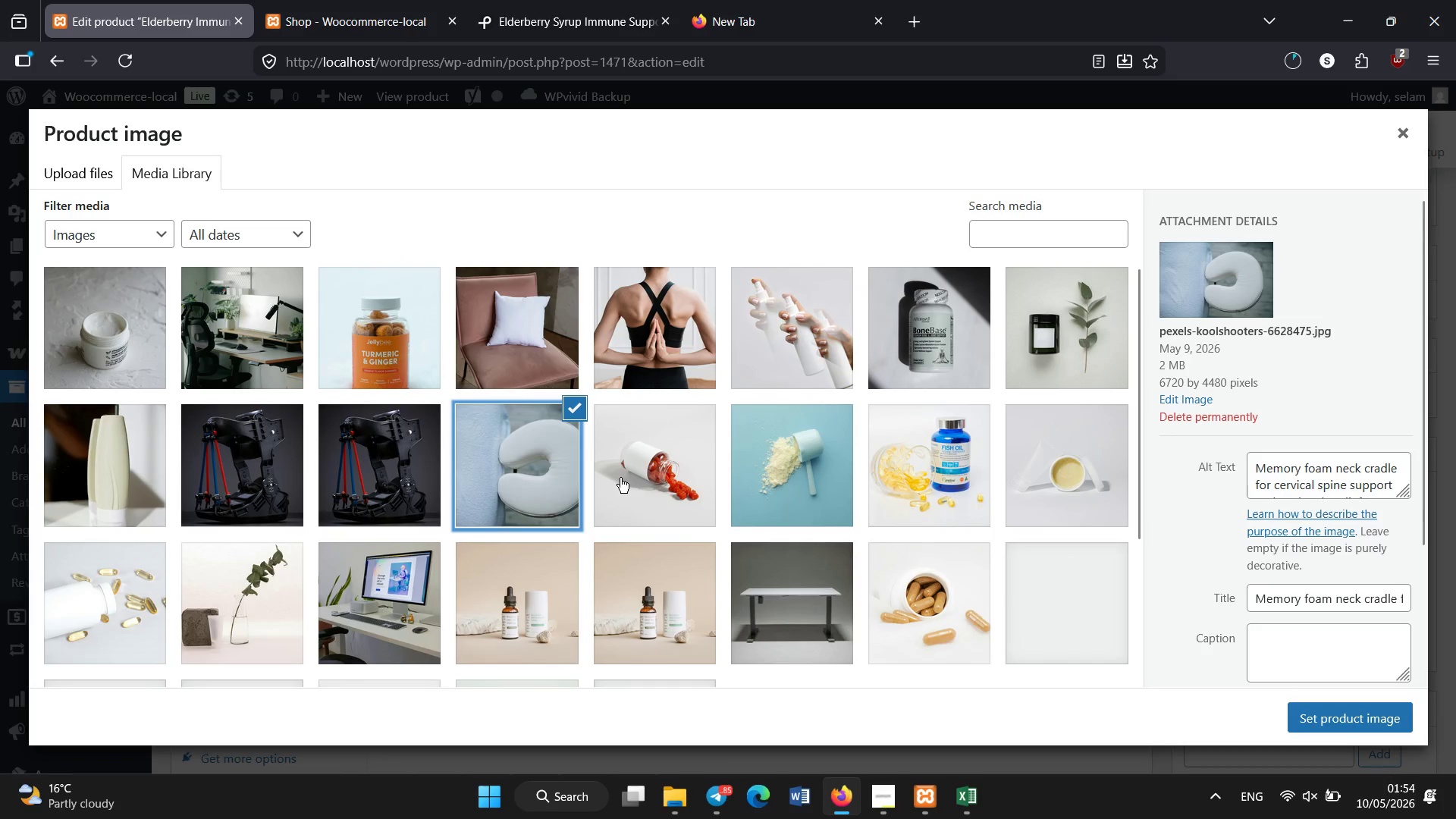 
left_click([620, 478])
 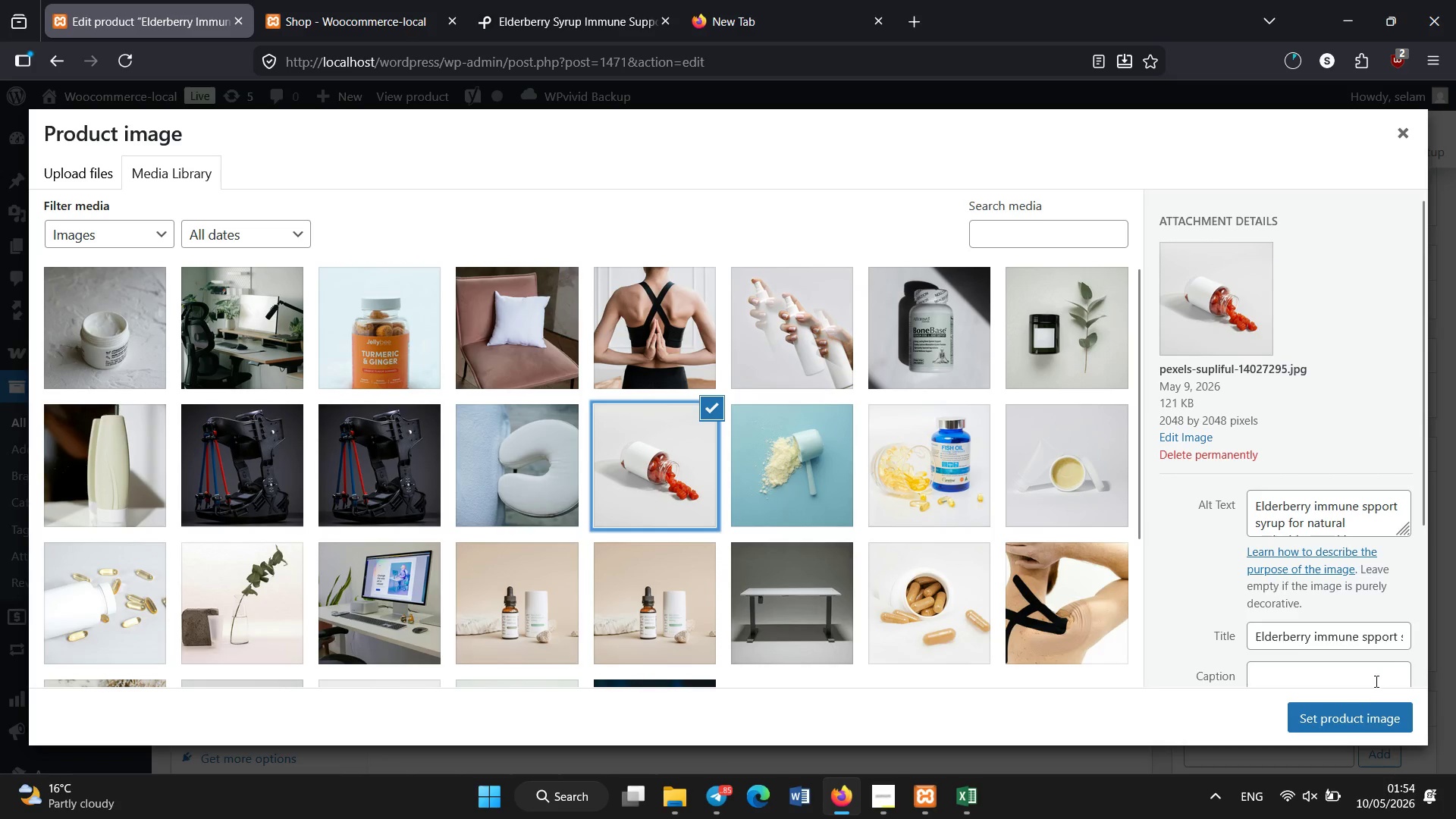 
left_click([1354, 715])
 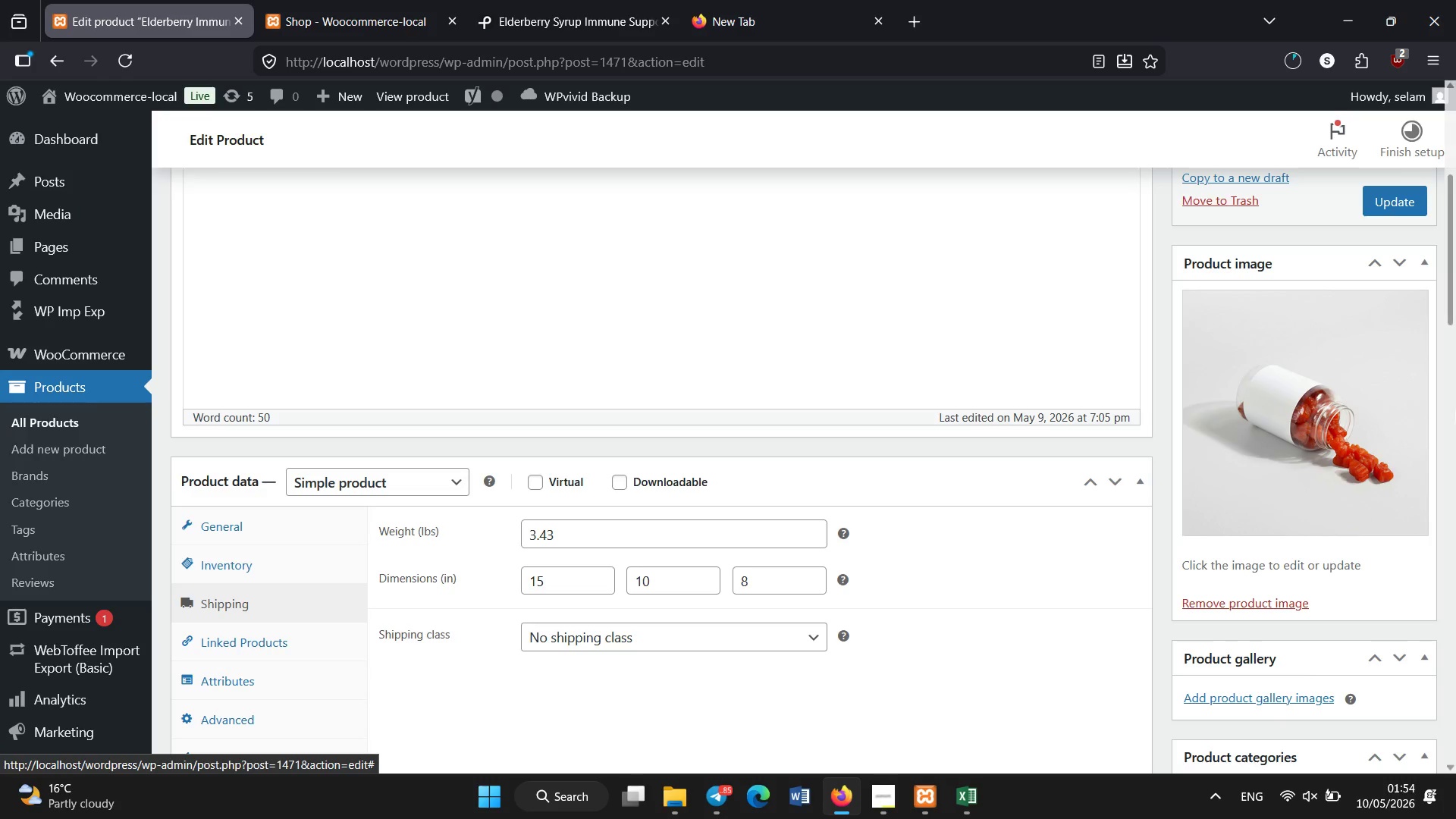 
wait(5.61)
 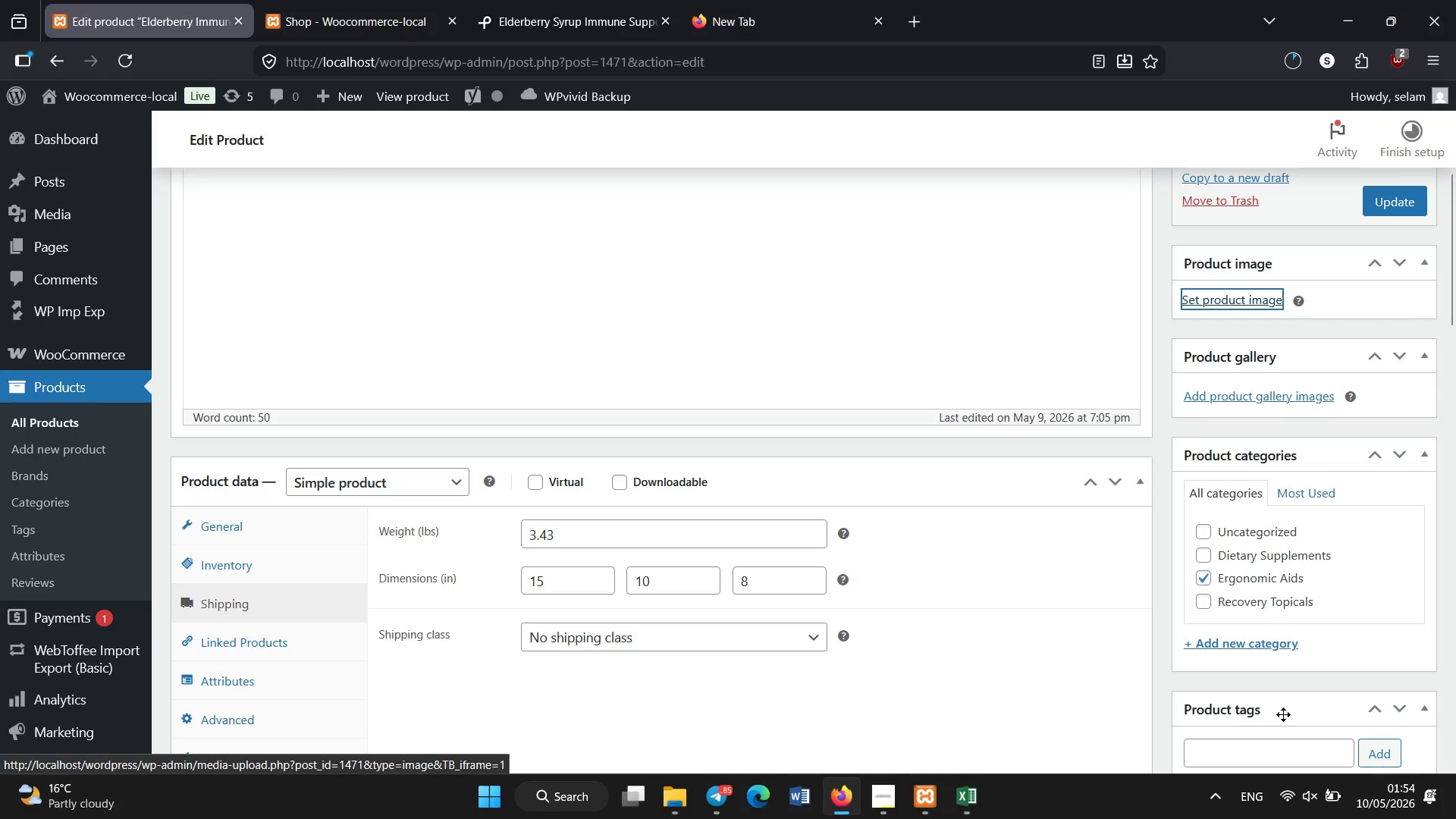 
left_click([1371, 199])
 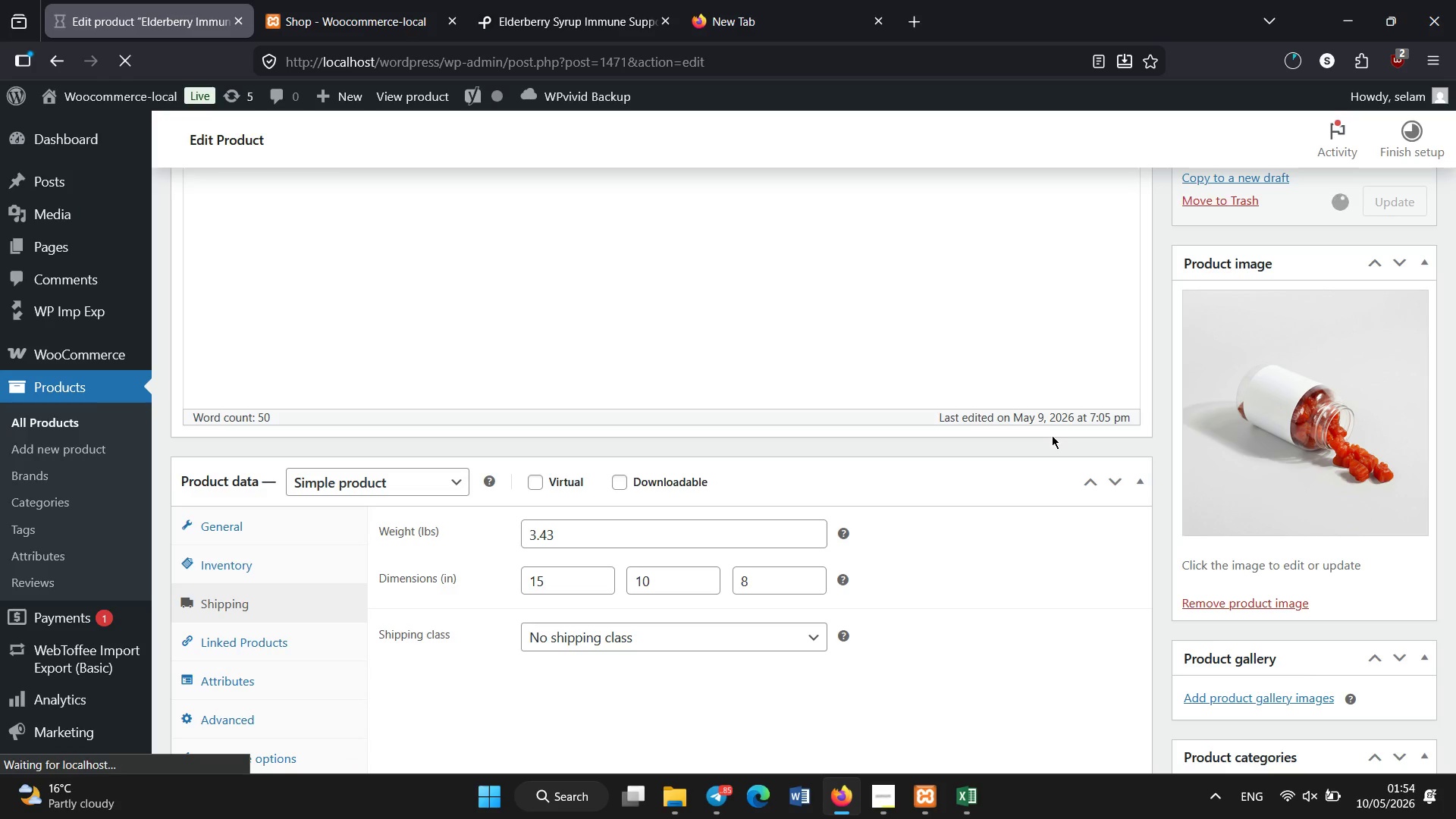 
wait(10.23)
 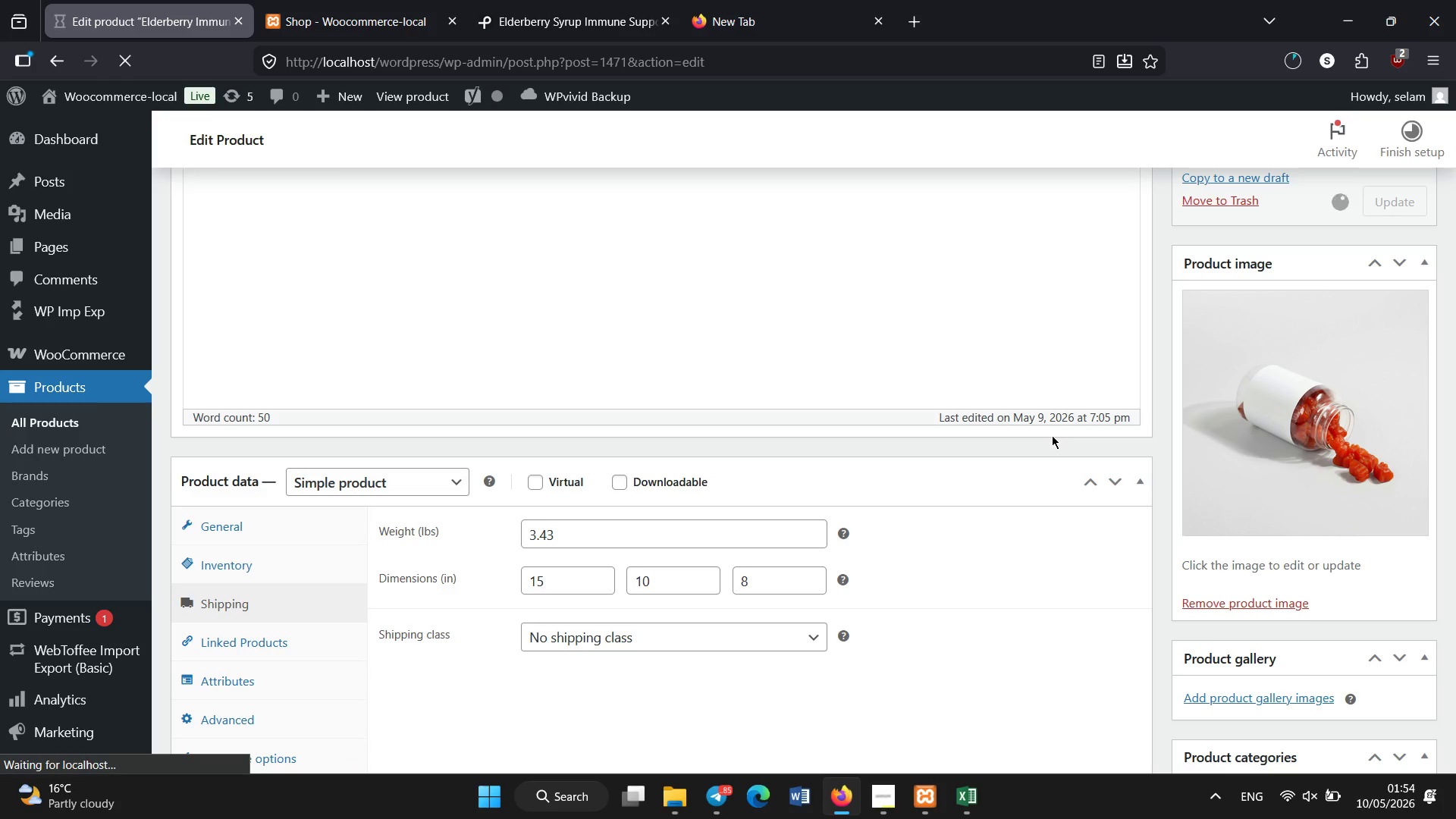 
left_click_drag(start_coordinate=[1452, 308], to_coordinate=[1455, 178])
 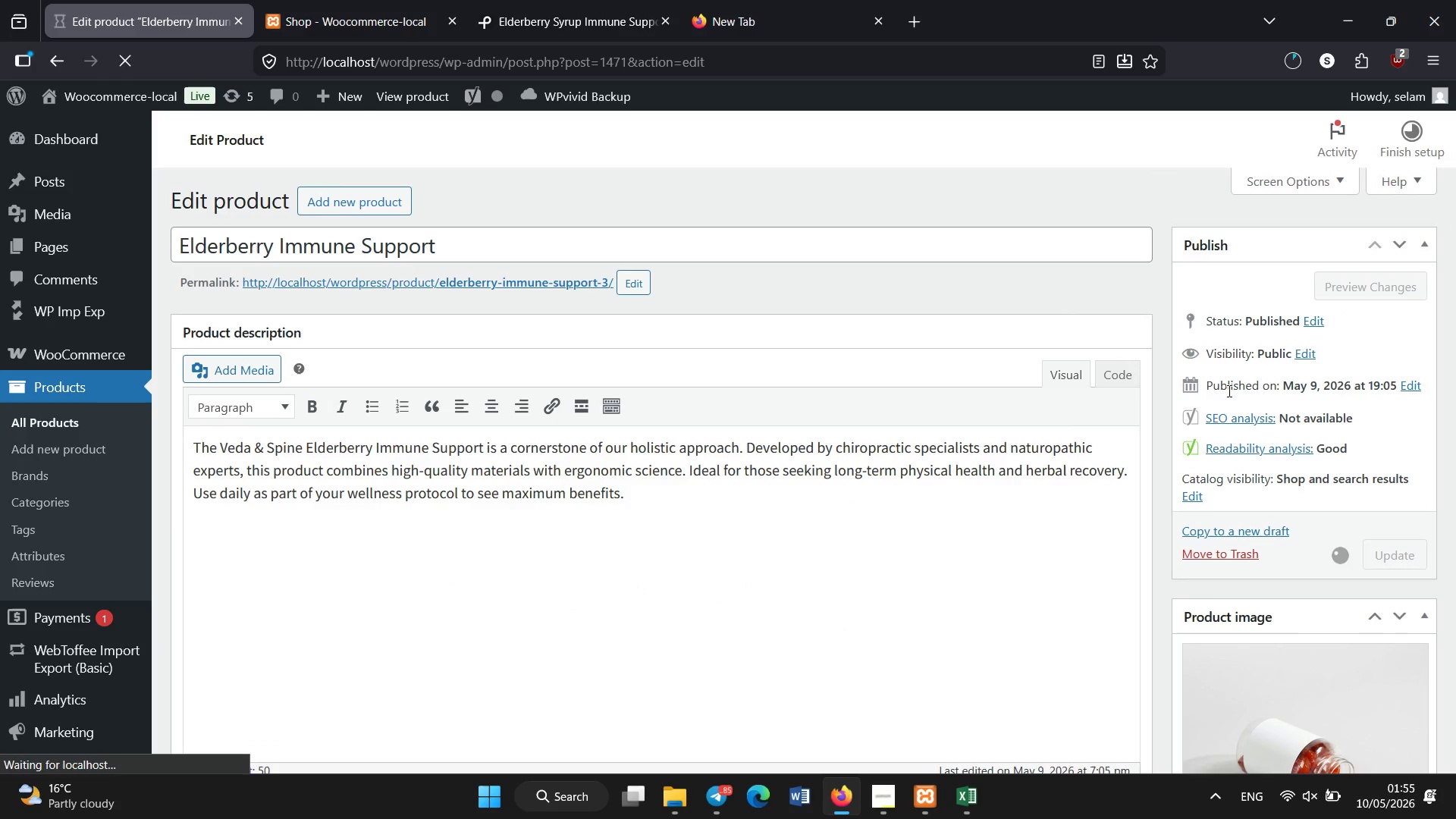 
wait(11.27)
 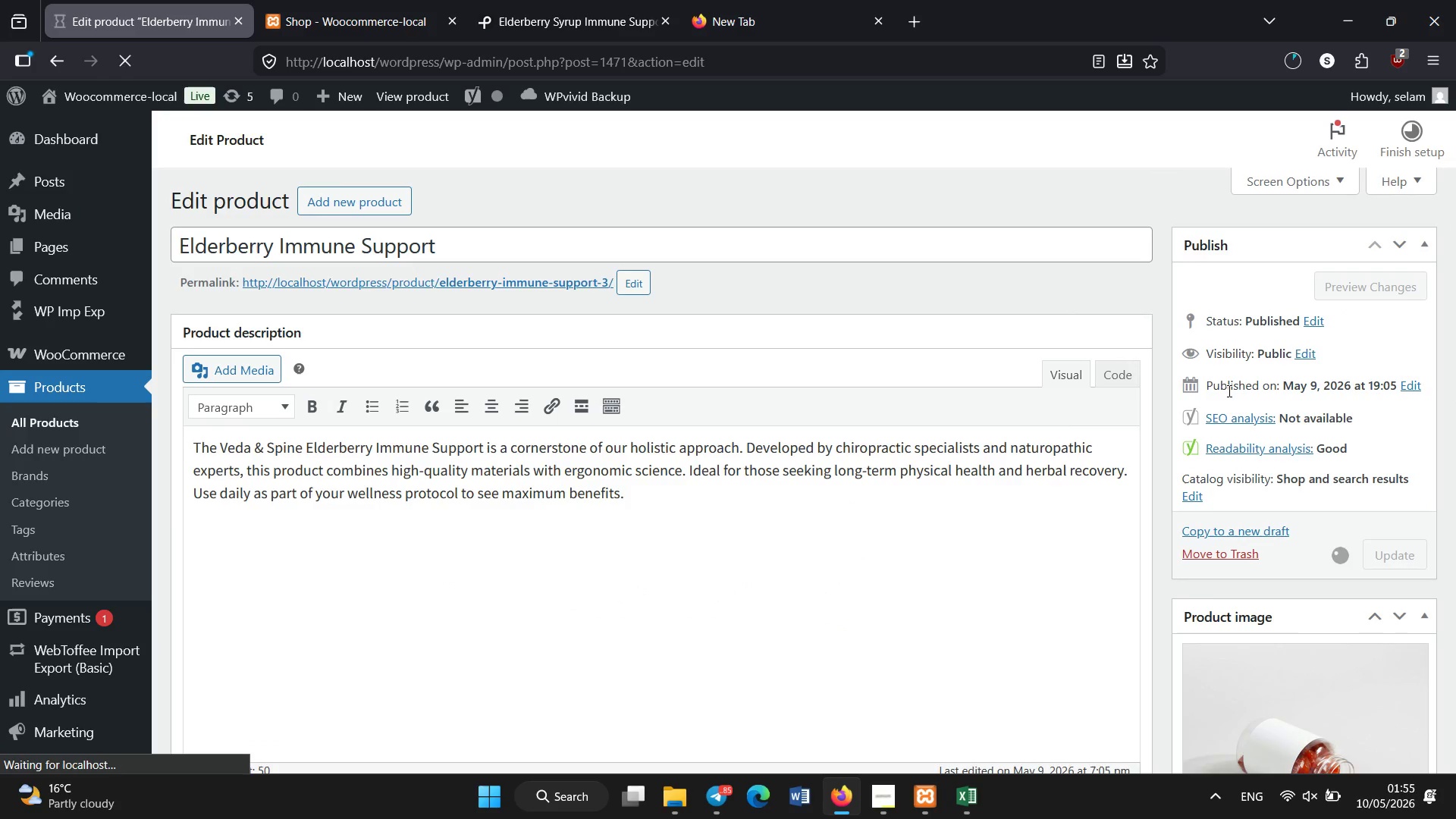 
left_click([64, 419])
 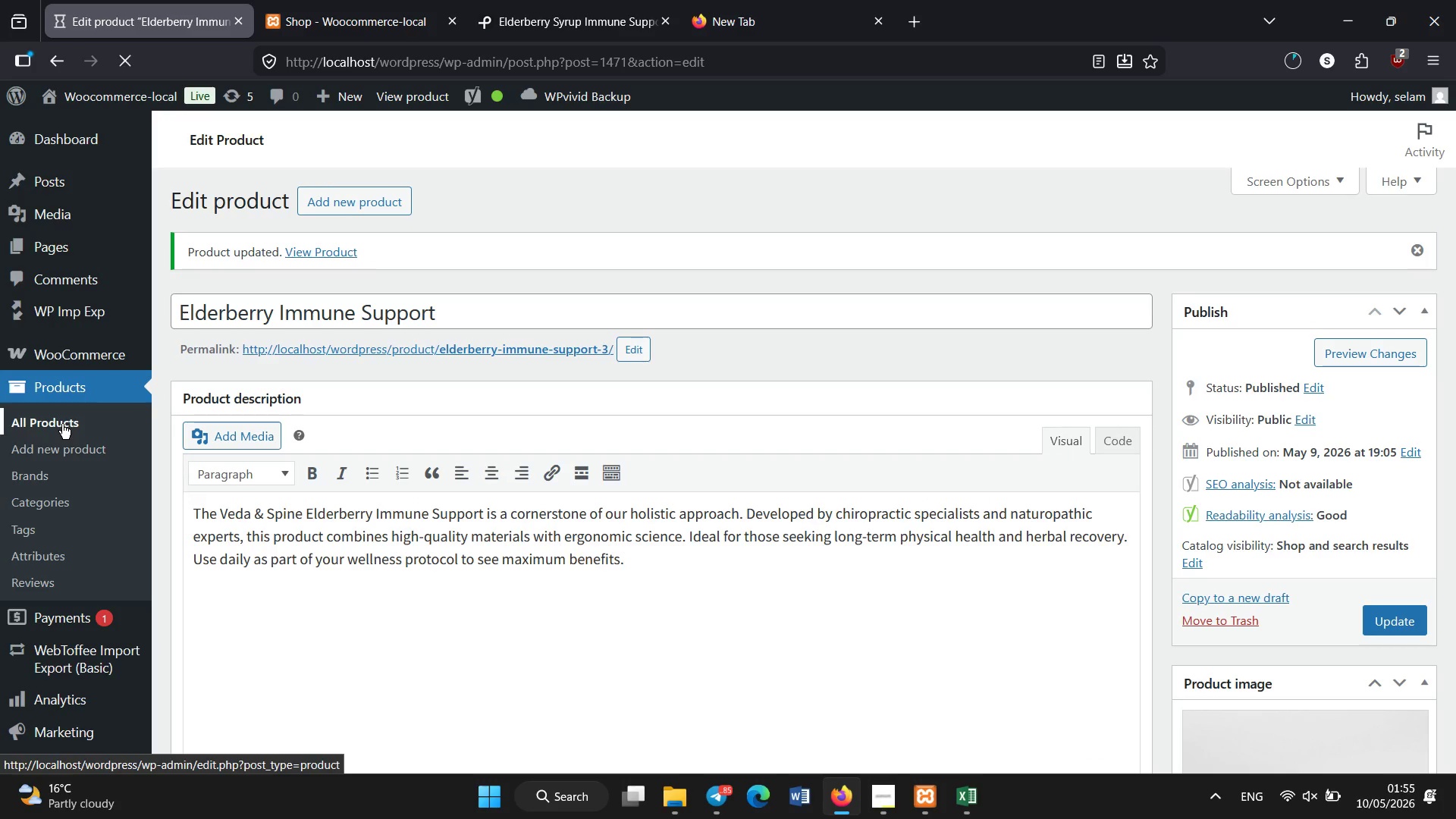 
wait(13.45)
 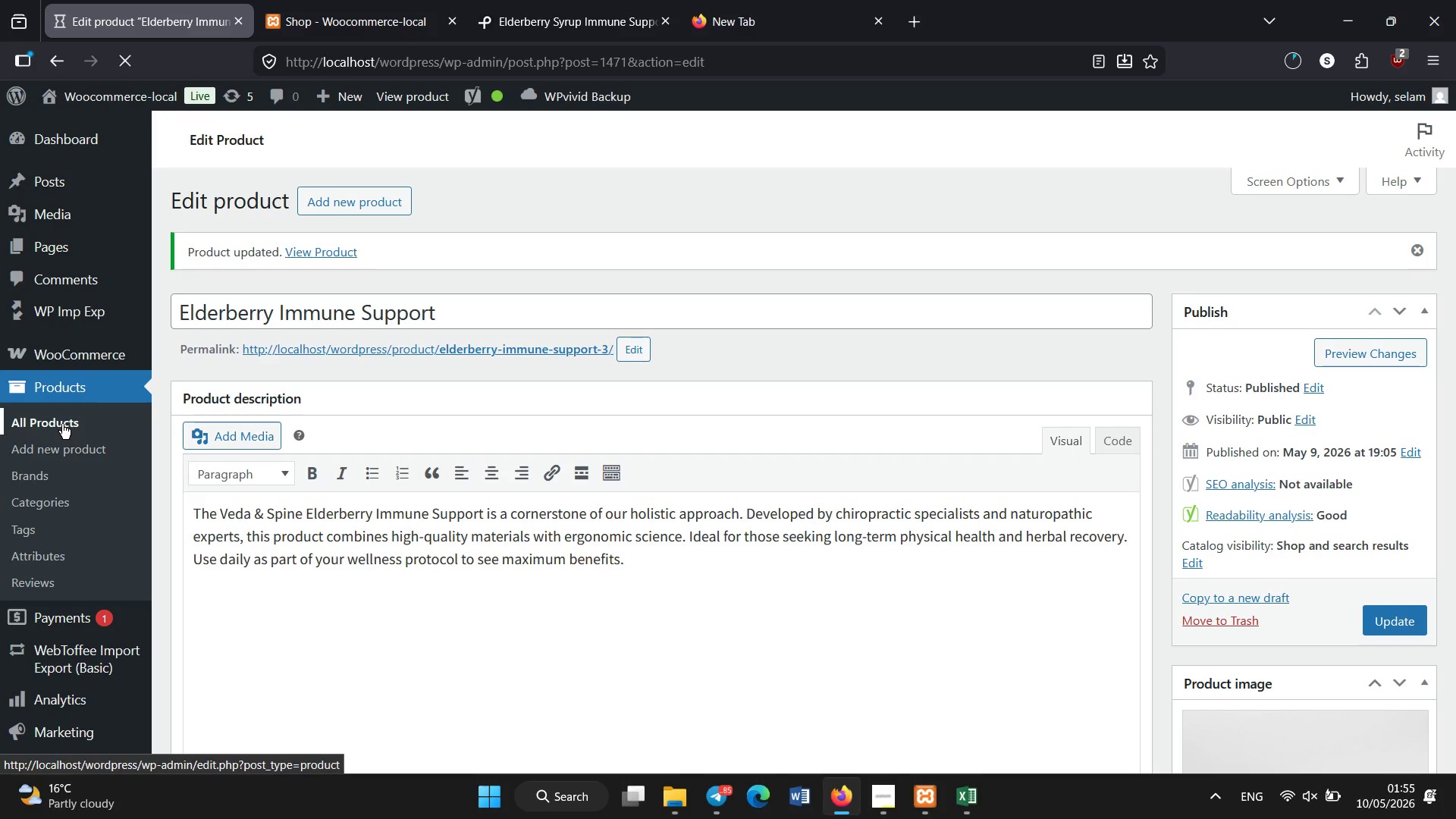 
left_click([358, 590])
 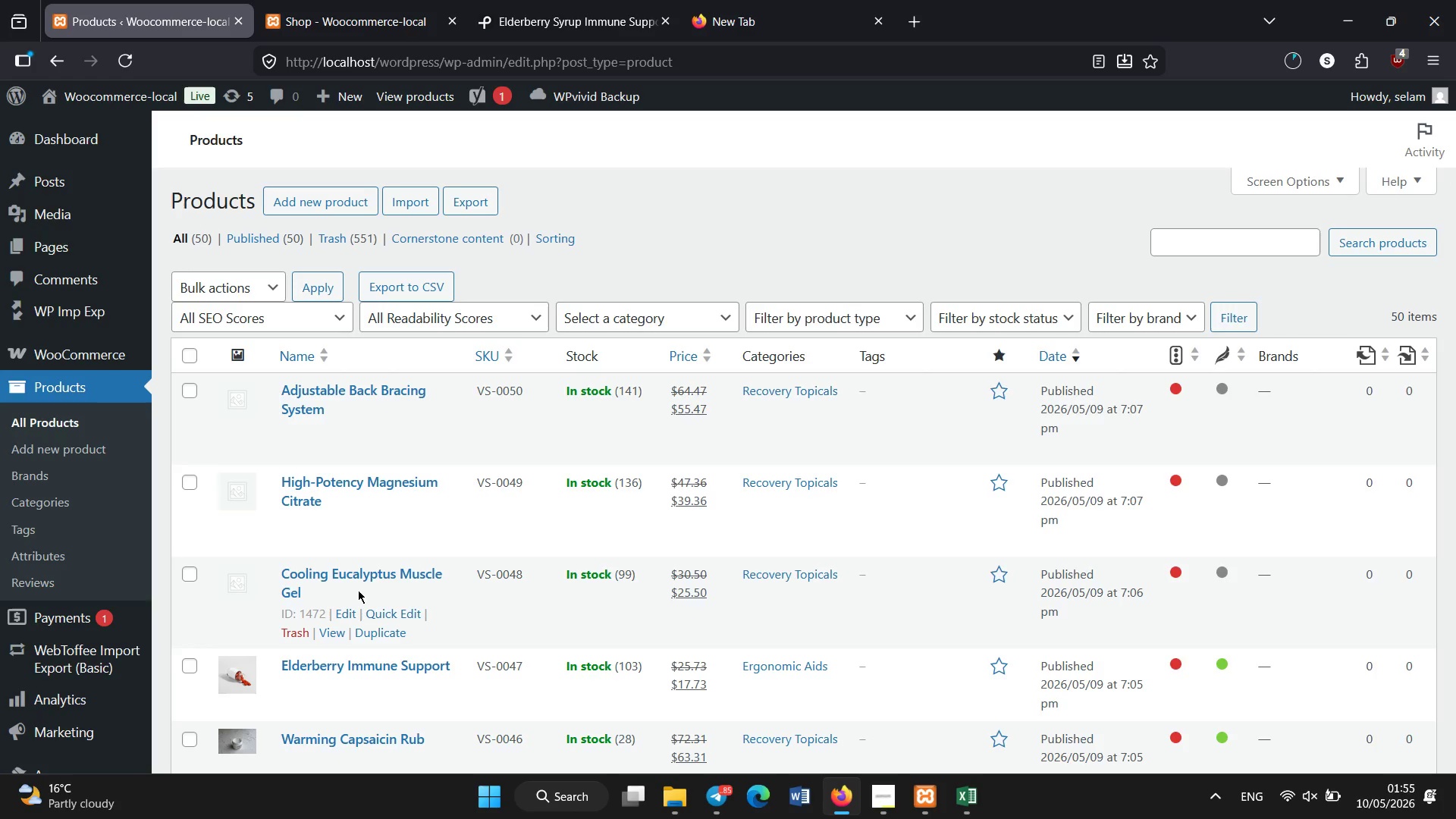 
wait(6.78)
 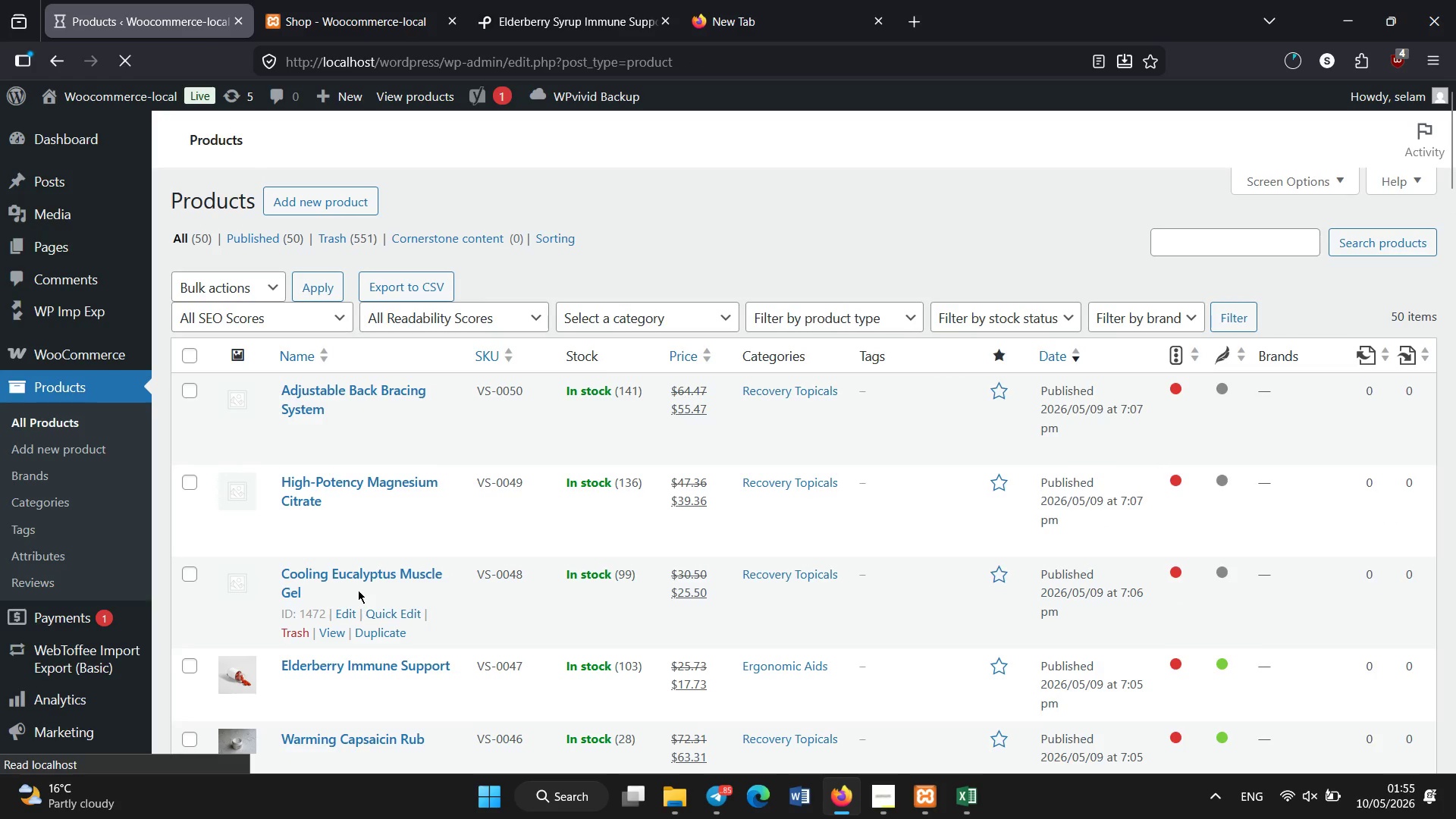 
left_click([354, 585])
 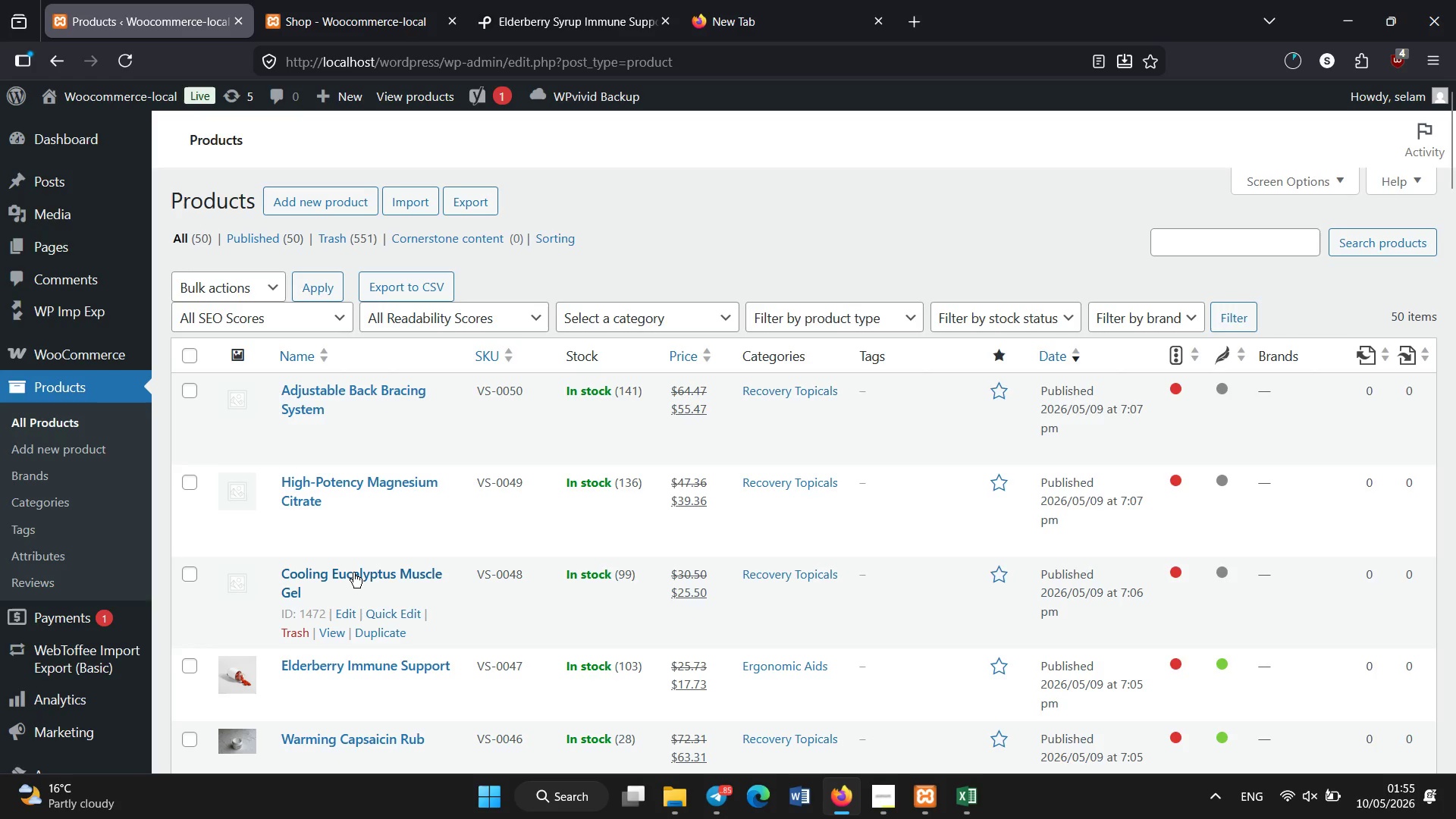 
double_click([353, 573])
 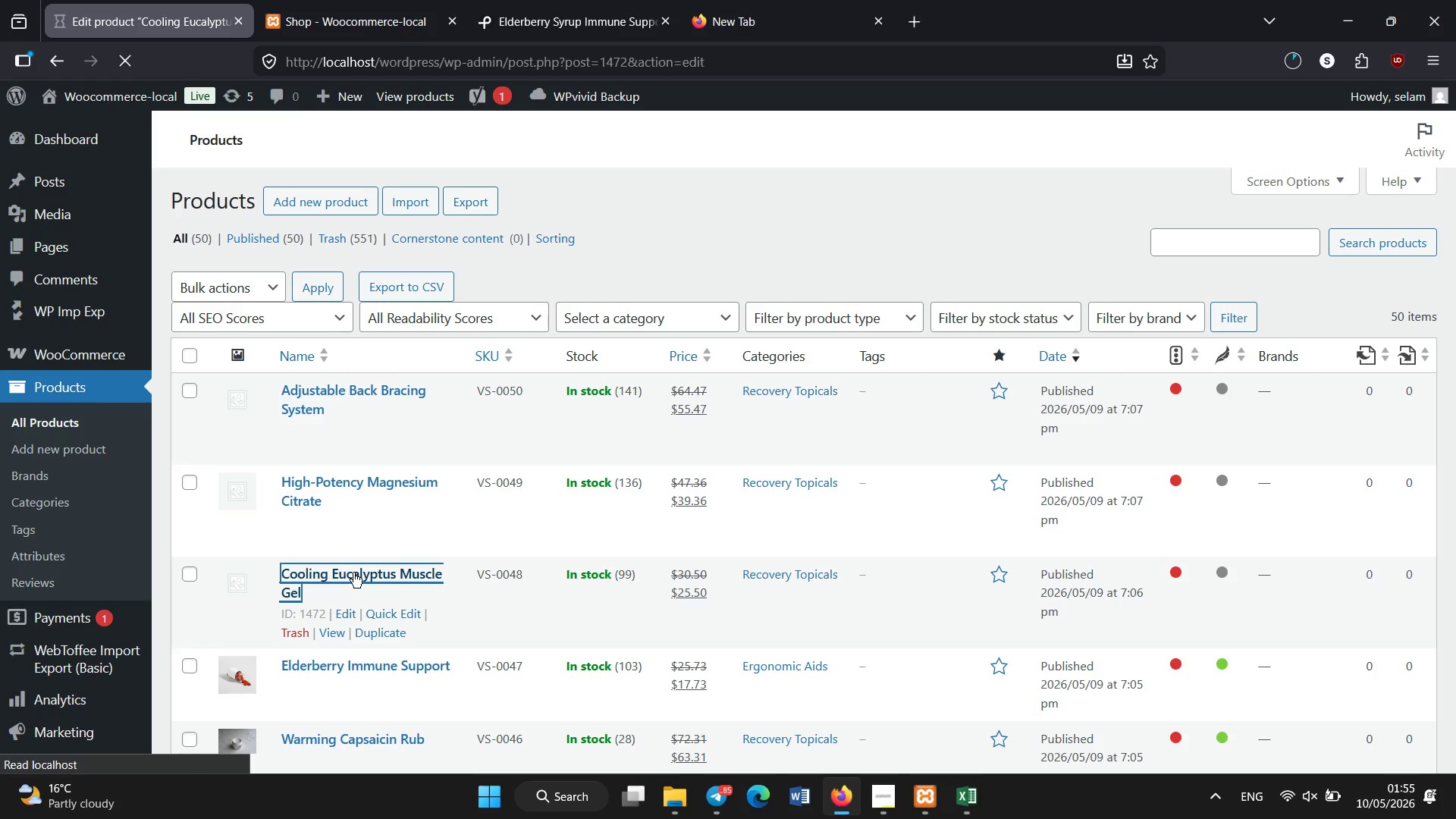 
wait(7.38)
 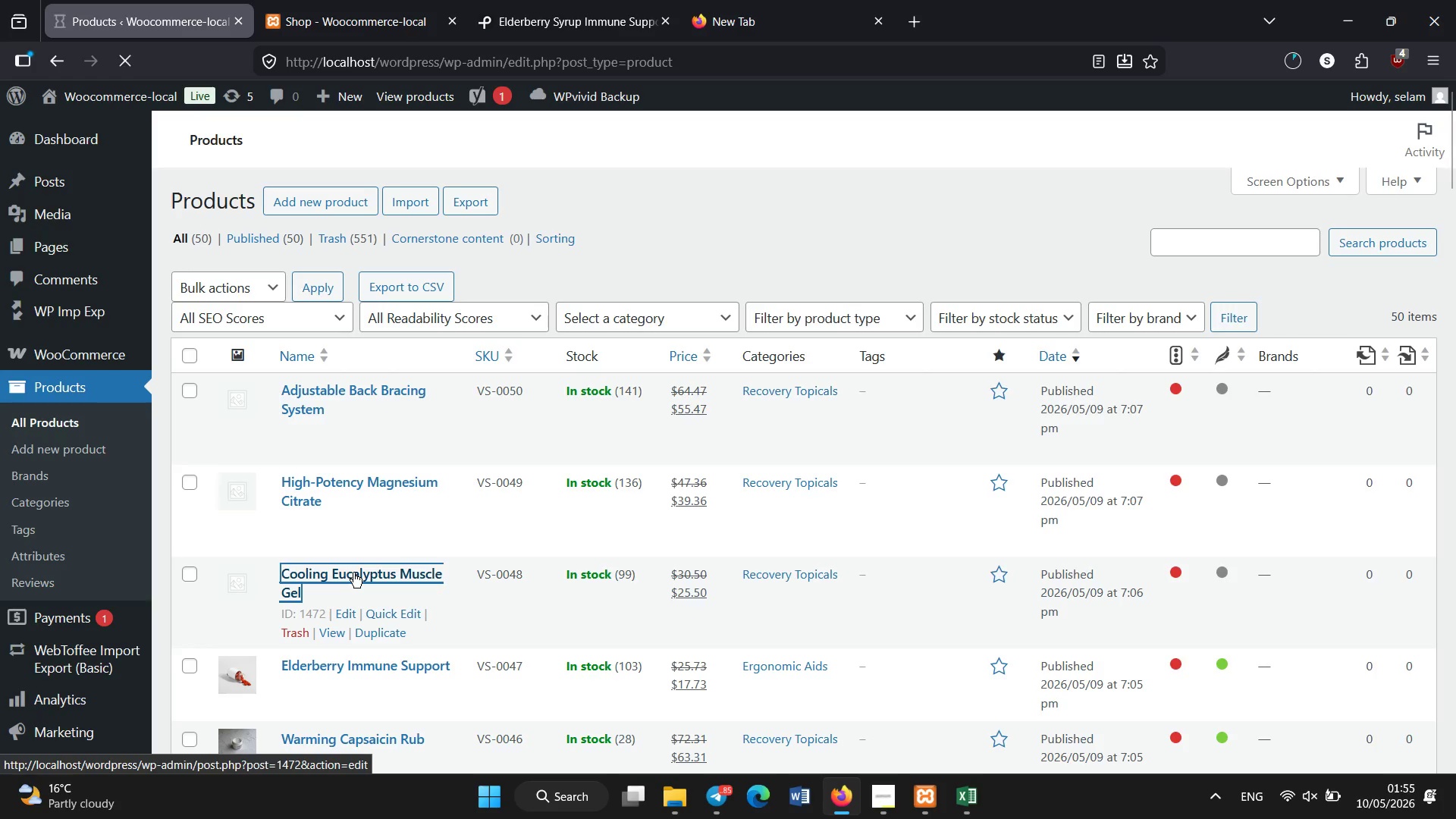 
scroll: coordinate [353, 573], scroll_direction: down, amount: 4.0
 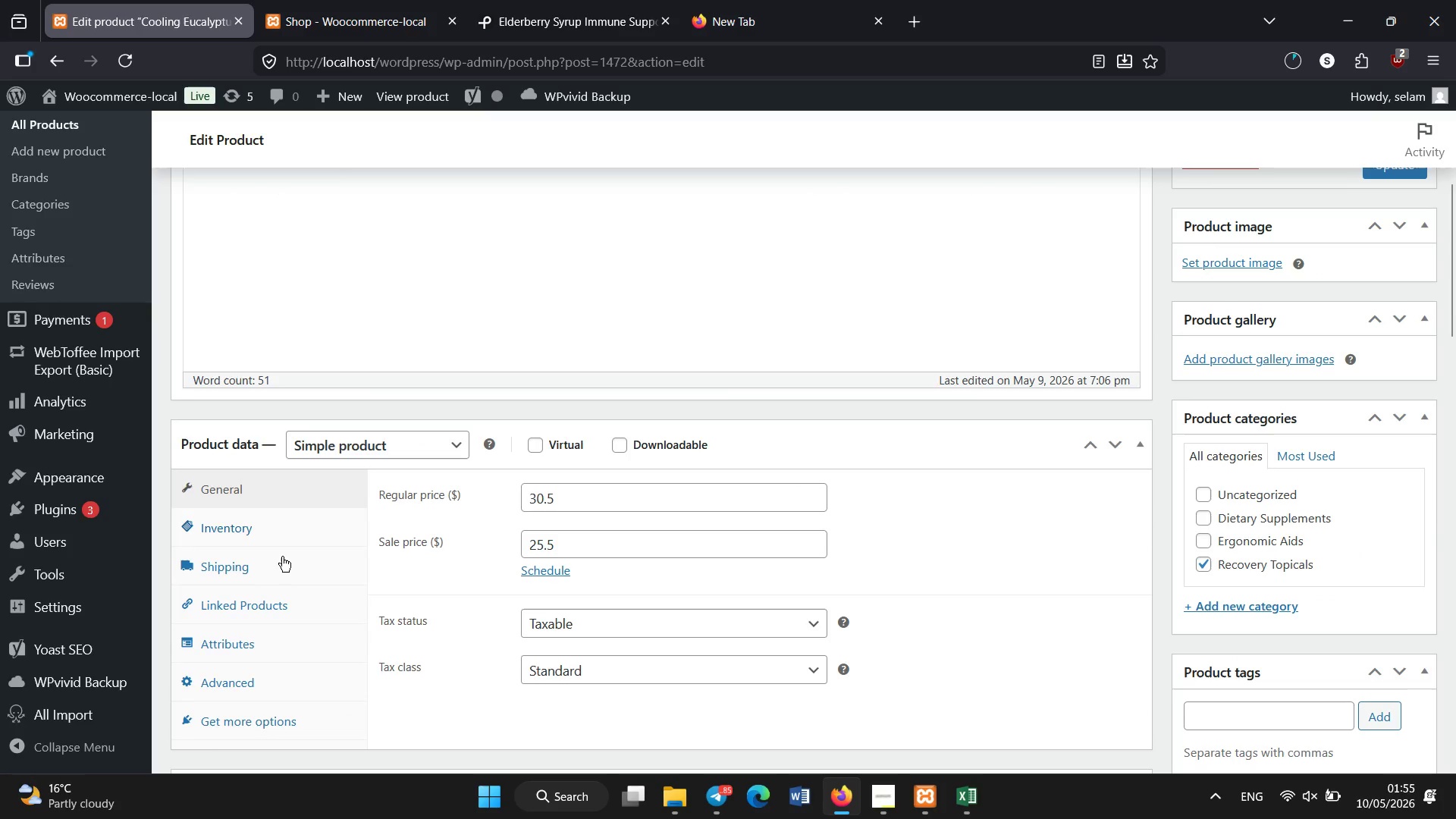 
left_click([282, 563])
 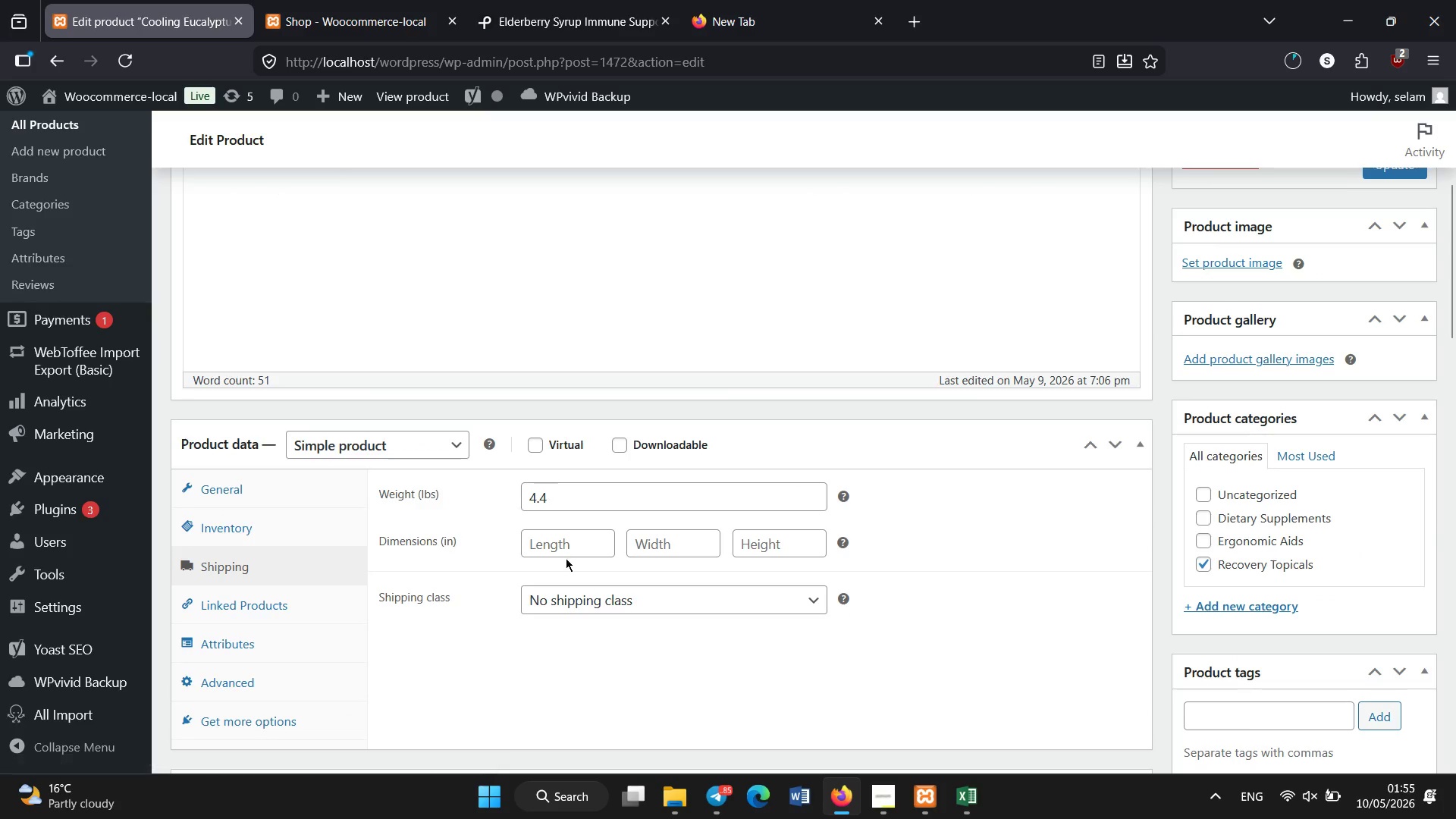 
left_click([566, 551])
 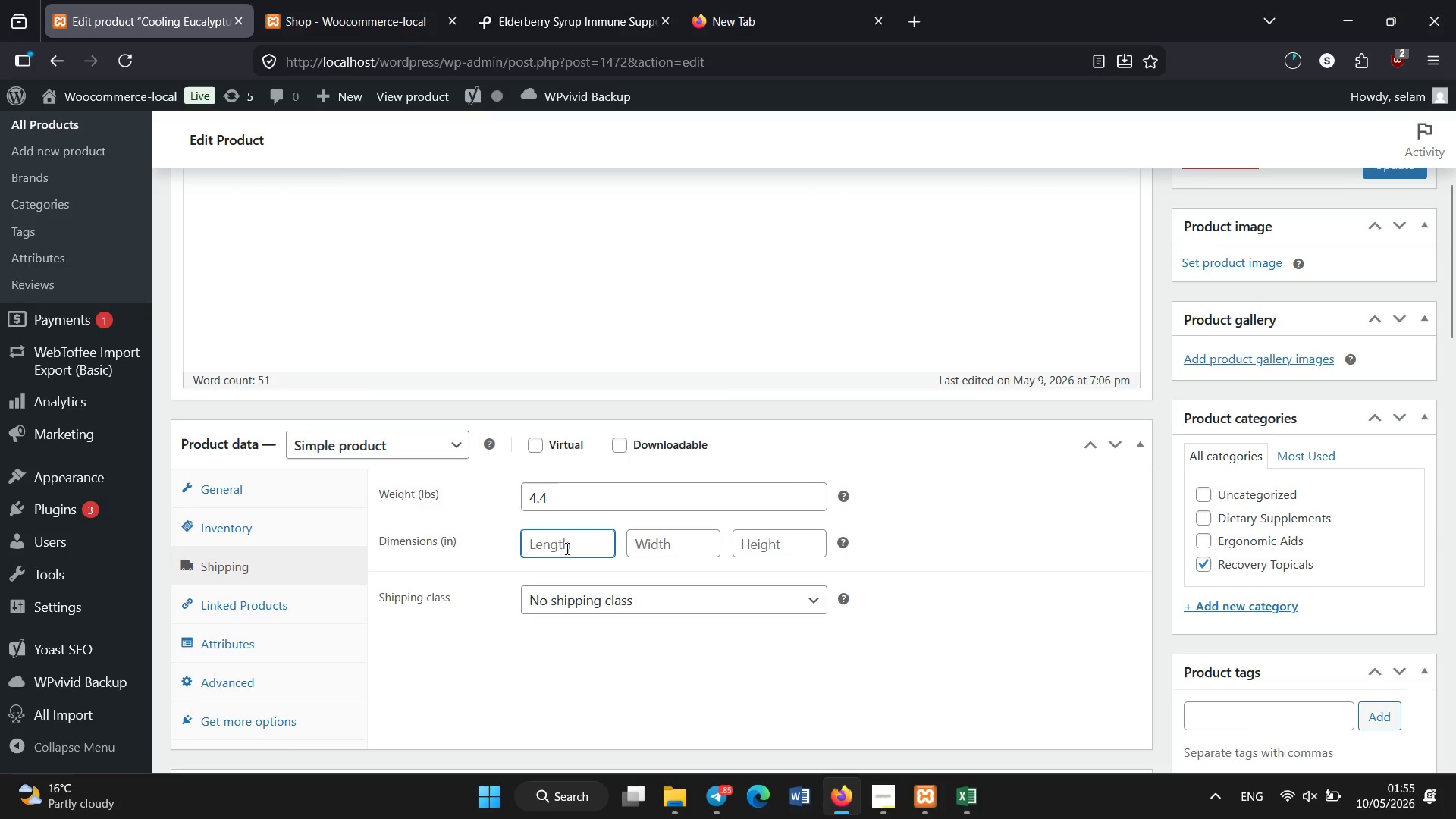 
key(Numpad2)
 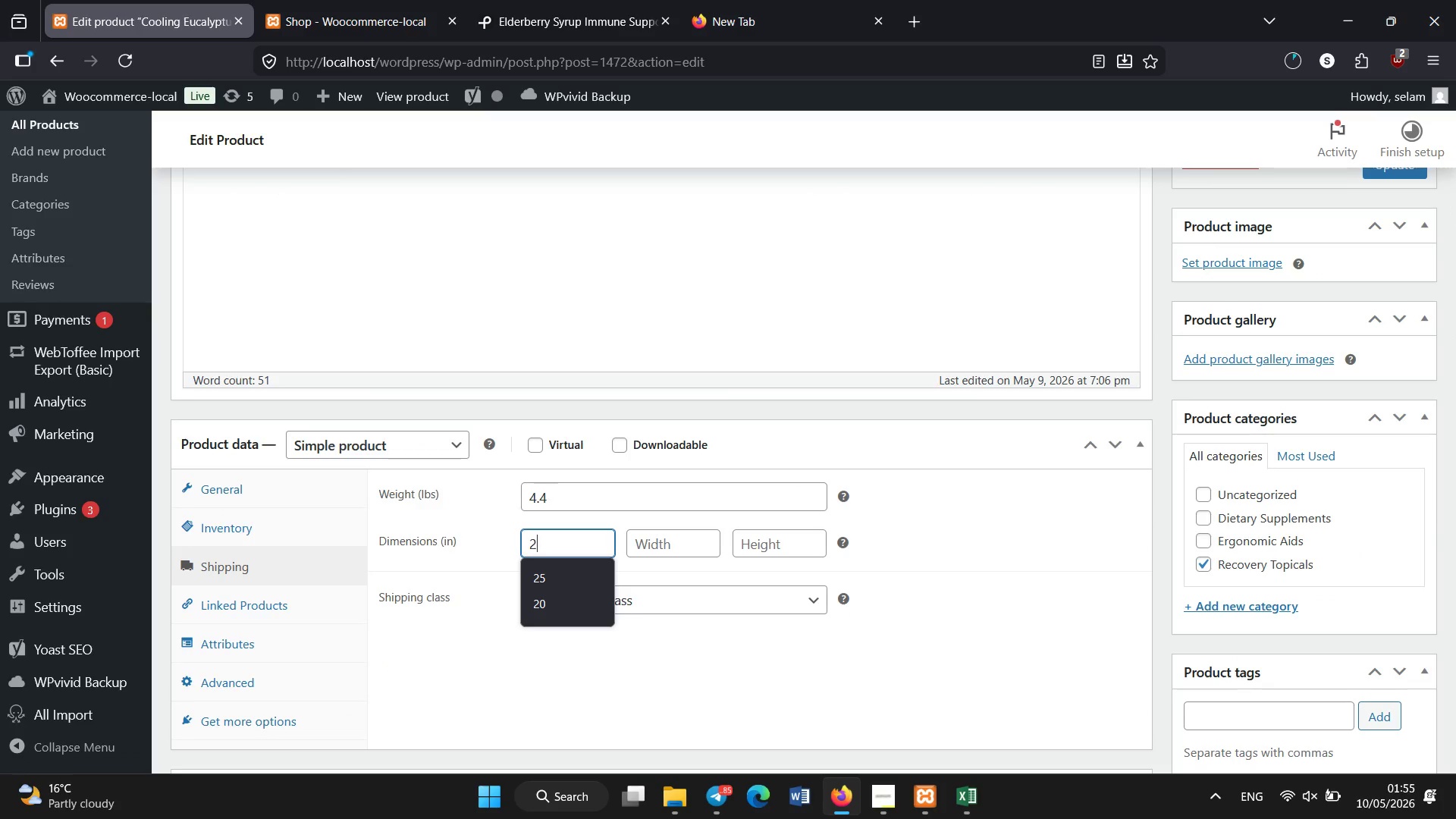 
key(0)
 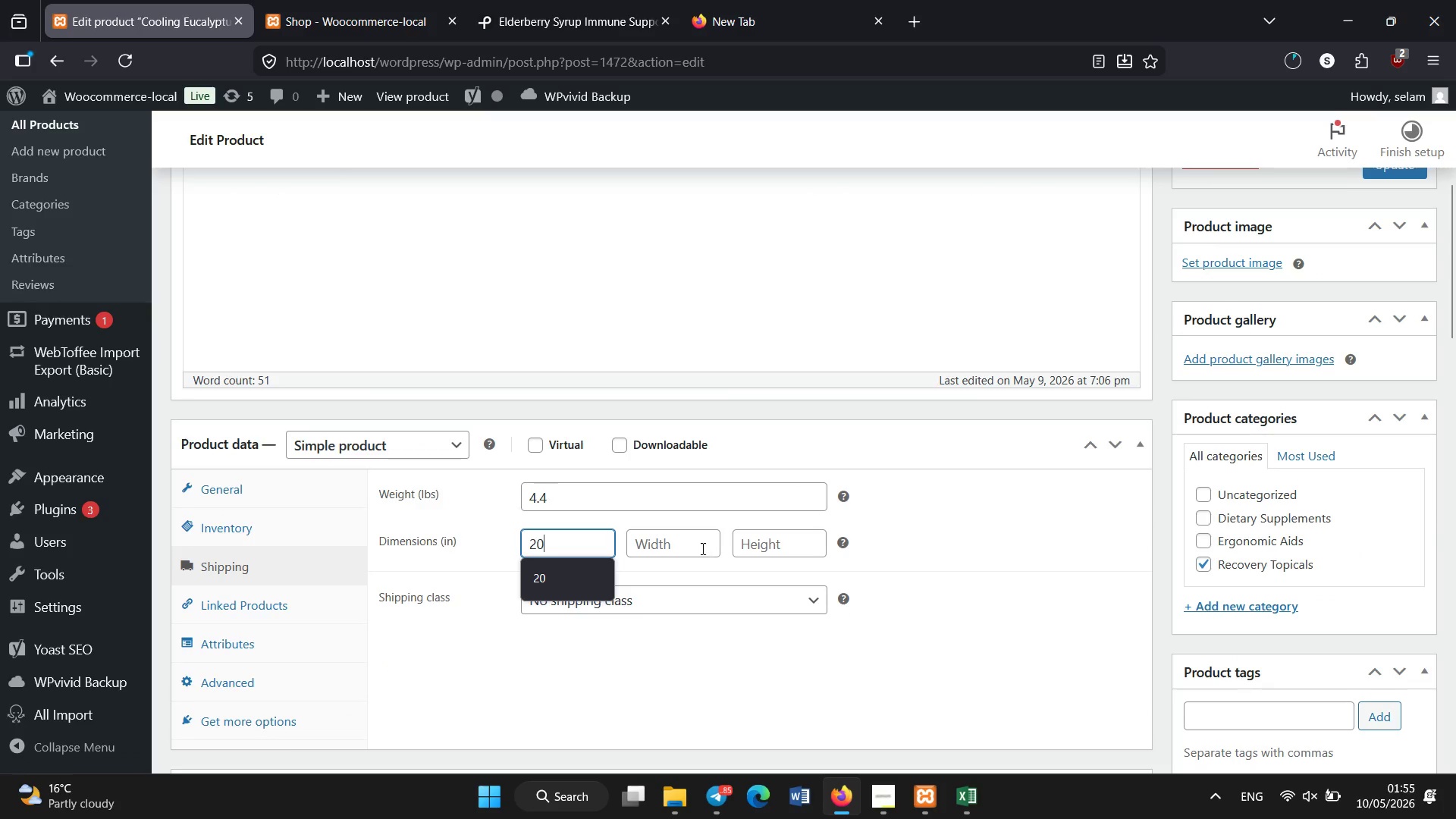 
left_click([691, 541])
 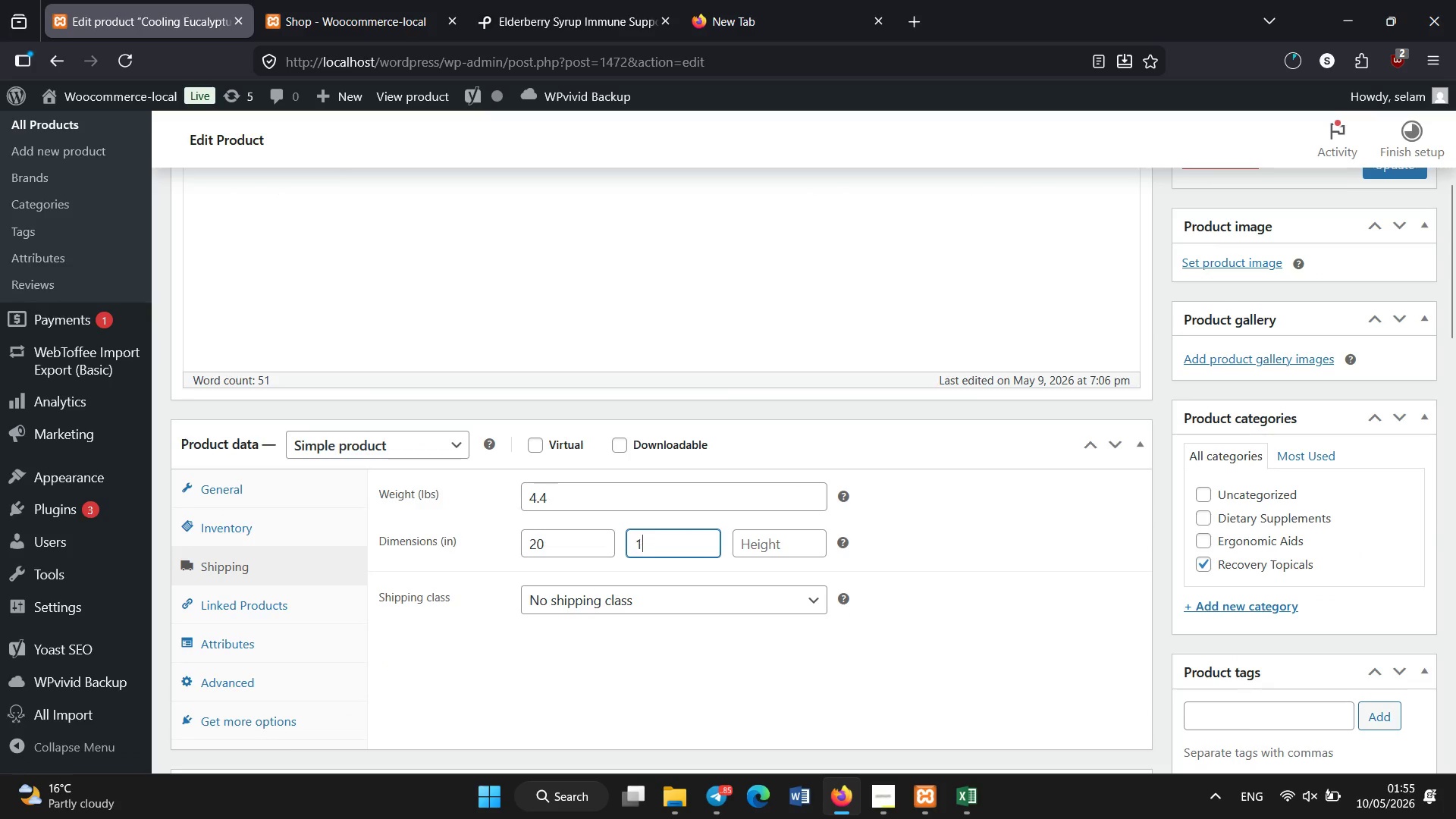 
type(15)
 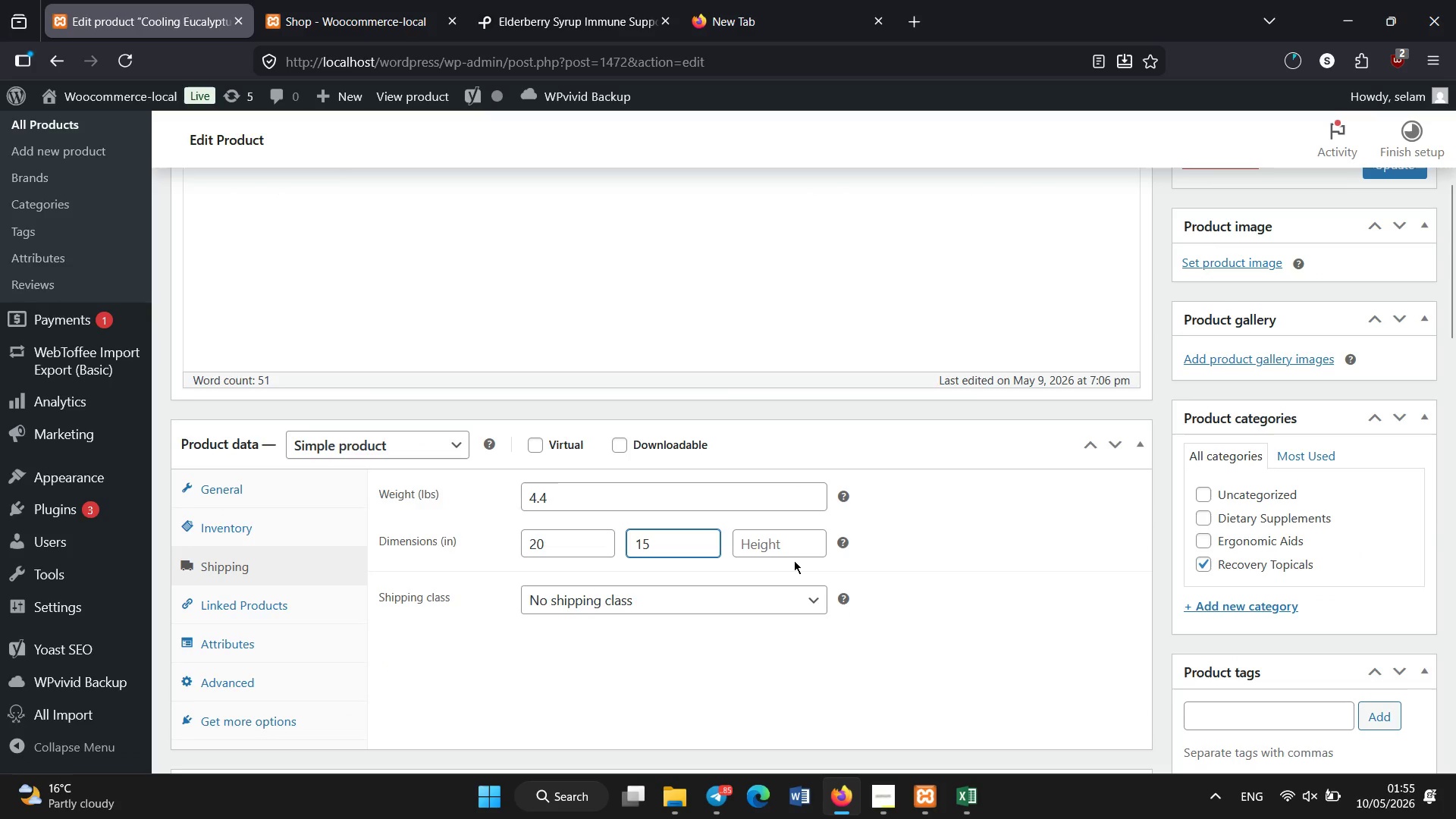 
left_click([791, 552])
 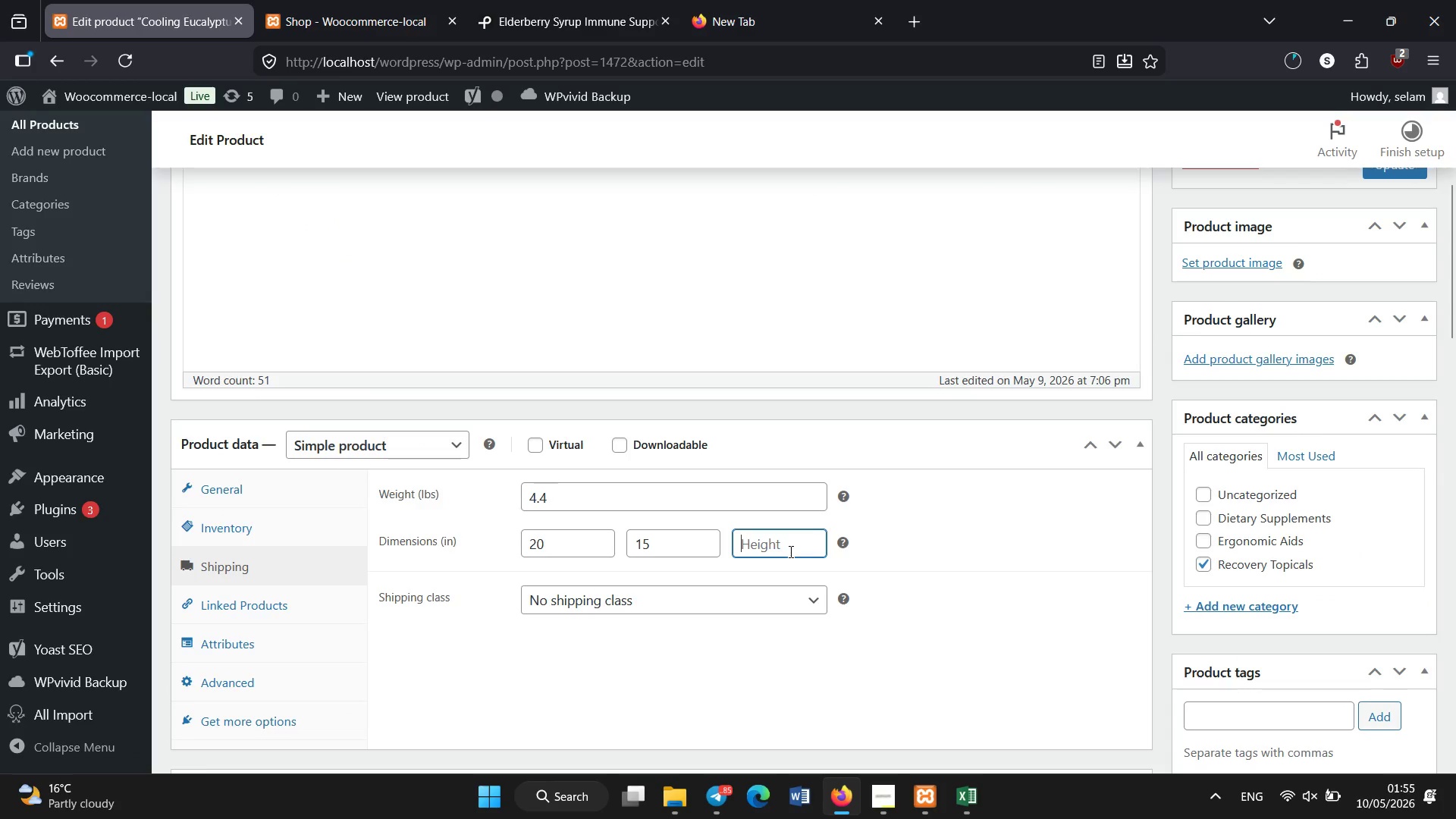 
type(10)
 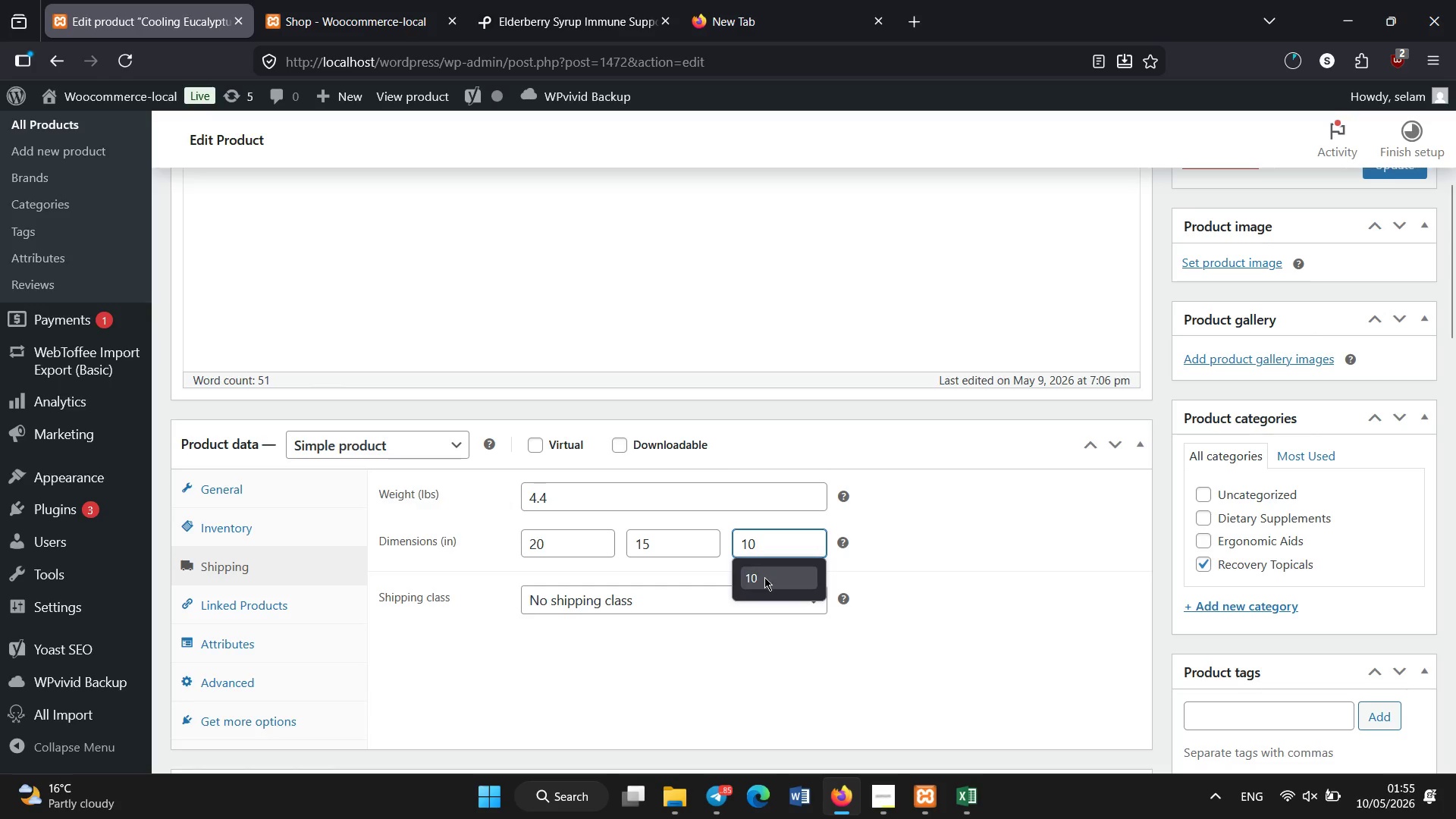 
scroll: coordinate [764, 577], scroll_direction: down, amount: 3.0
 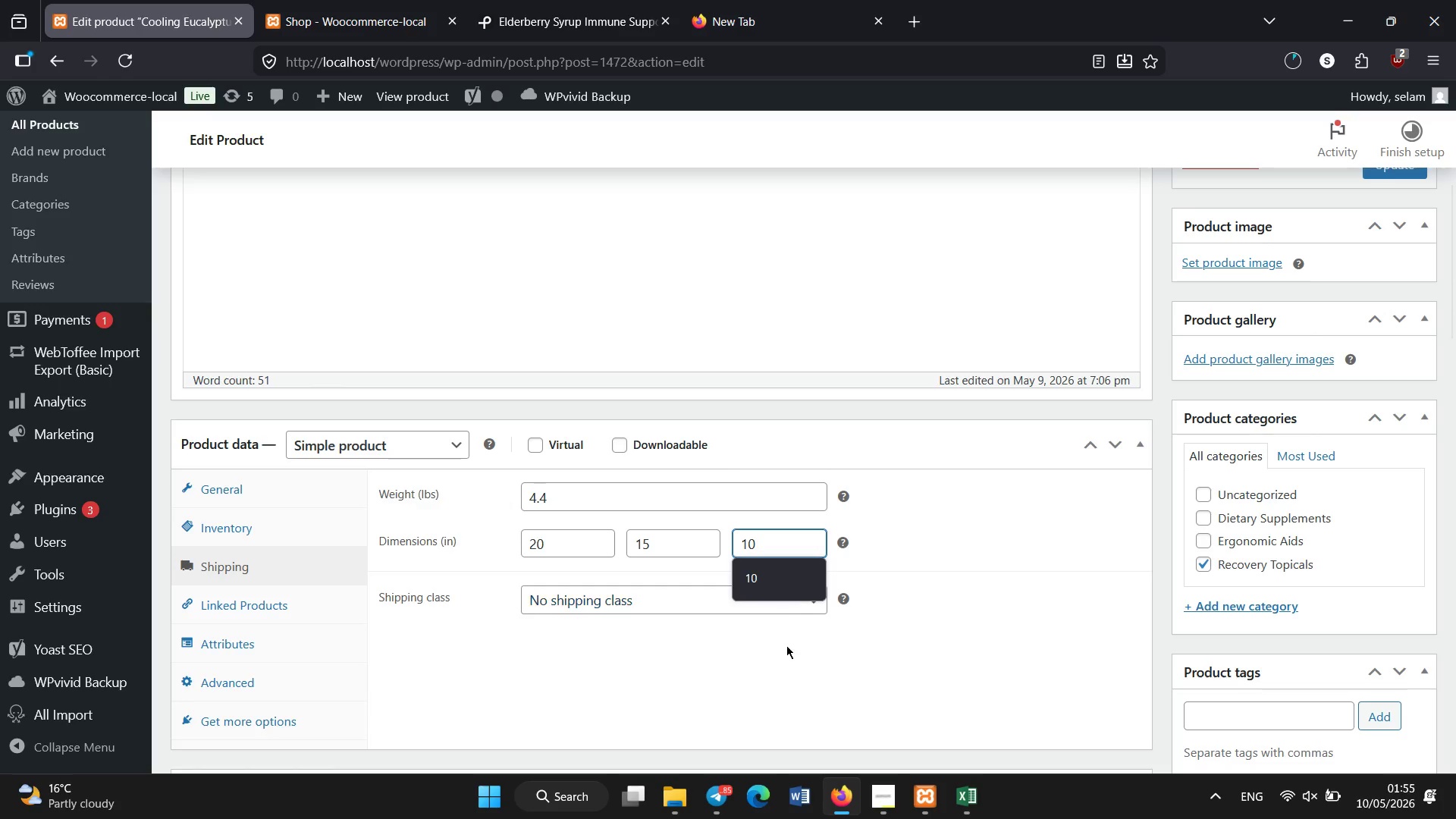 
left_click([786, 651])
 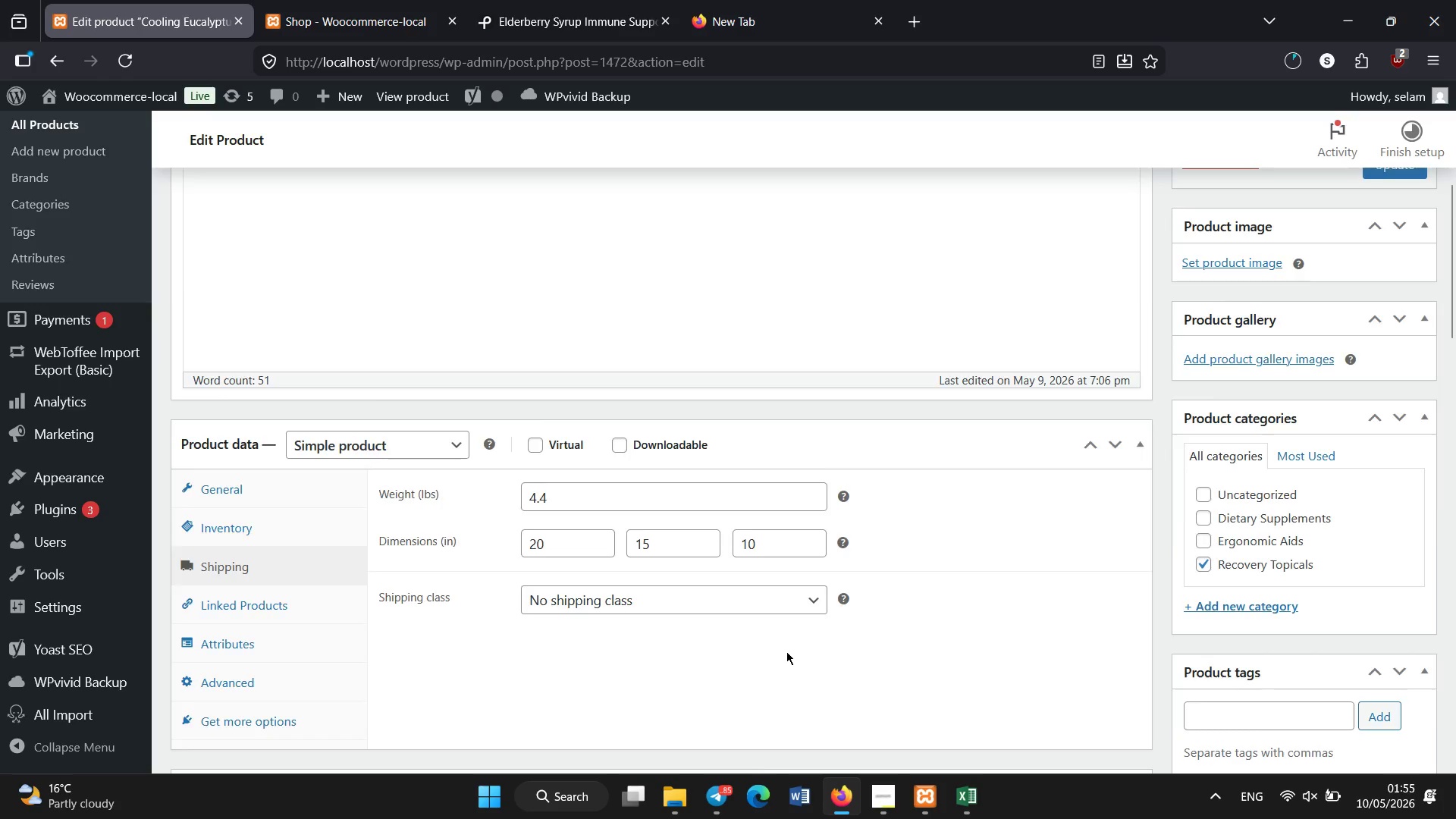 
scroll: coordinate [356, 716], scroll_direction: down, amount: 10.0
 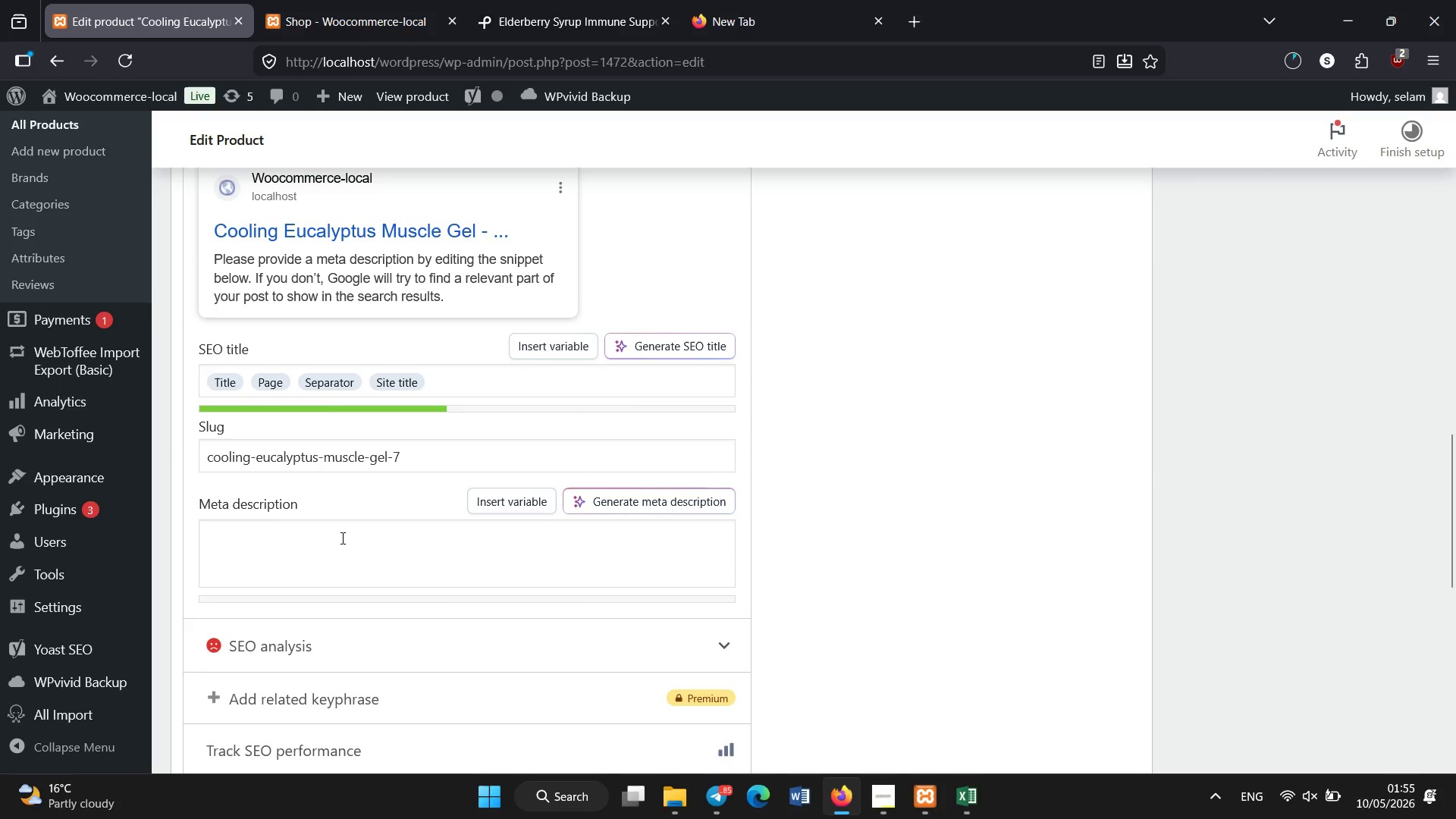 
left_click([342, 537])
 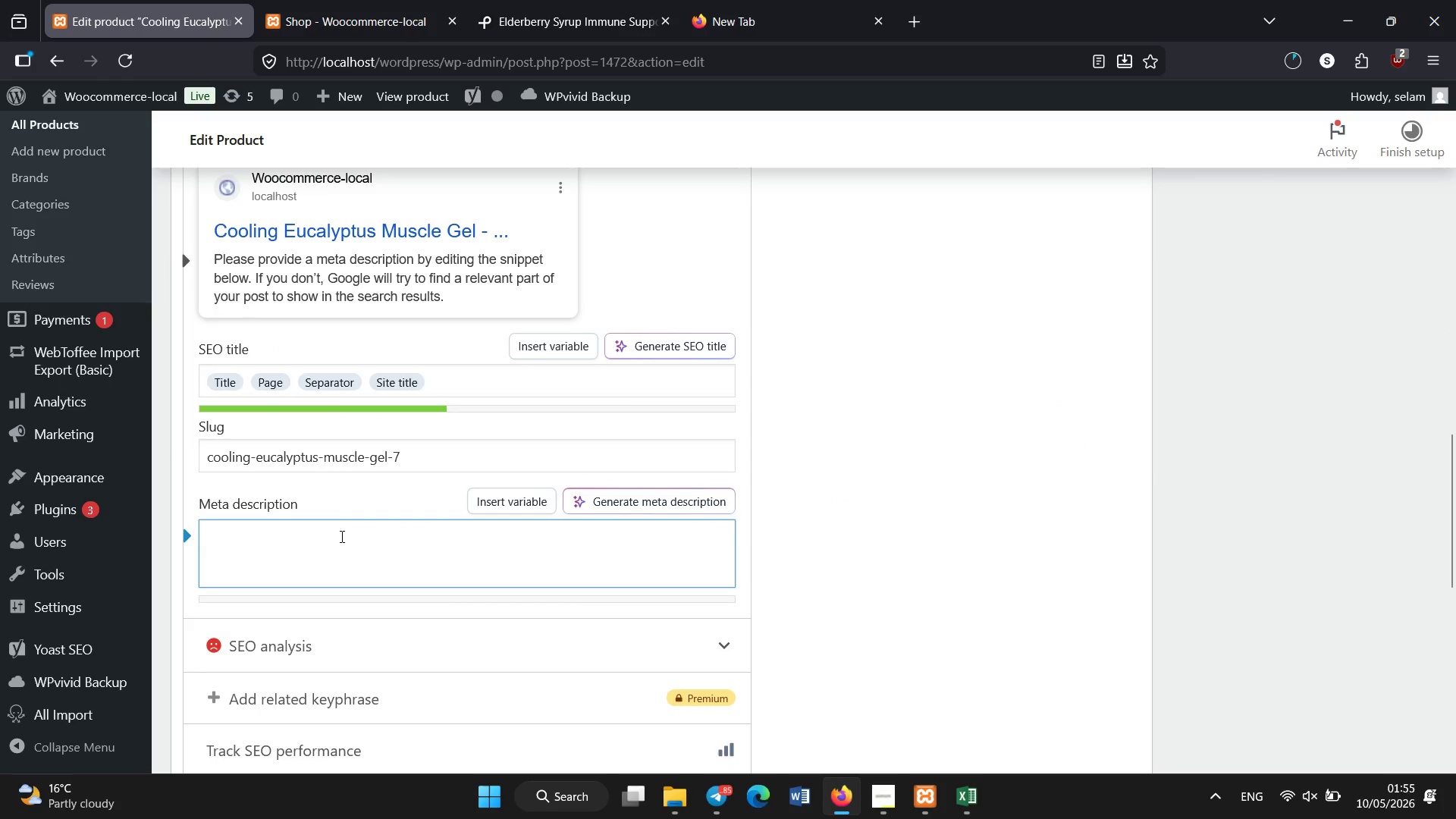 
left_click([342, 537])
 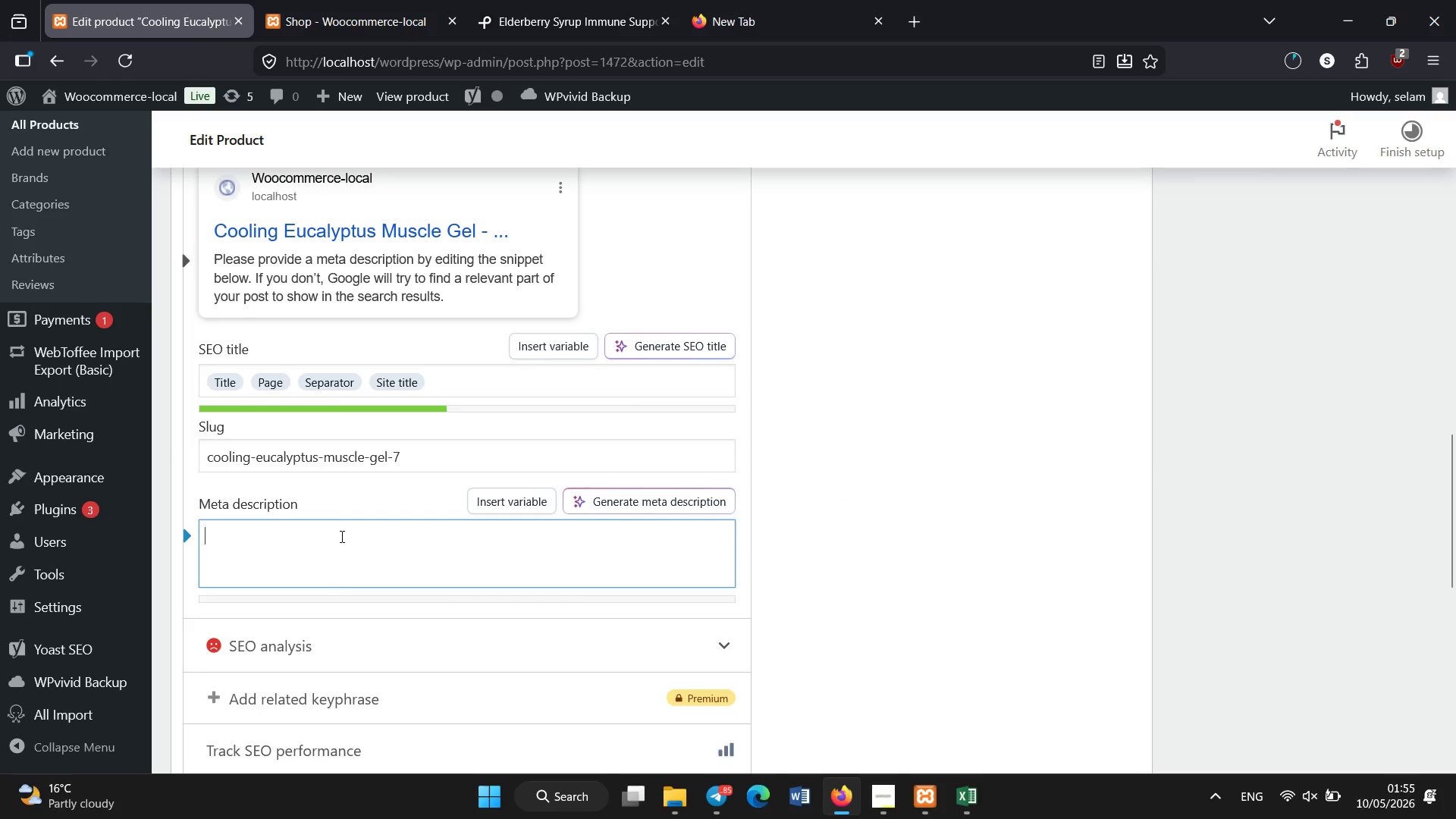 
type(Fast-acting eucalyptus gel providing cooling relief for sore muscles, inflammation, and recovery support.)
 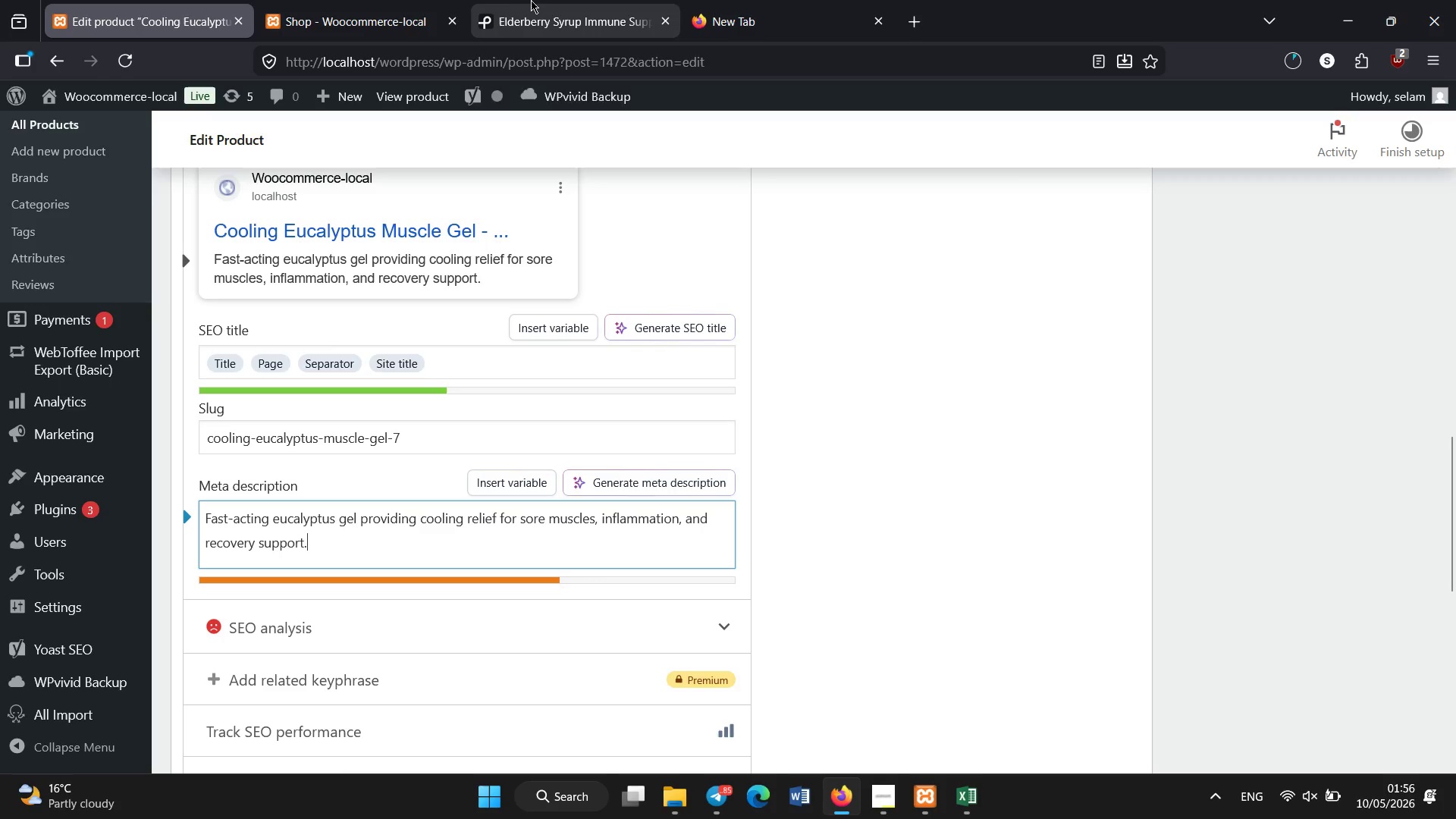 
left_click([532, 0])
 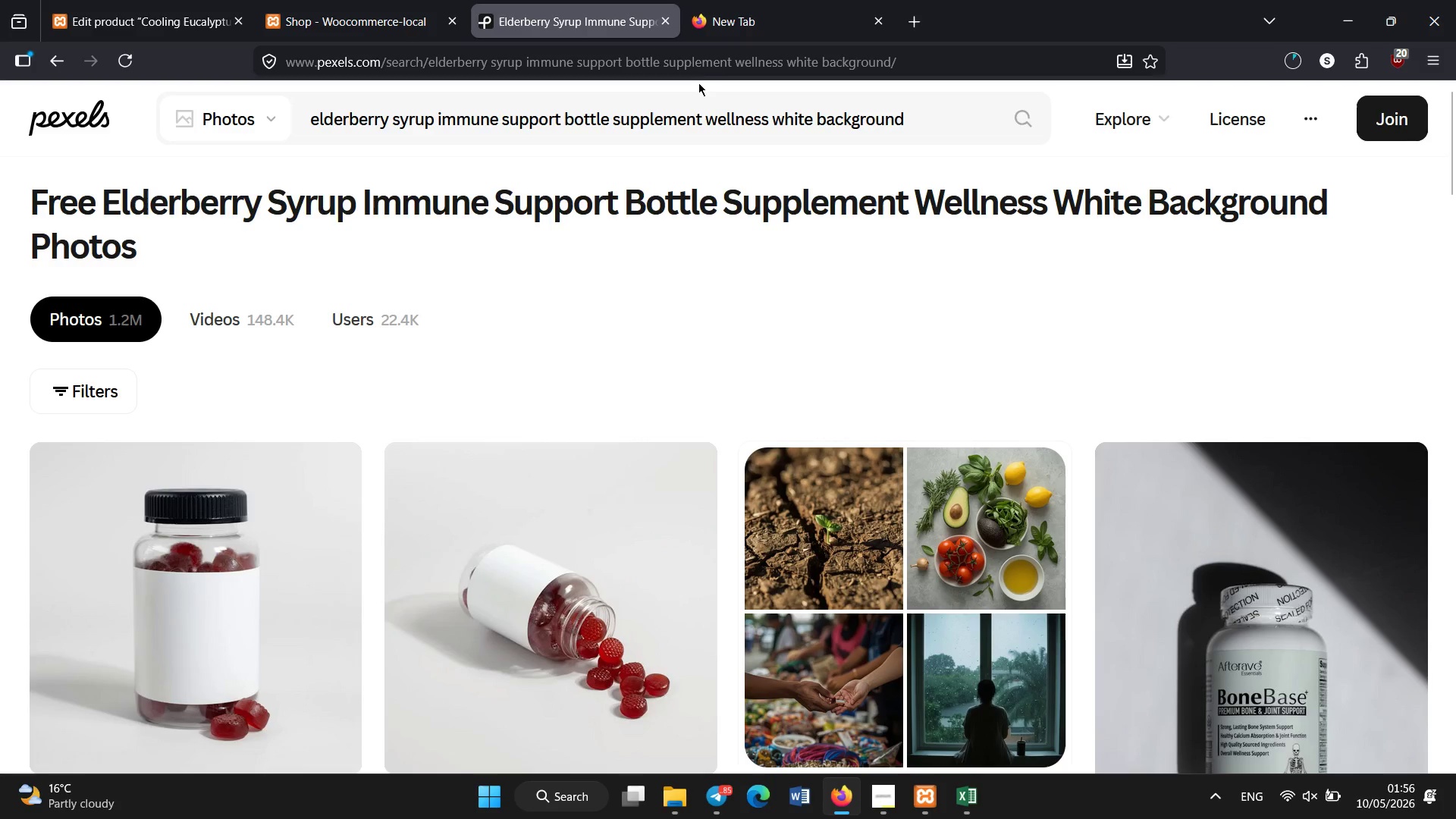 
left_click([692, 113])
 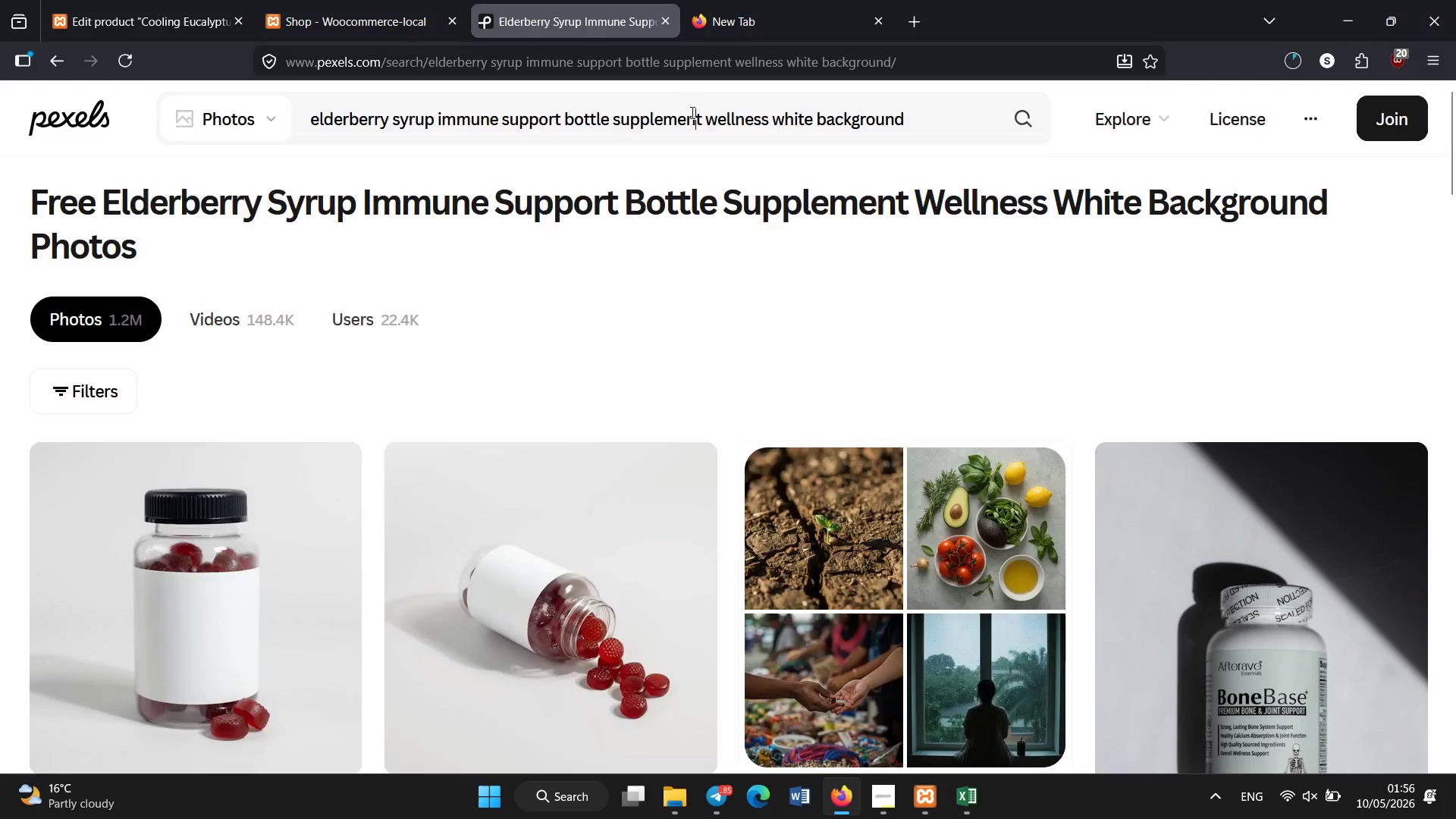 
key(Control+A)
 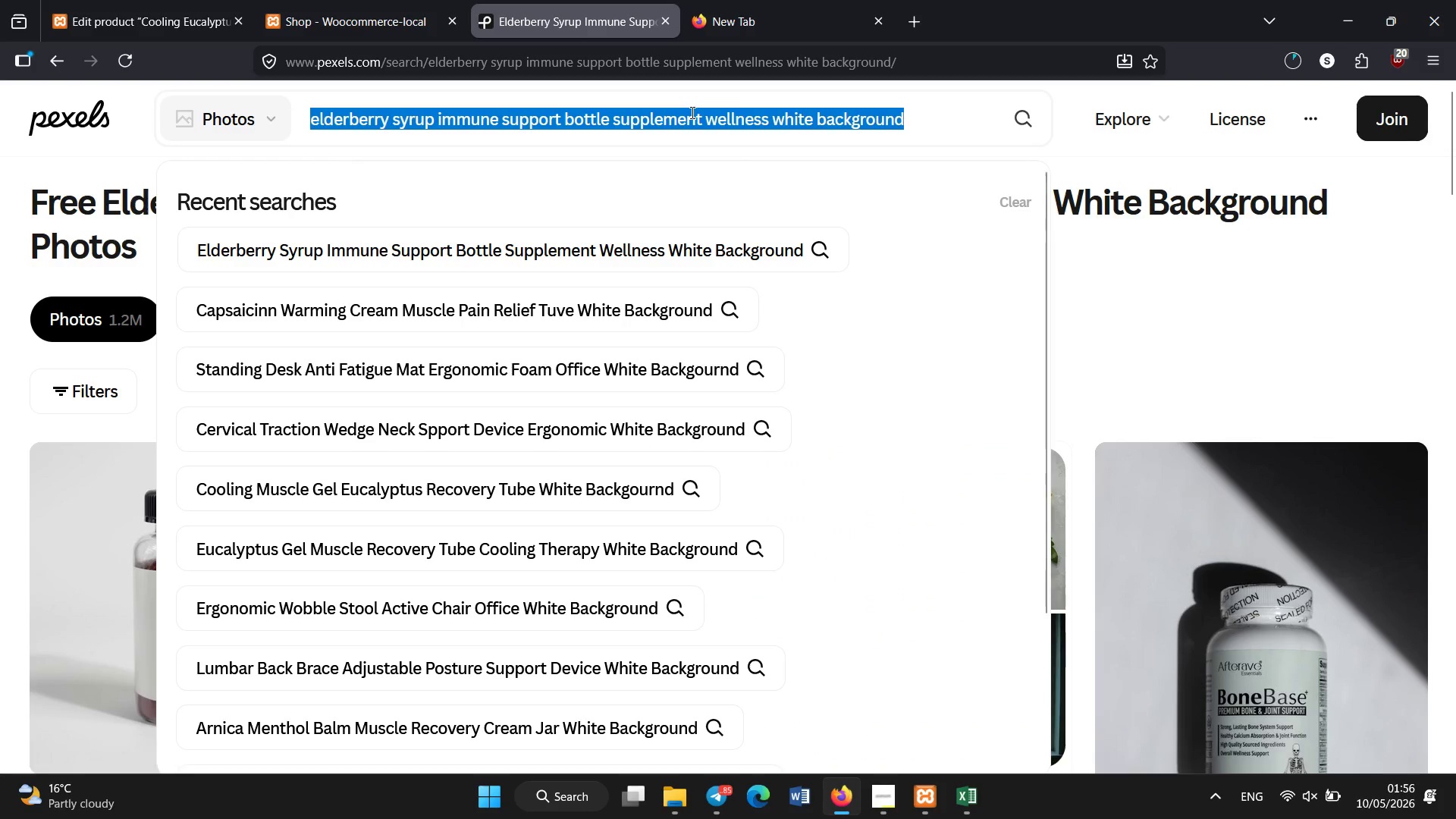 
key(Backspace)
 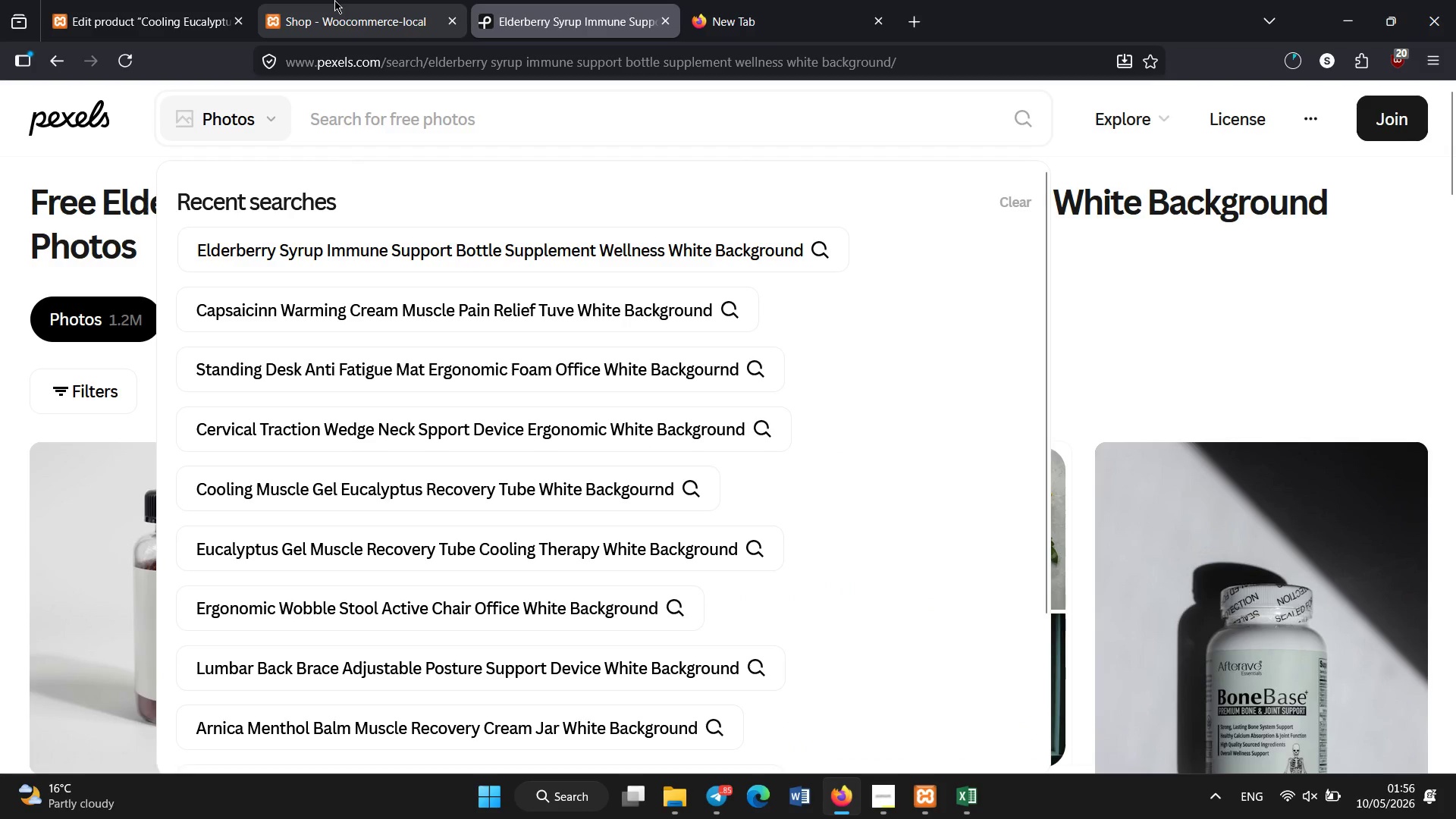 
left_click([81, 0])
 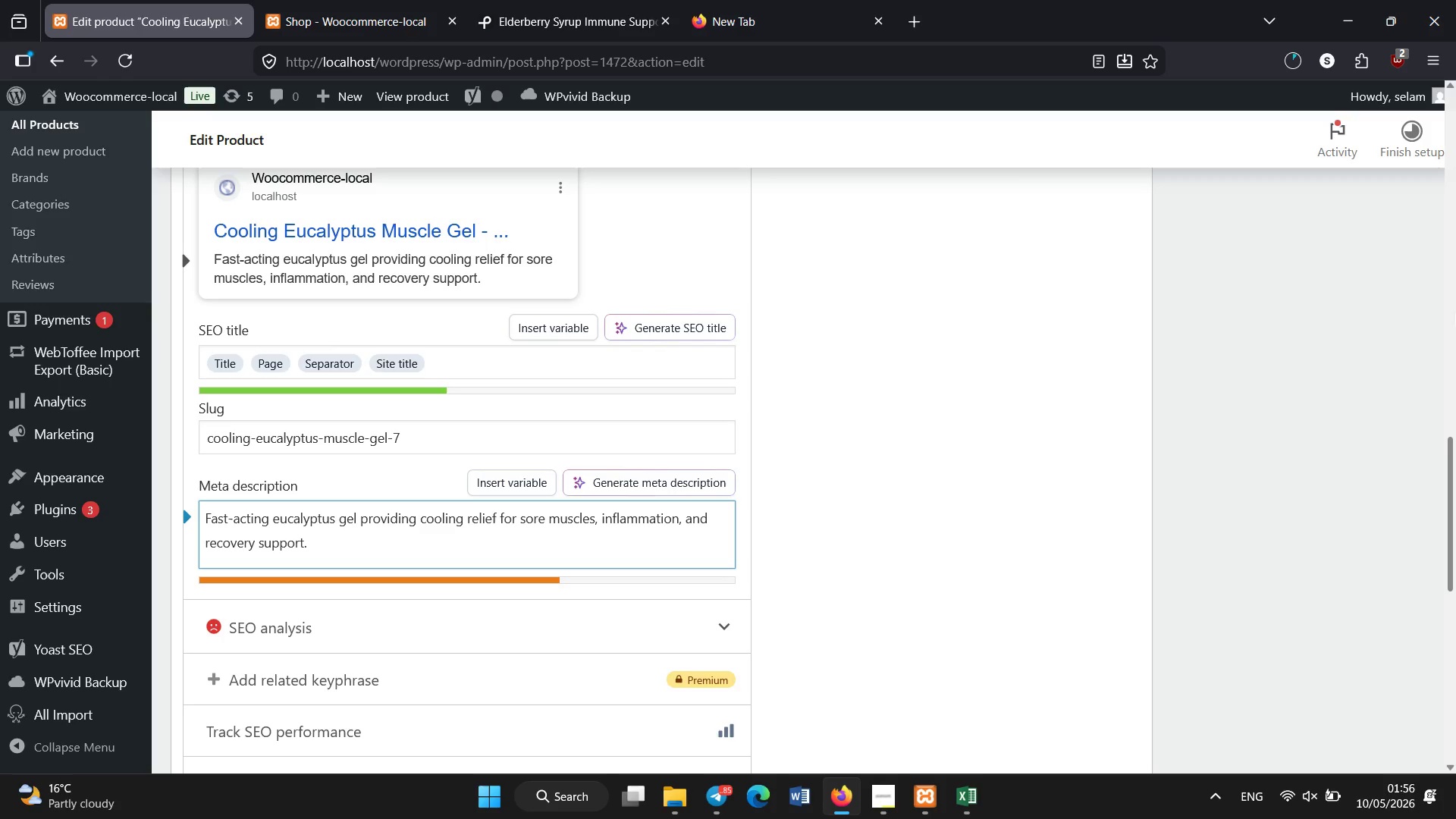 
left_click_drag(start_coordinate=[1452, 244], to_coordinate=[1455, 45])
 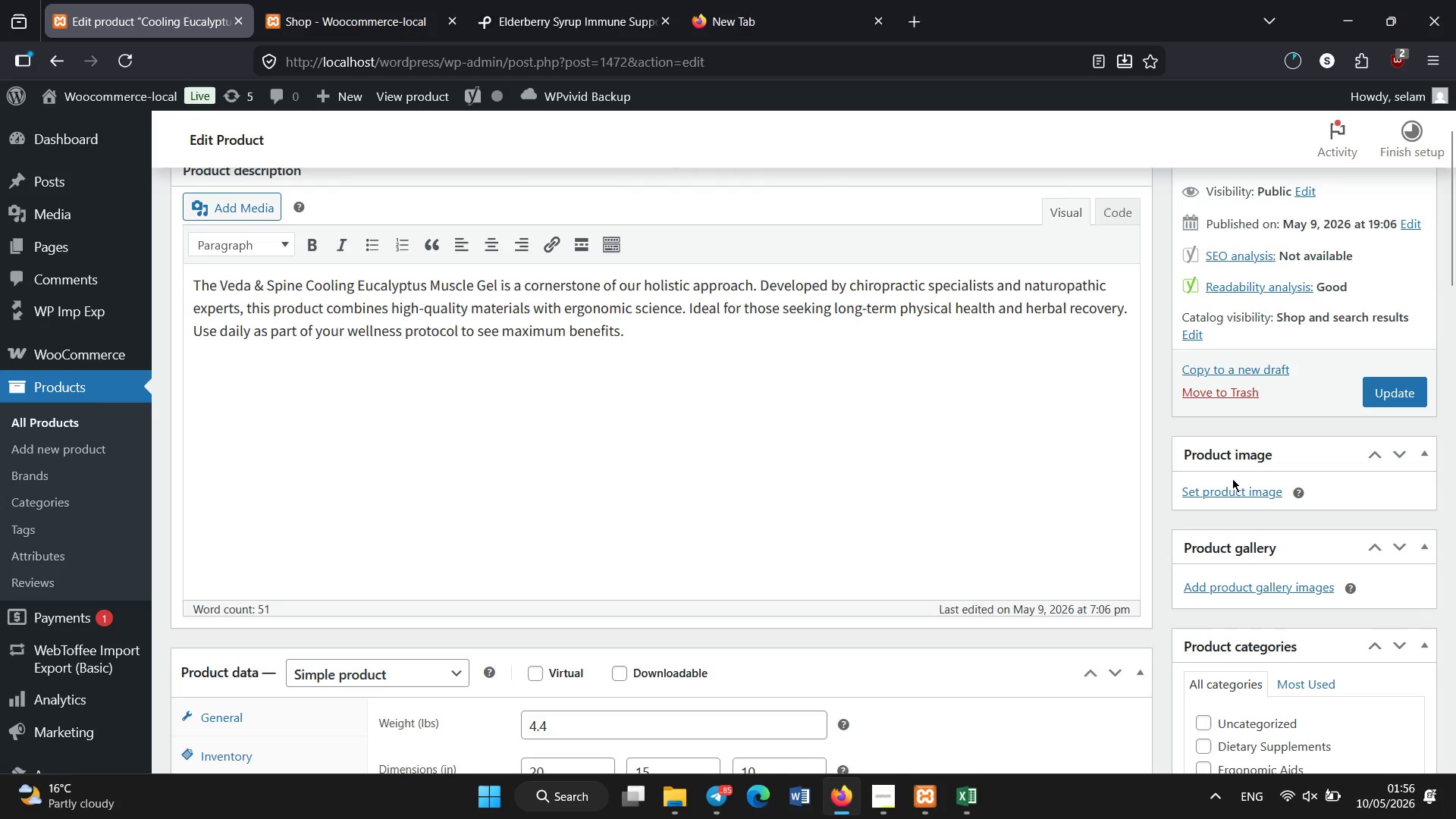 
left_click([1235, 493])
 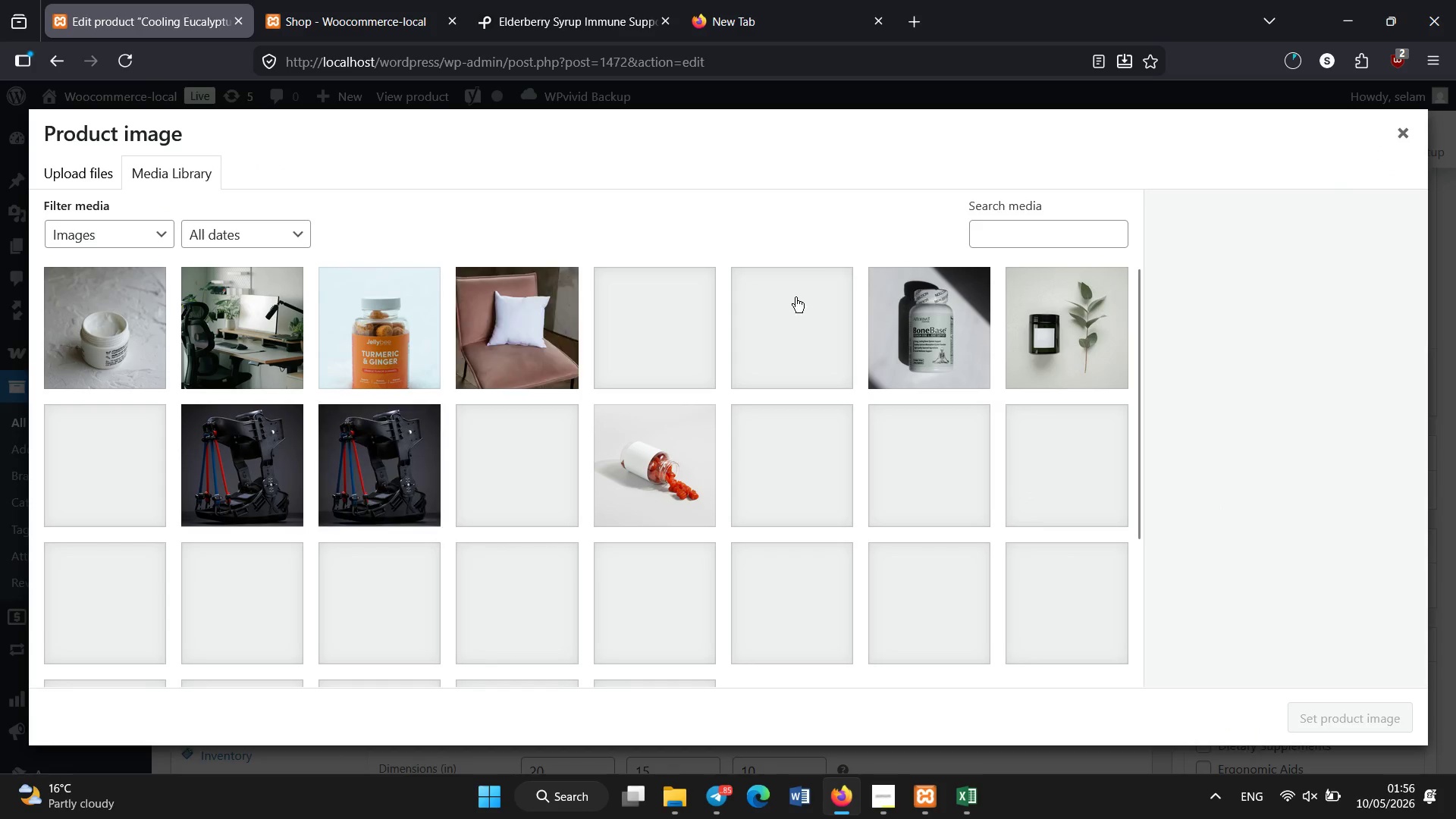 
wait(6.59)
 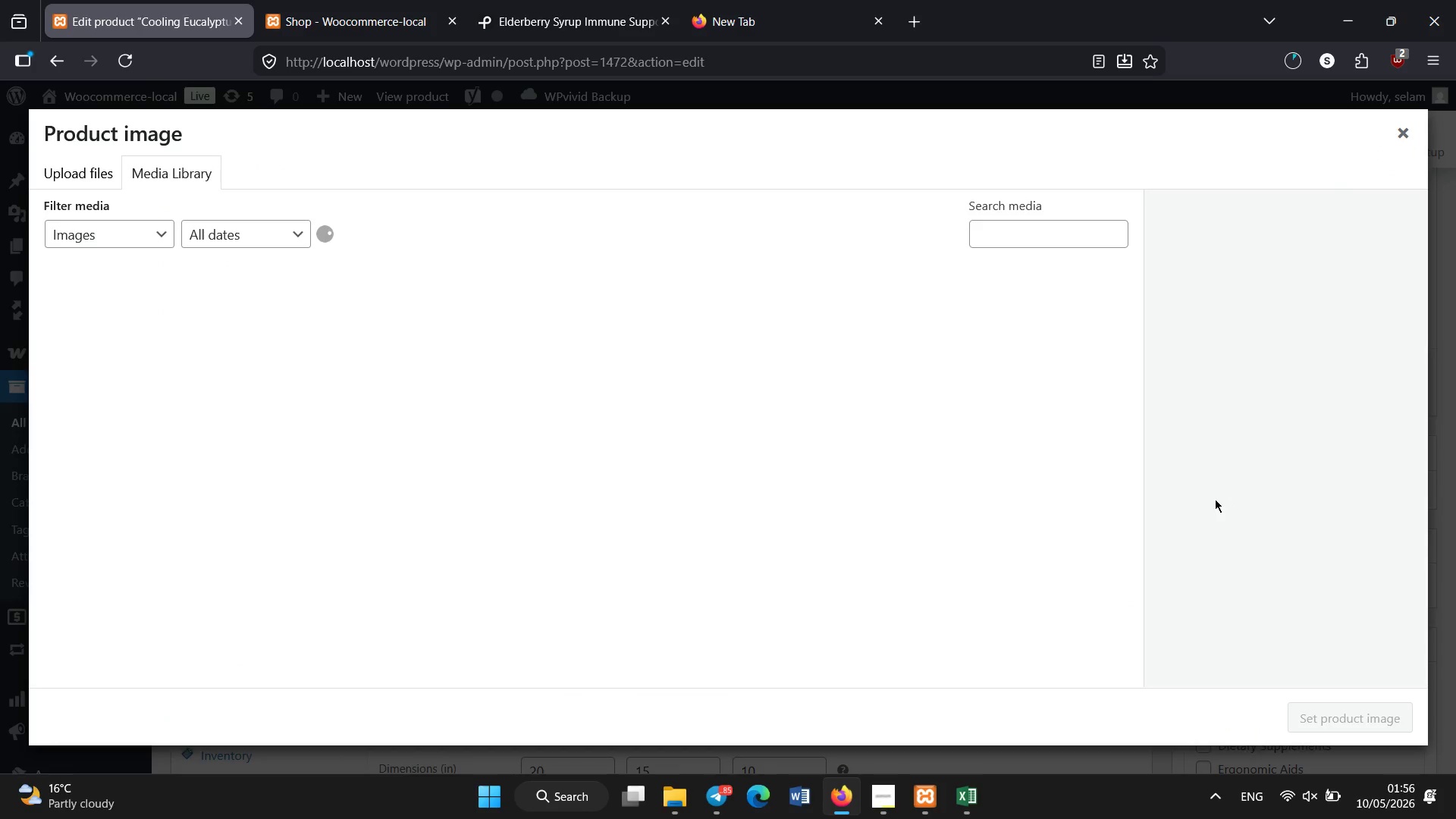 
left_click([113, 492])
 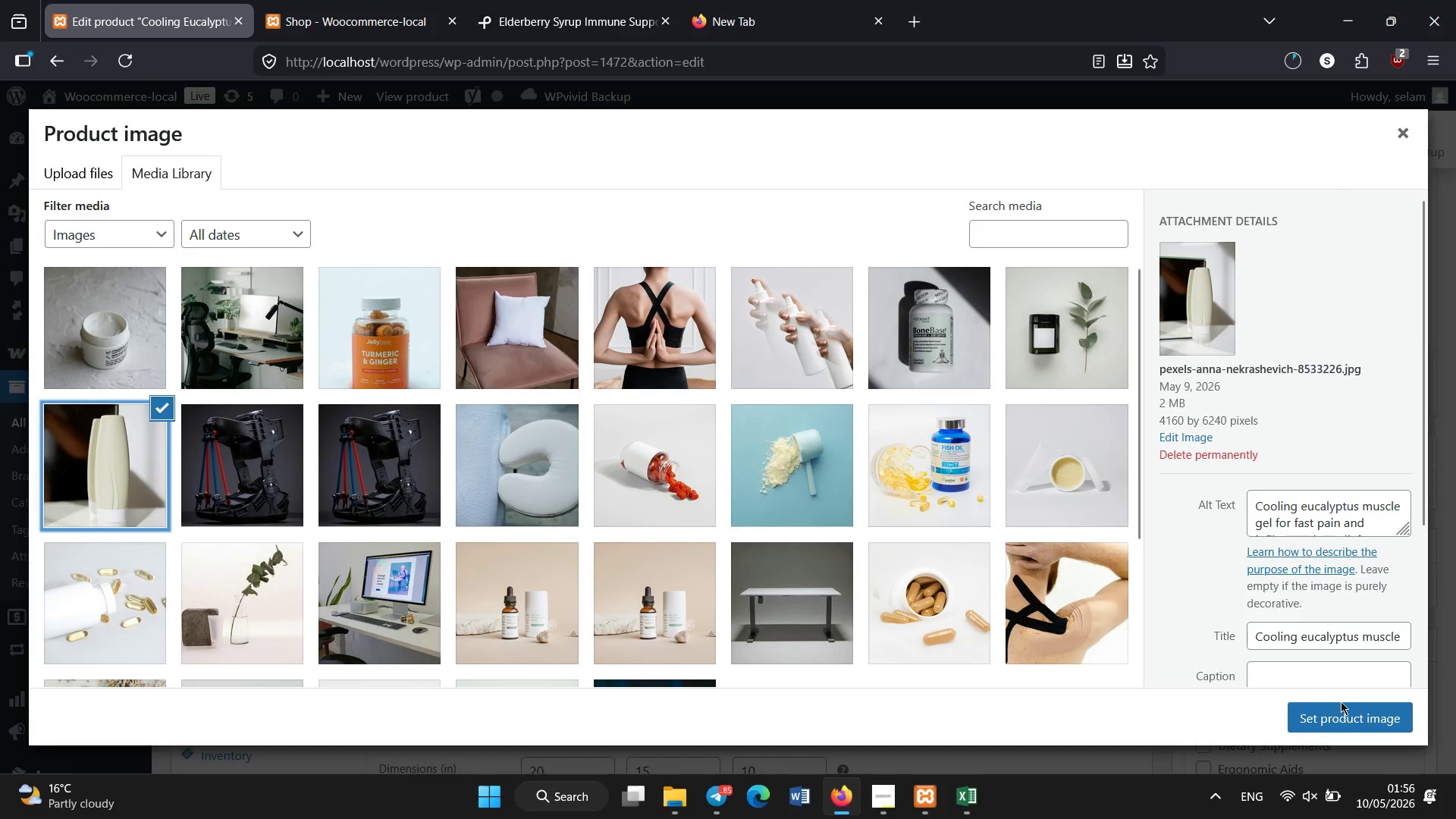 
left_click([1352, 722])
 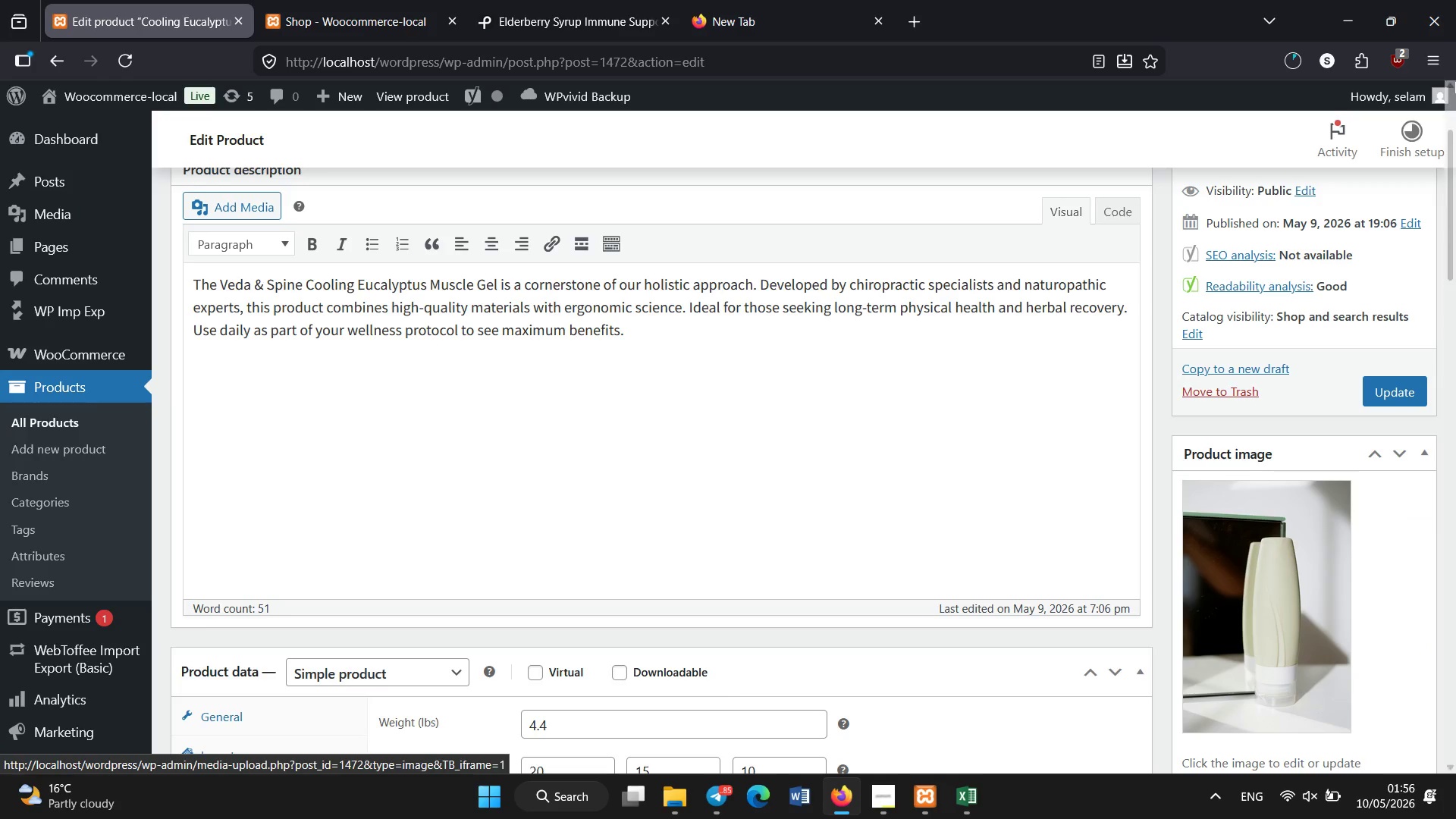 
wait(5.78)
 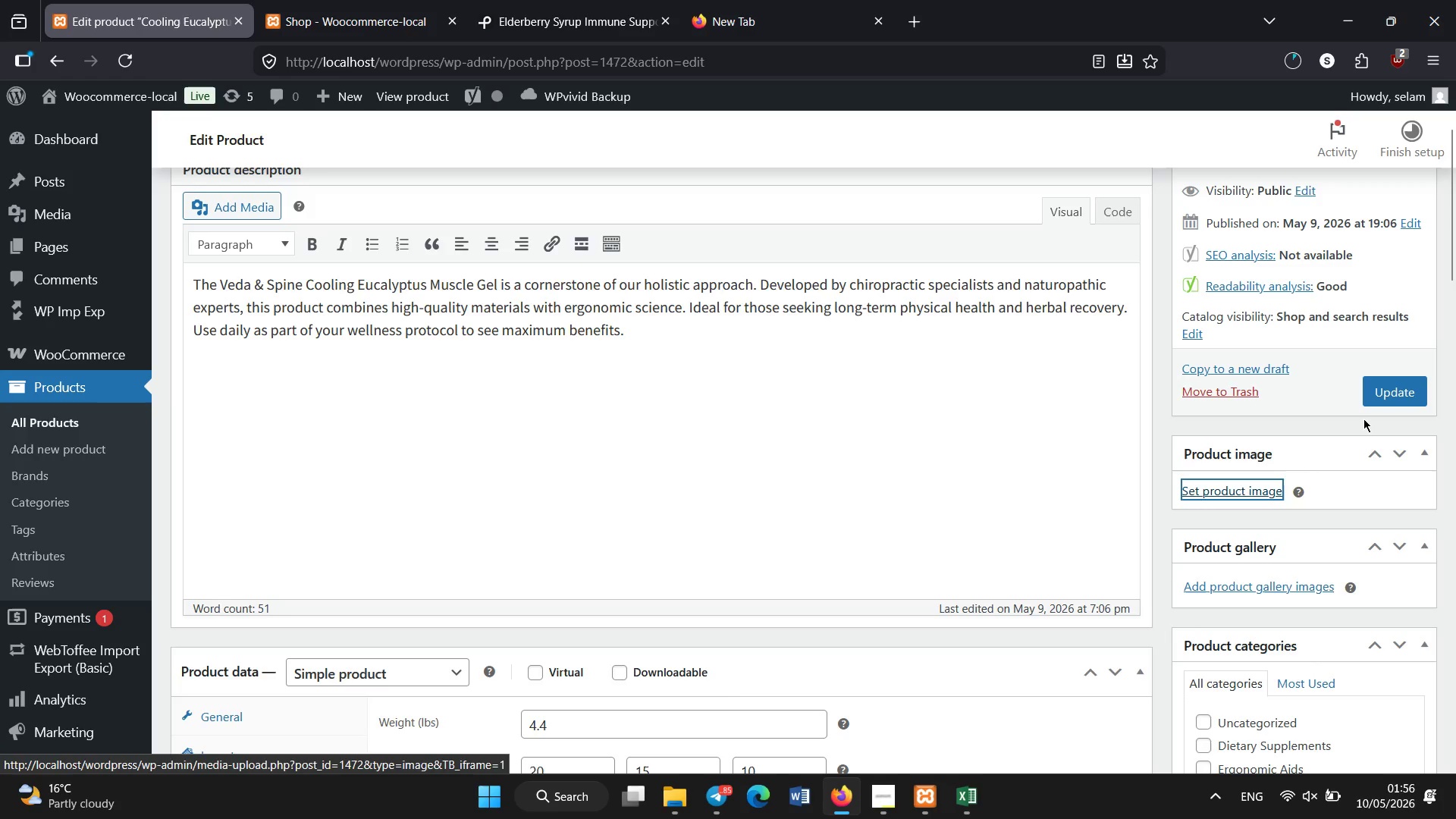 
left_click([1389, 387])
 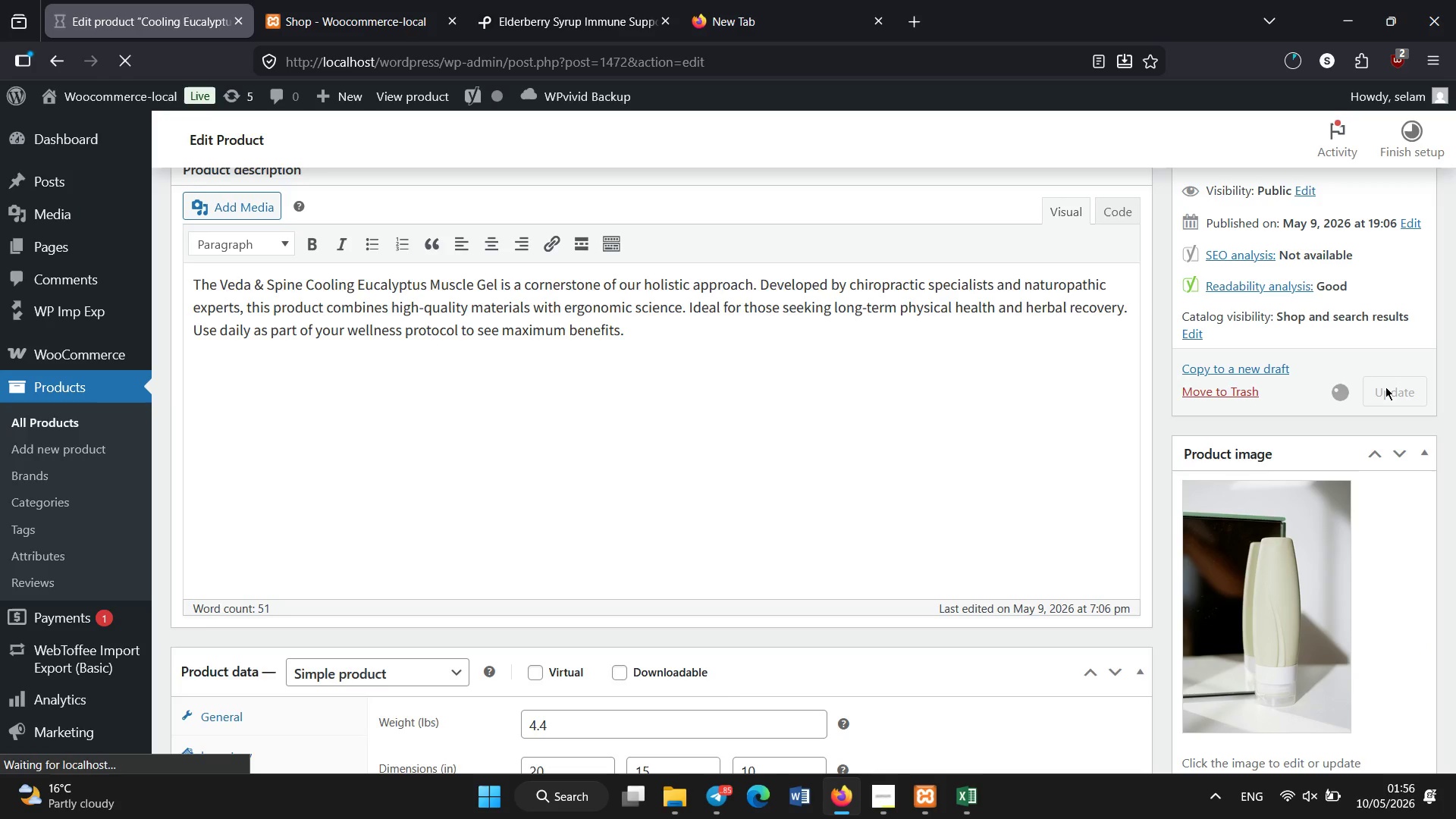 
wait(8.27)
 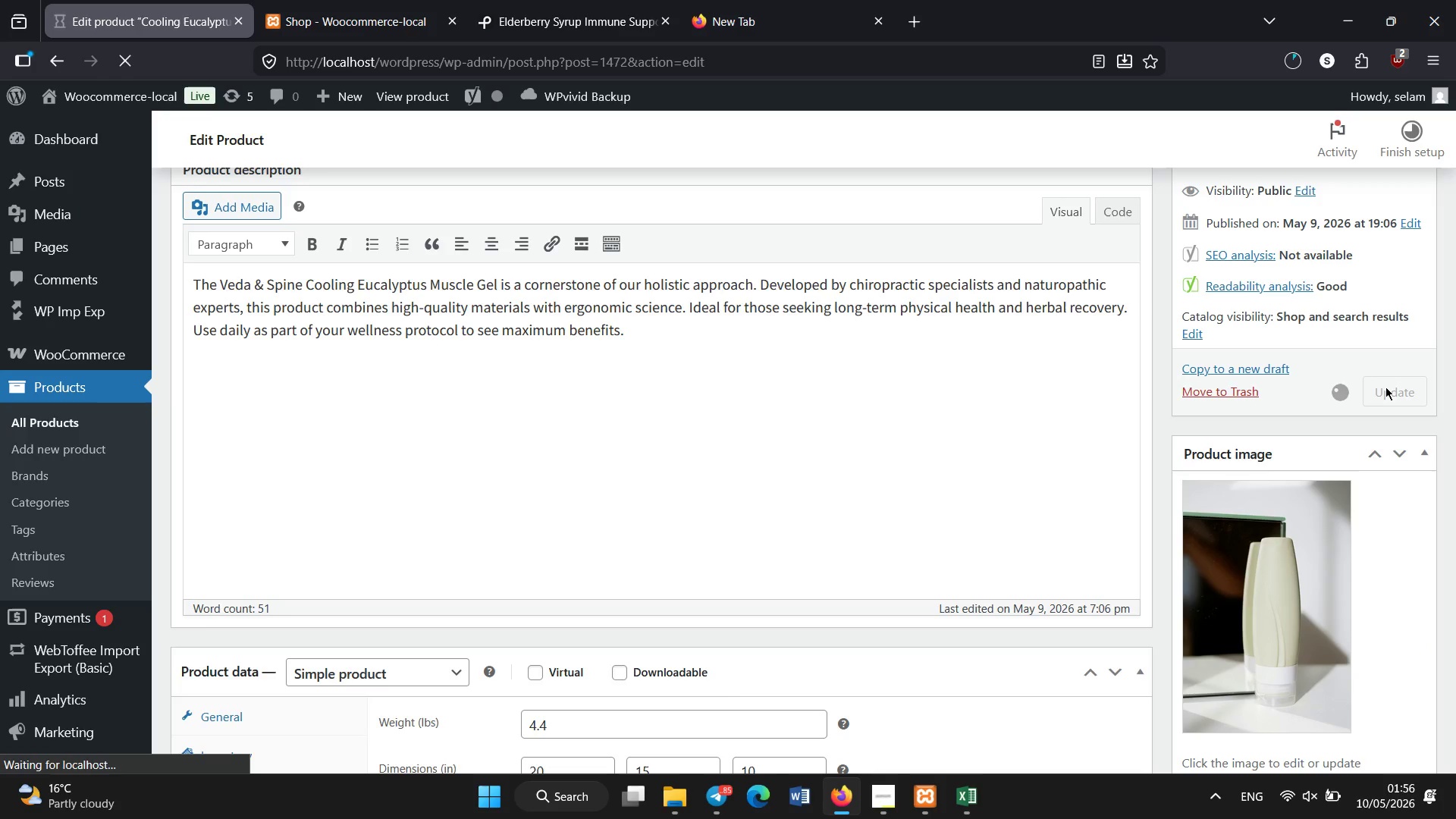 
left_click([875, 816])